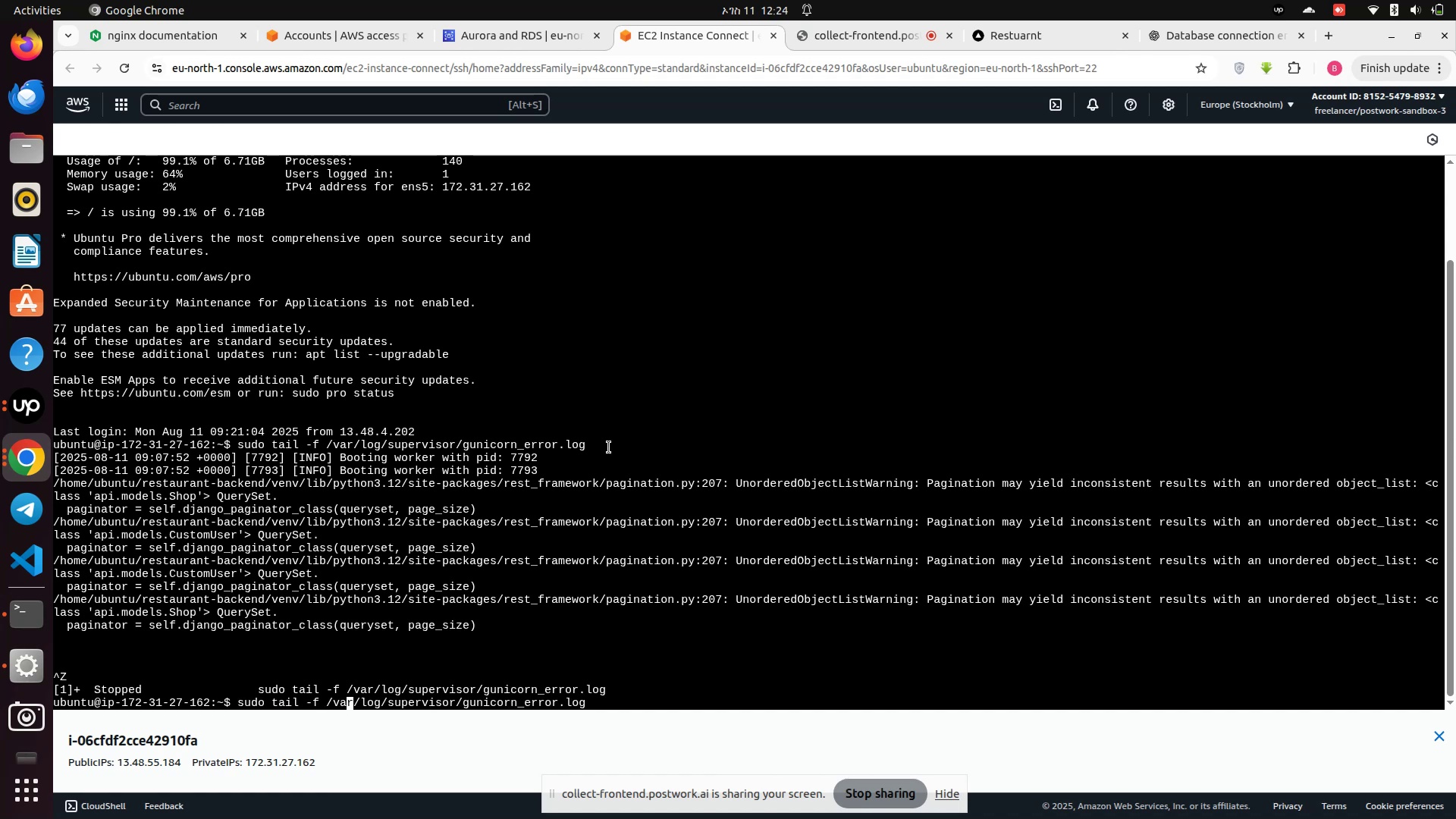 
key(ArrowLeft)
 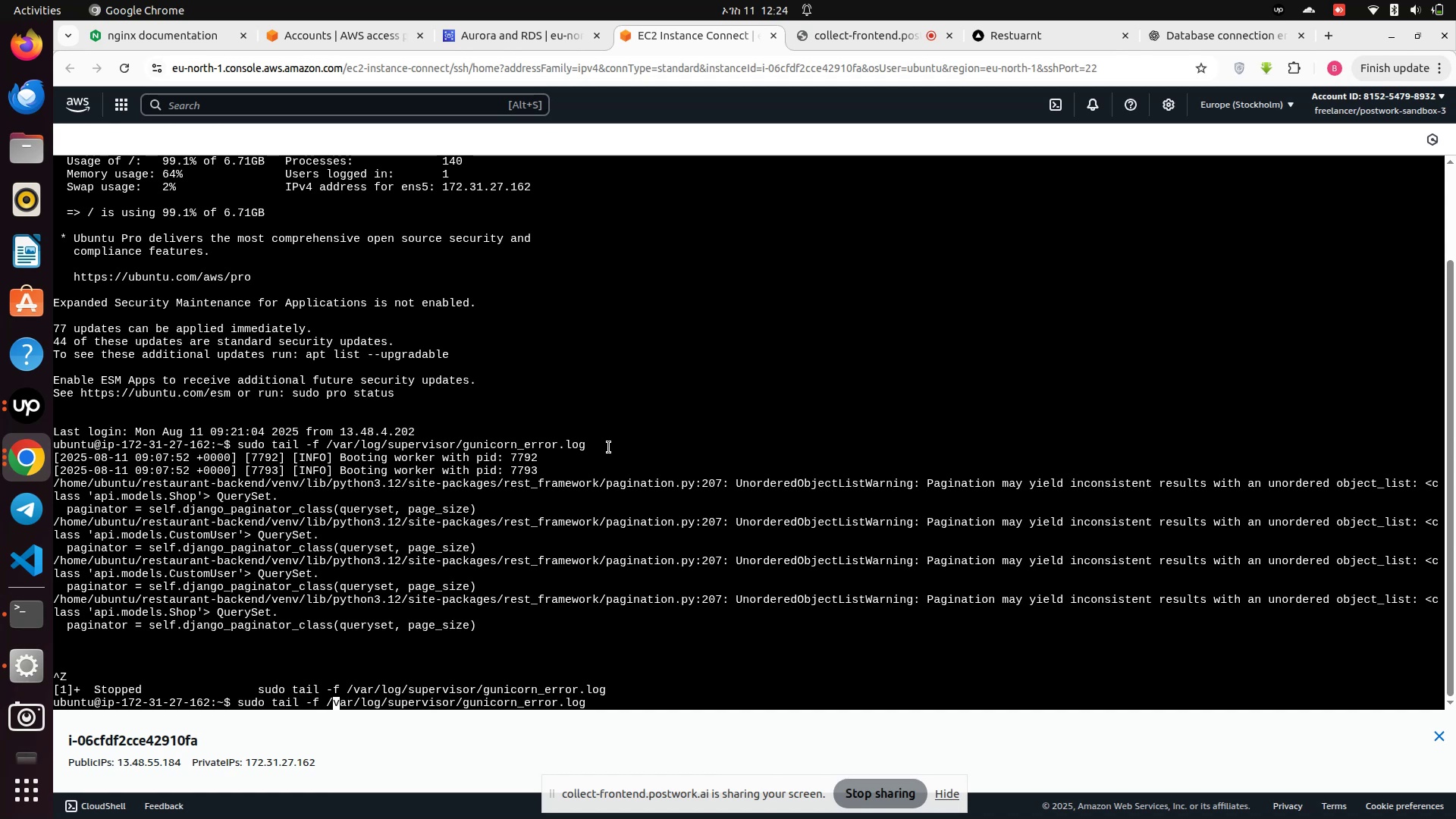 
key(ArrowLeft)
 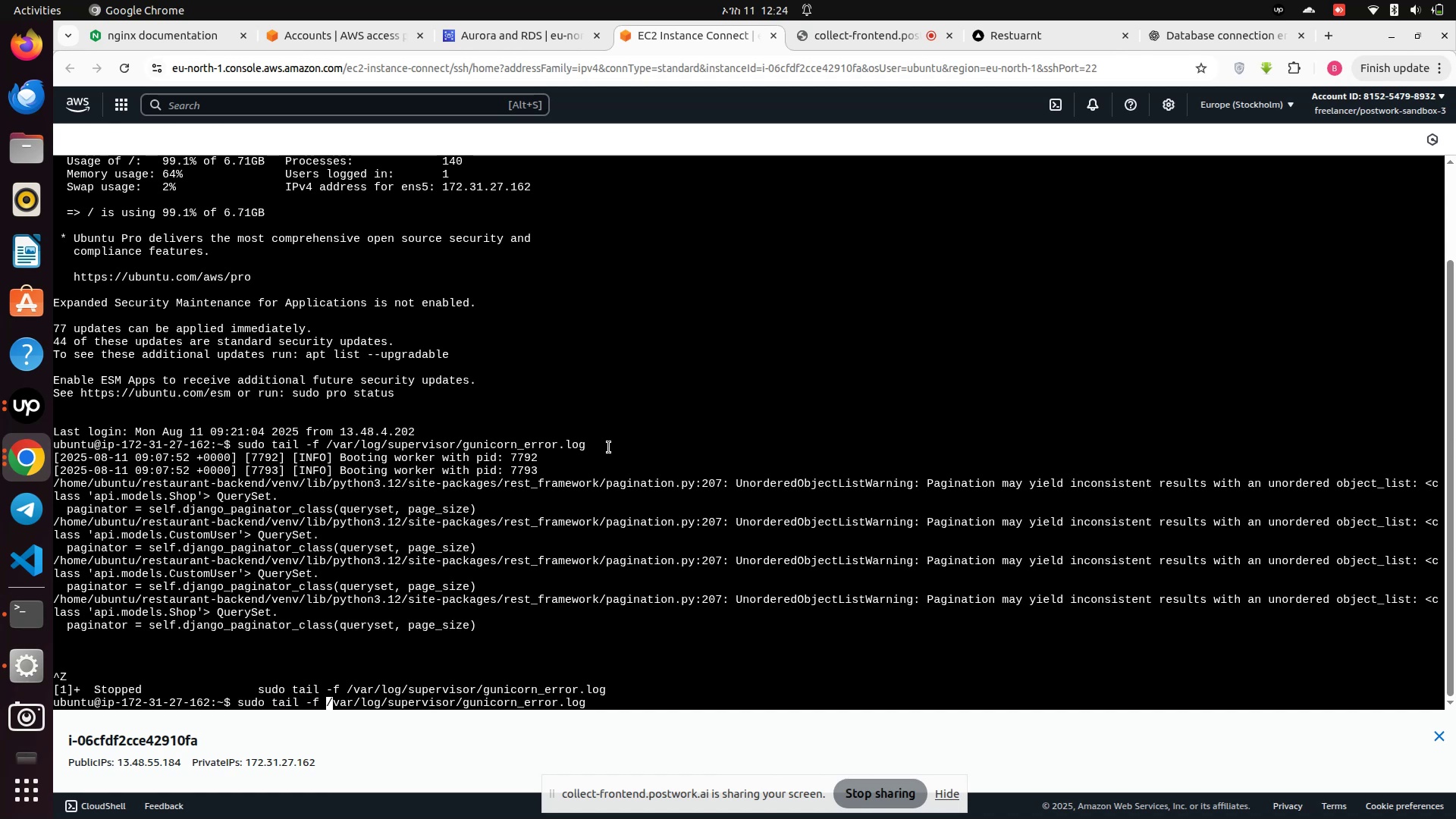 
key(ArrowLeft)
 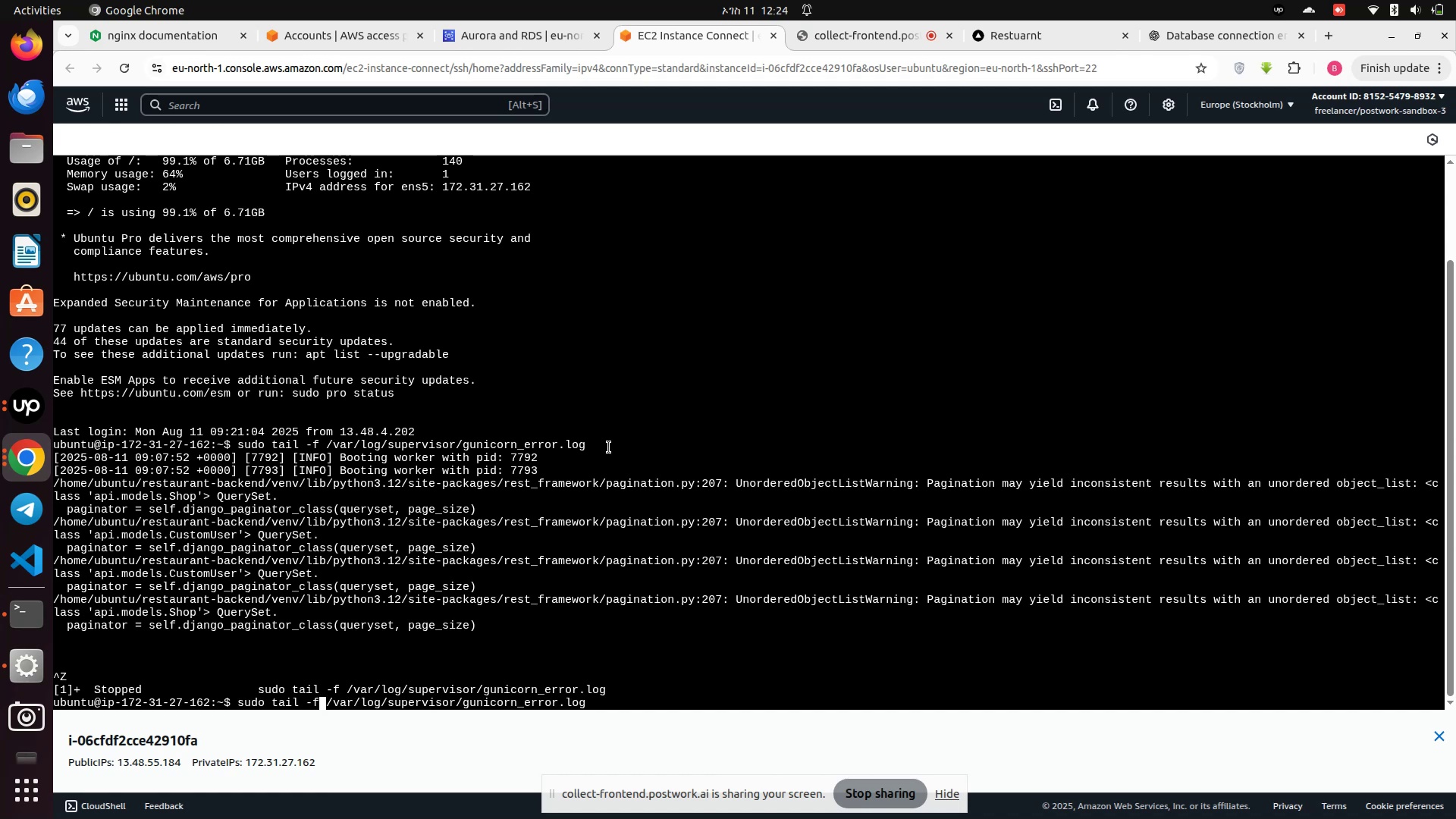 
key(Backspace)
key(Backspace)
key(Backspace)
key(Backspace)
key(Backspace)
key(Backspace)
key(Backspace)
type(nano)
 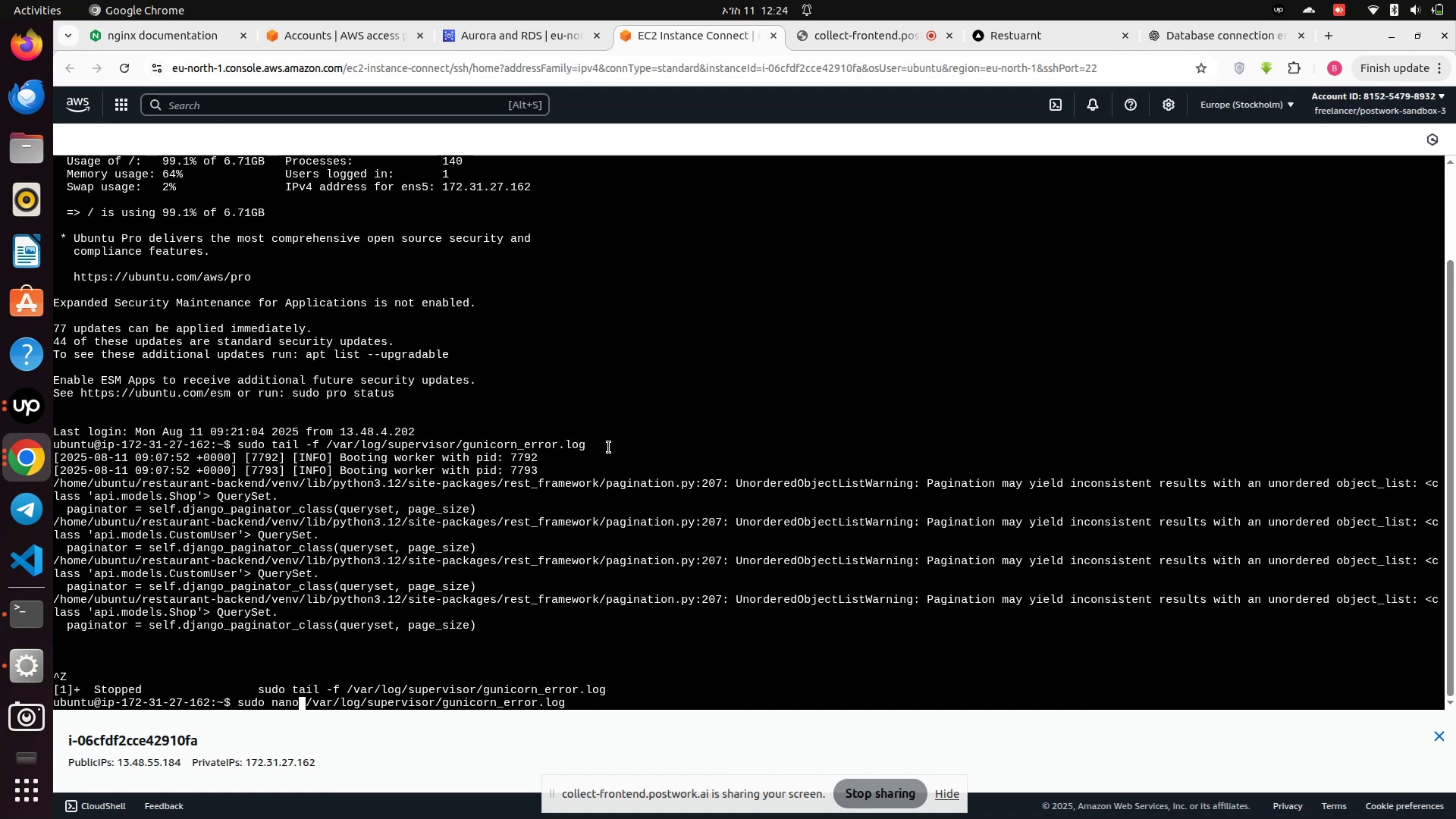 
key(Enter)
 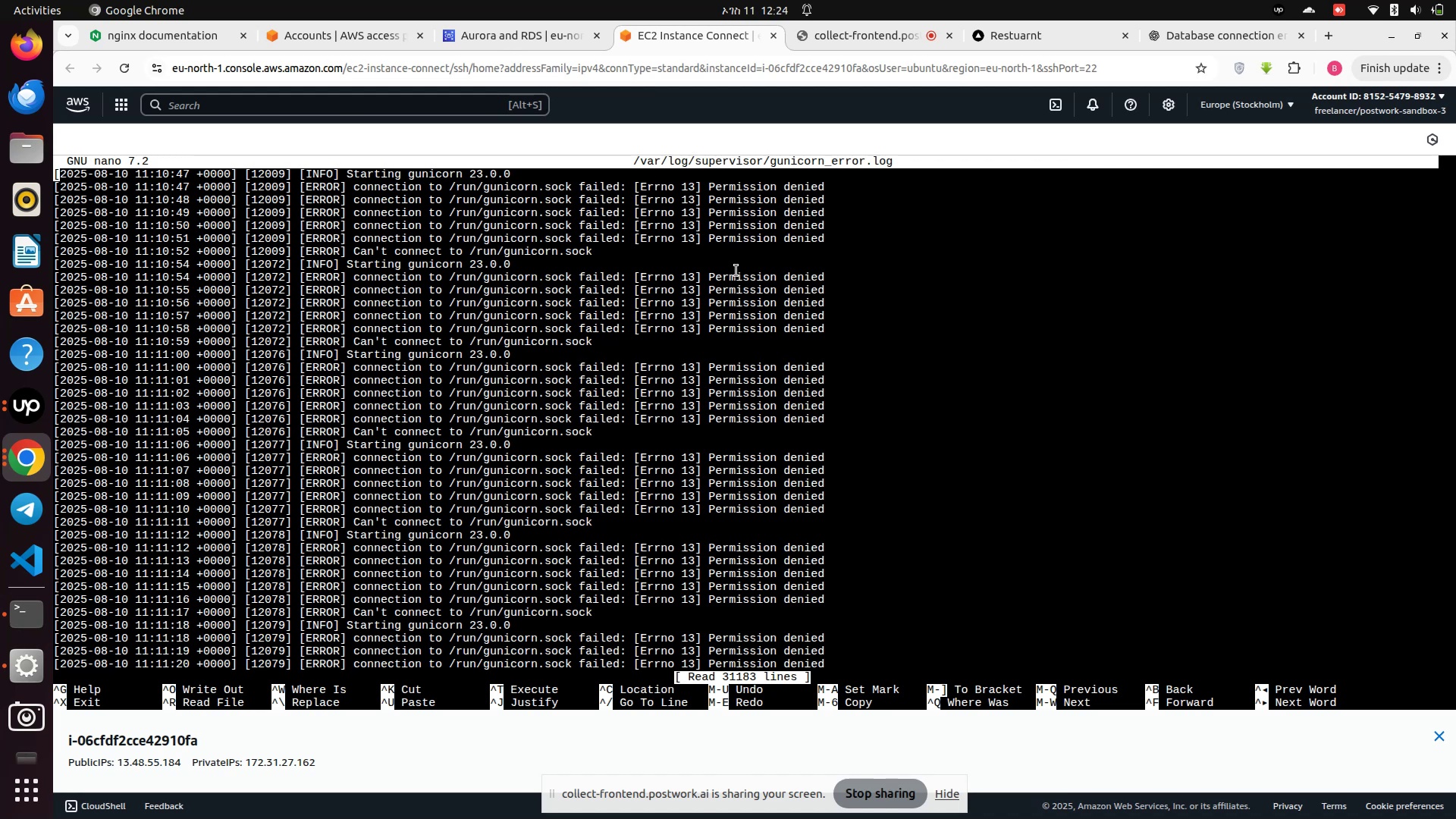 
scroll: coordinate [839, 506], scroll_direction: down, amount: 409.0
 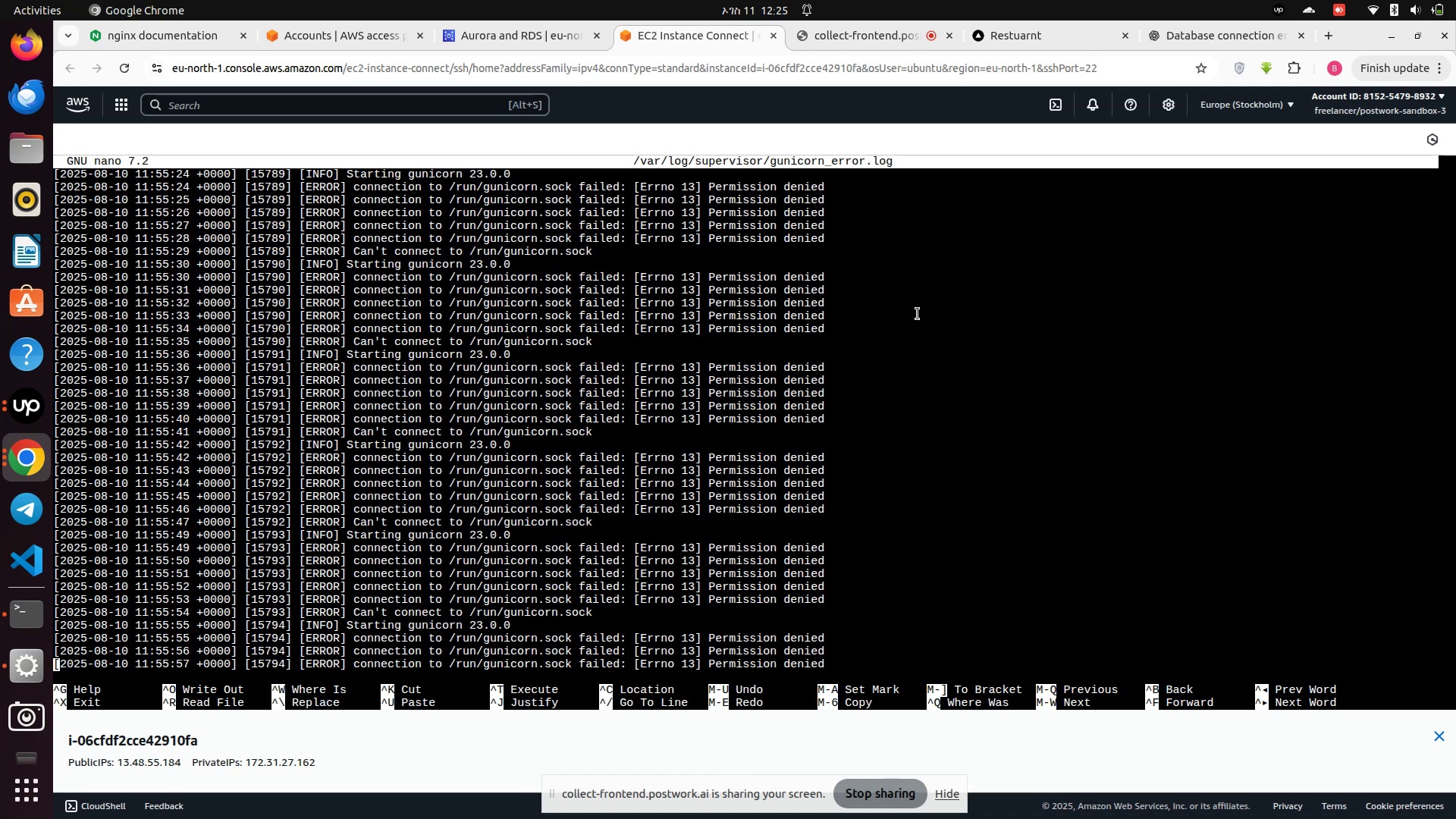 
key(Control+A)
 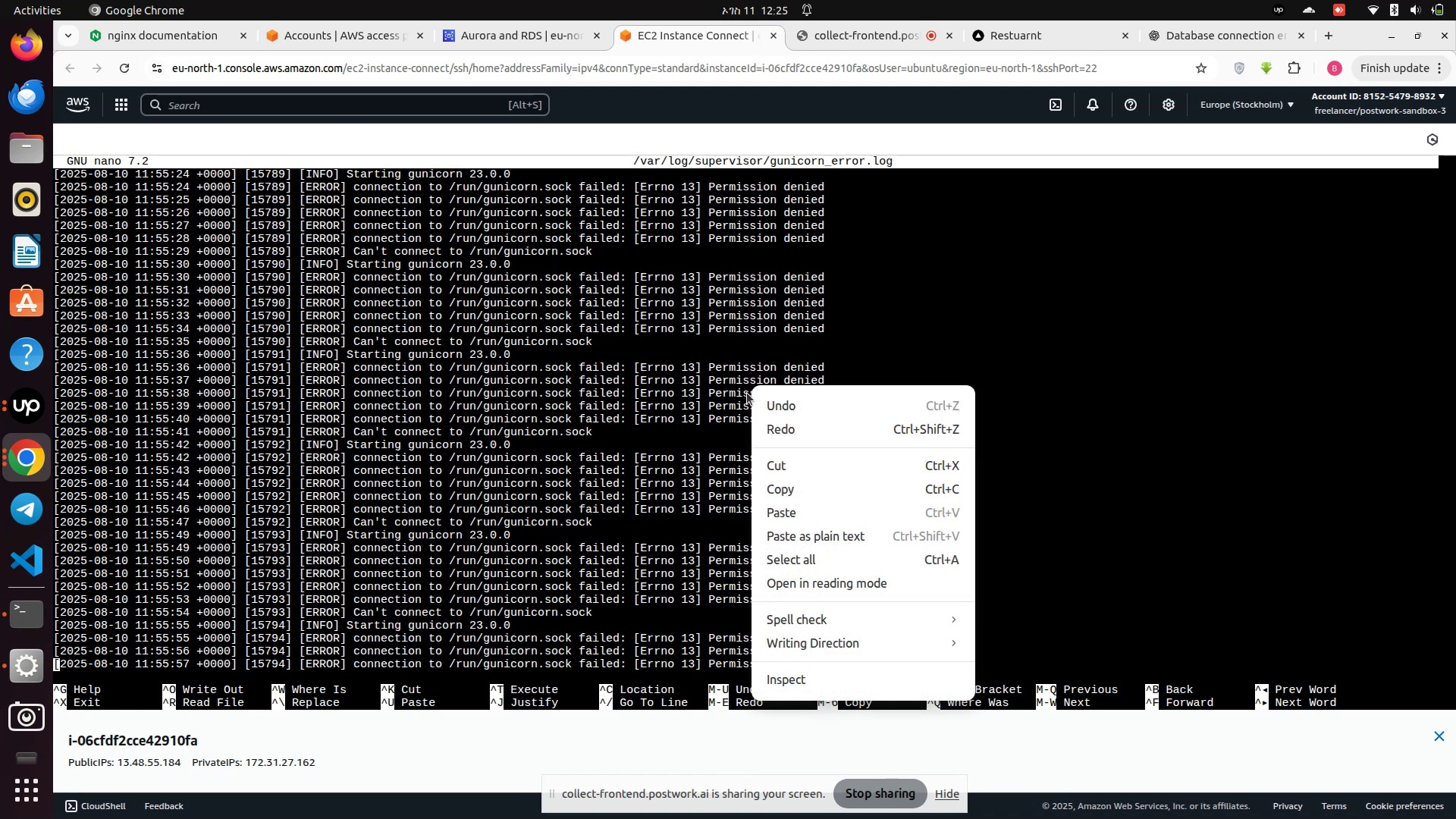 
left_click([694, 375])
 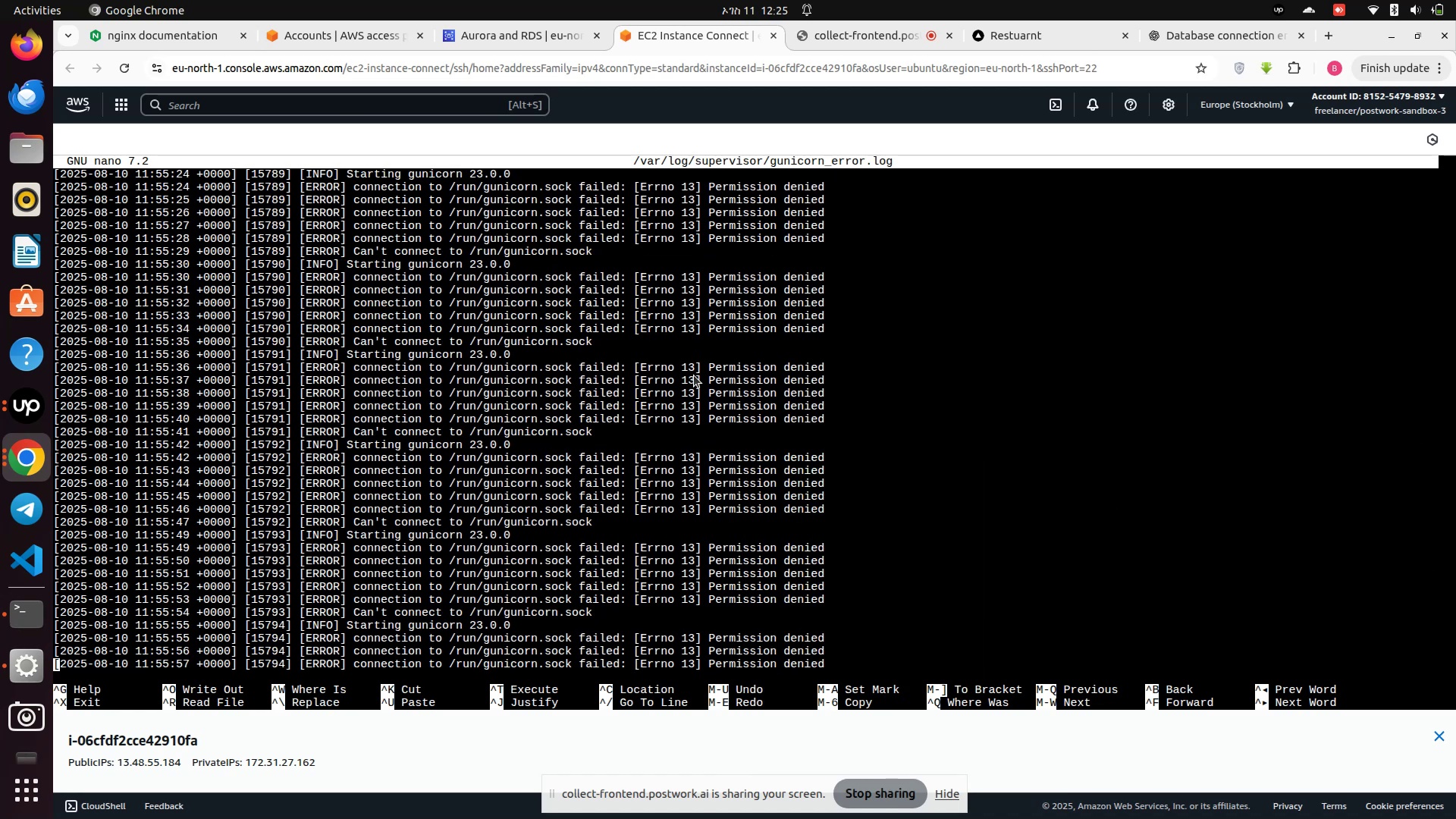 
left_click([694, 375])
 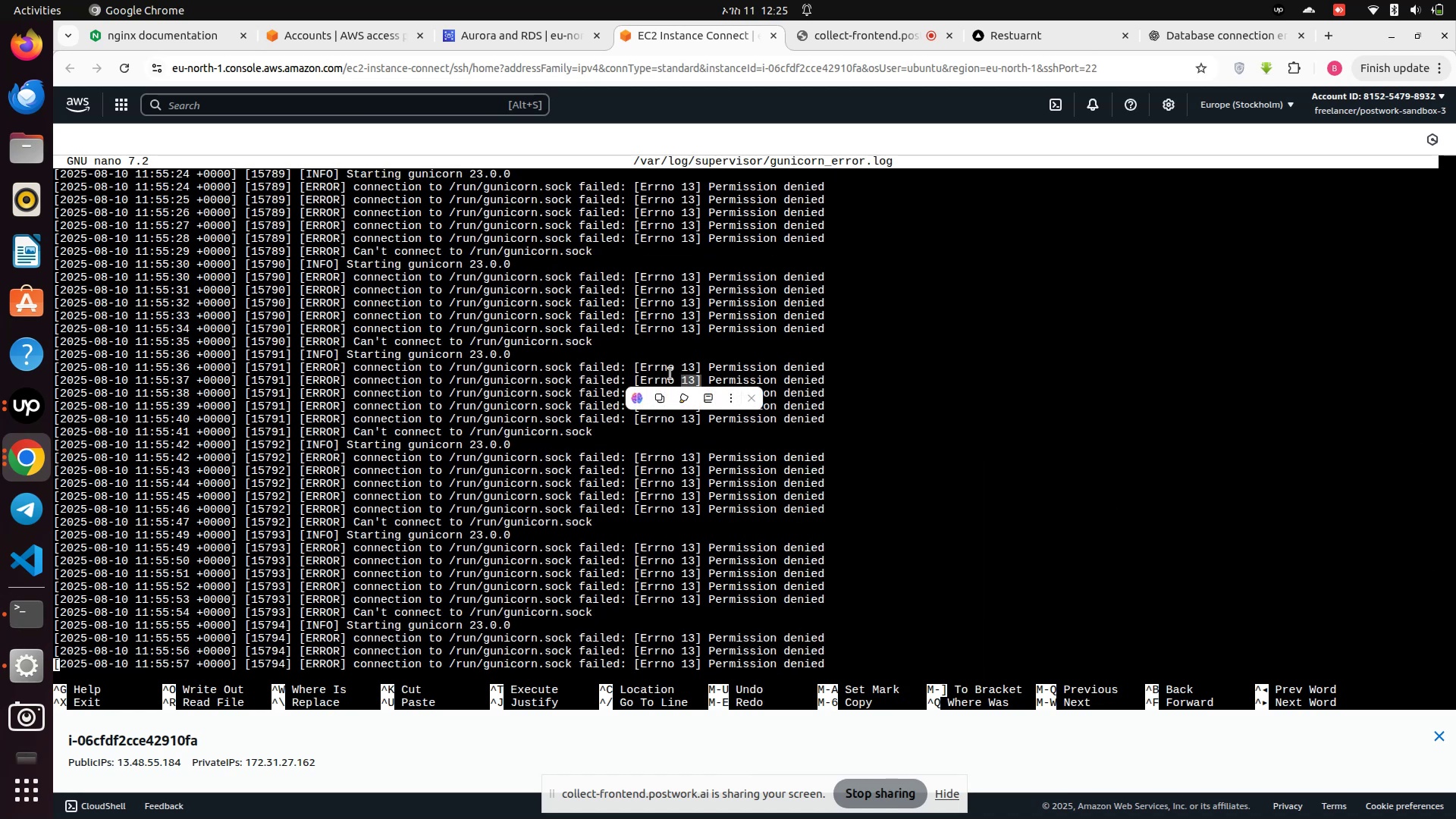 
left_click([670, 374])
 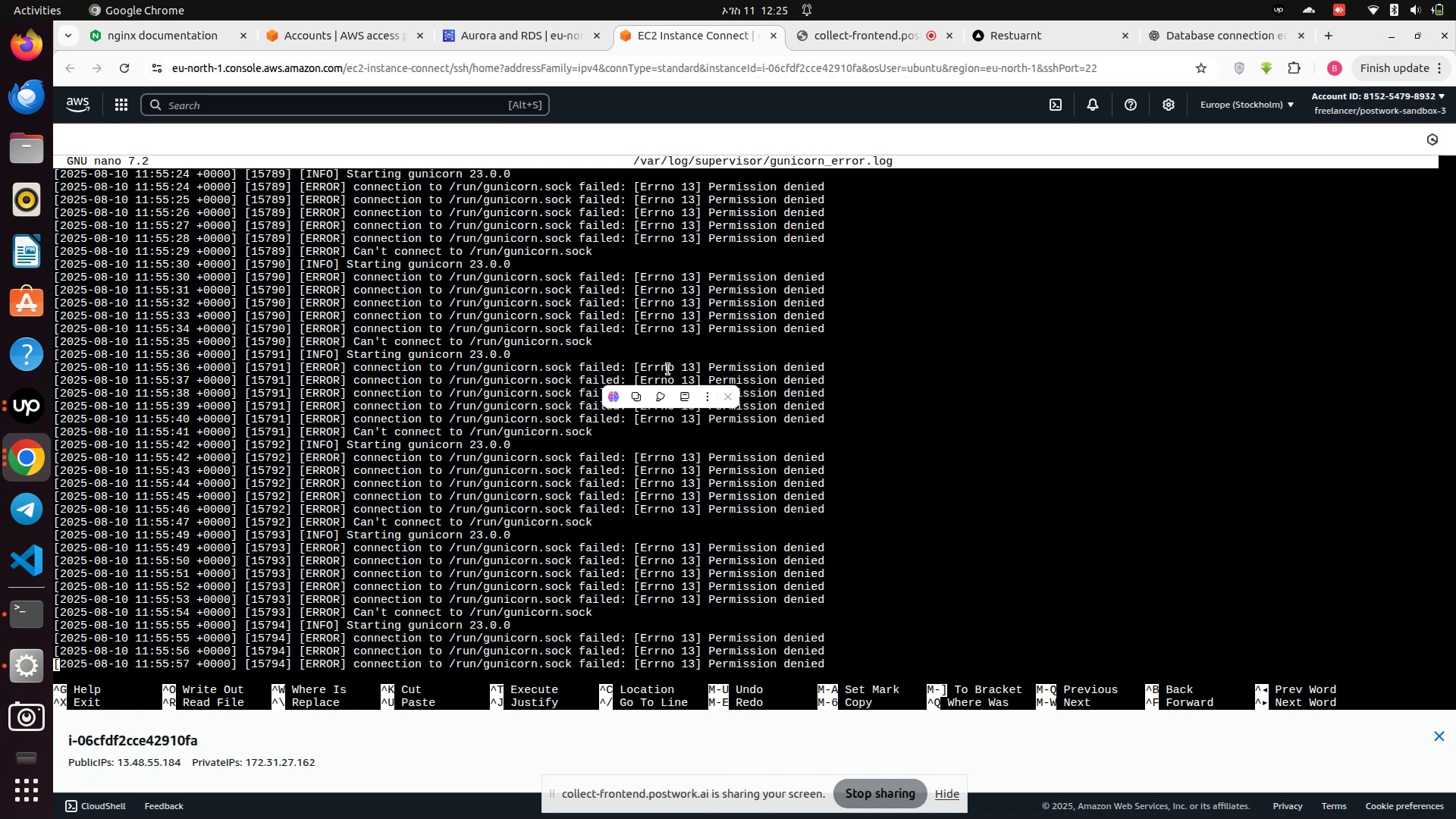 
wait(6.45)
 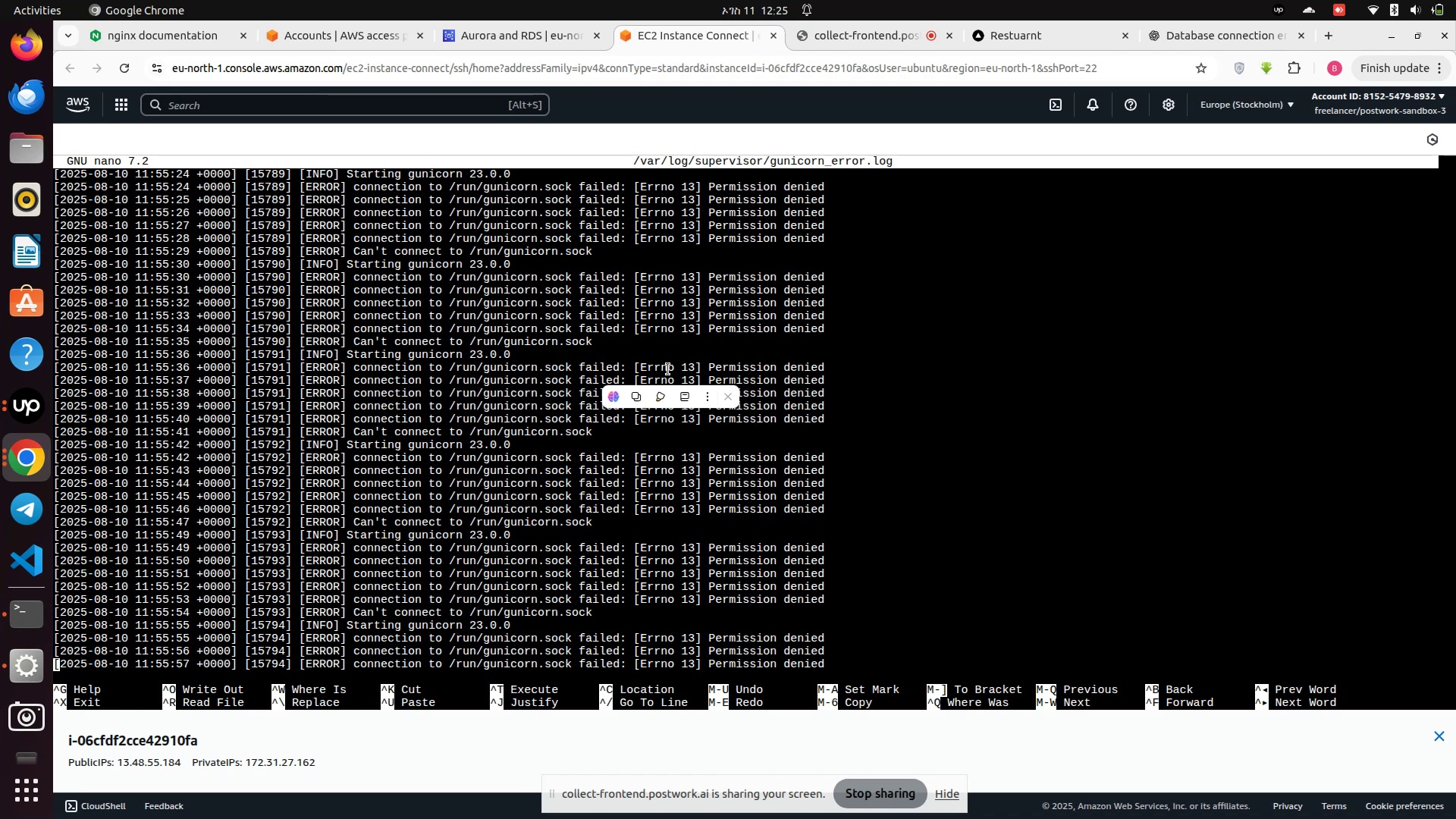 
scroll: coordinate [675, 349], scroll_direction: up, amount: 5.0
 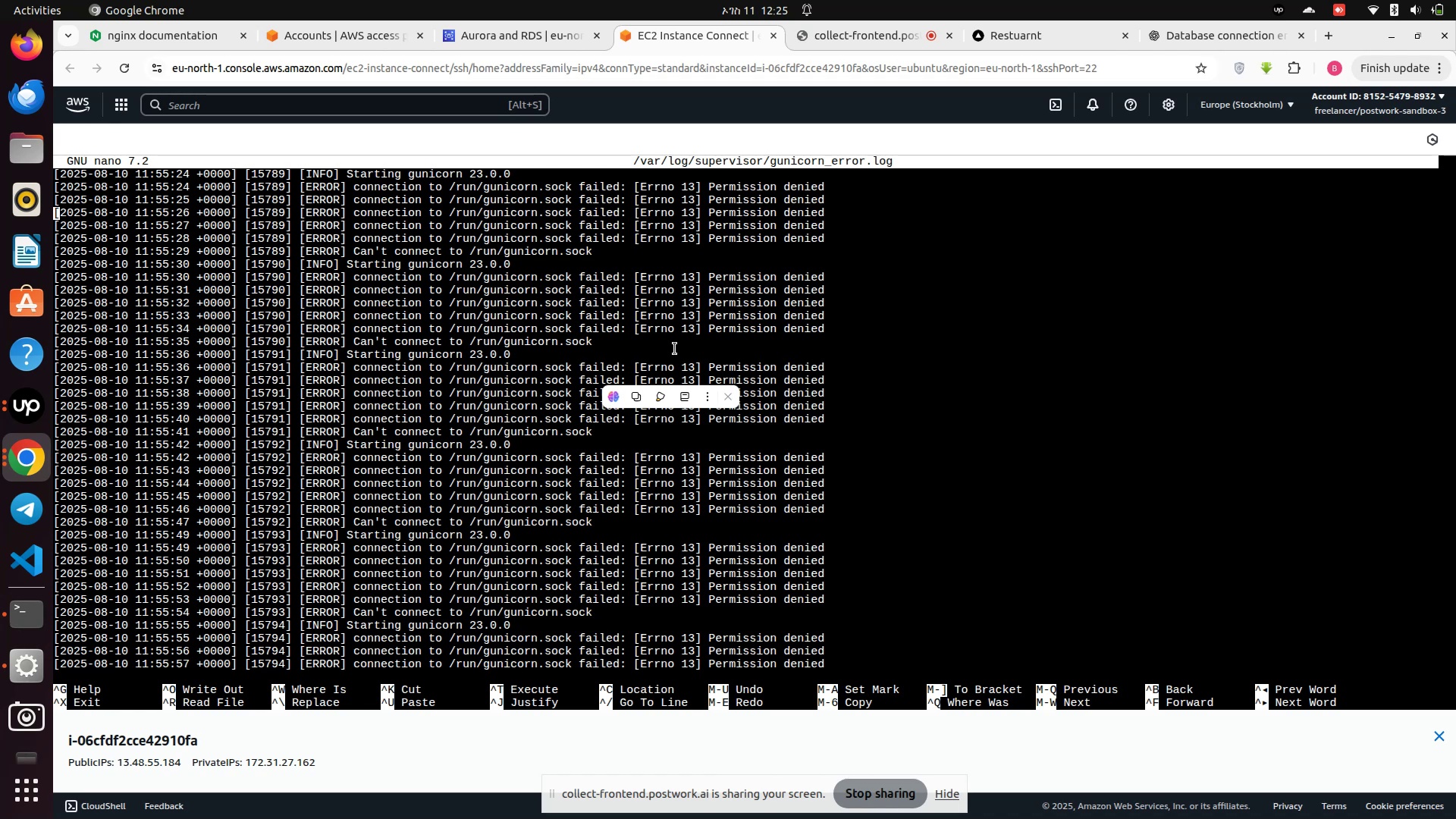 
key(Control+Z)
 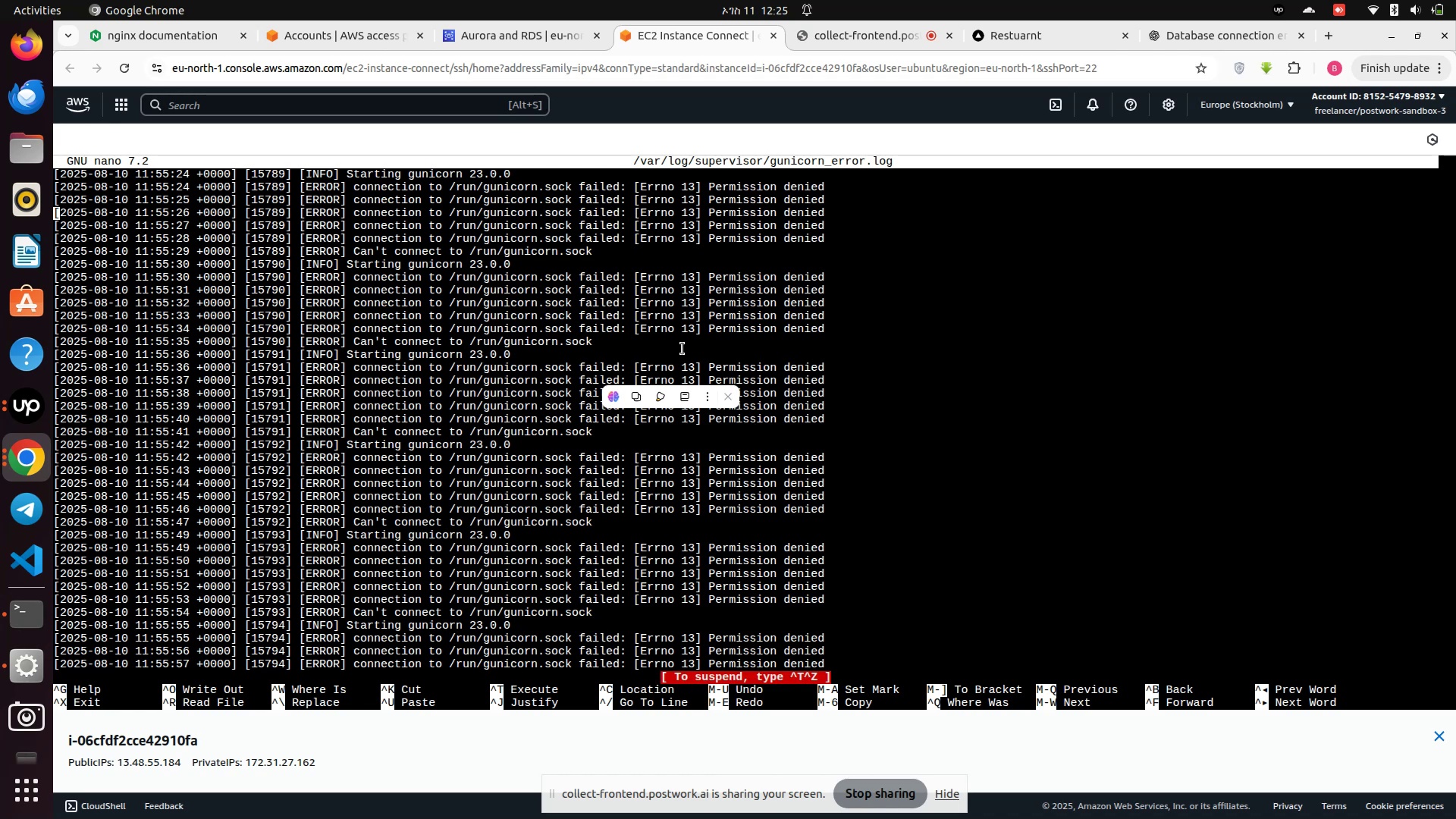 
key(Control+C)
 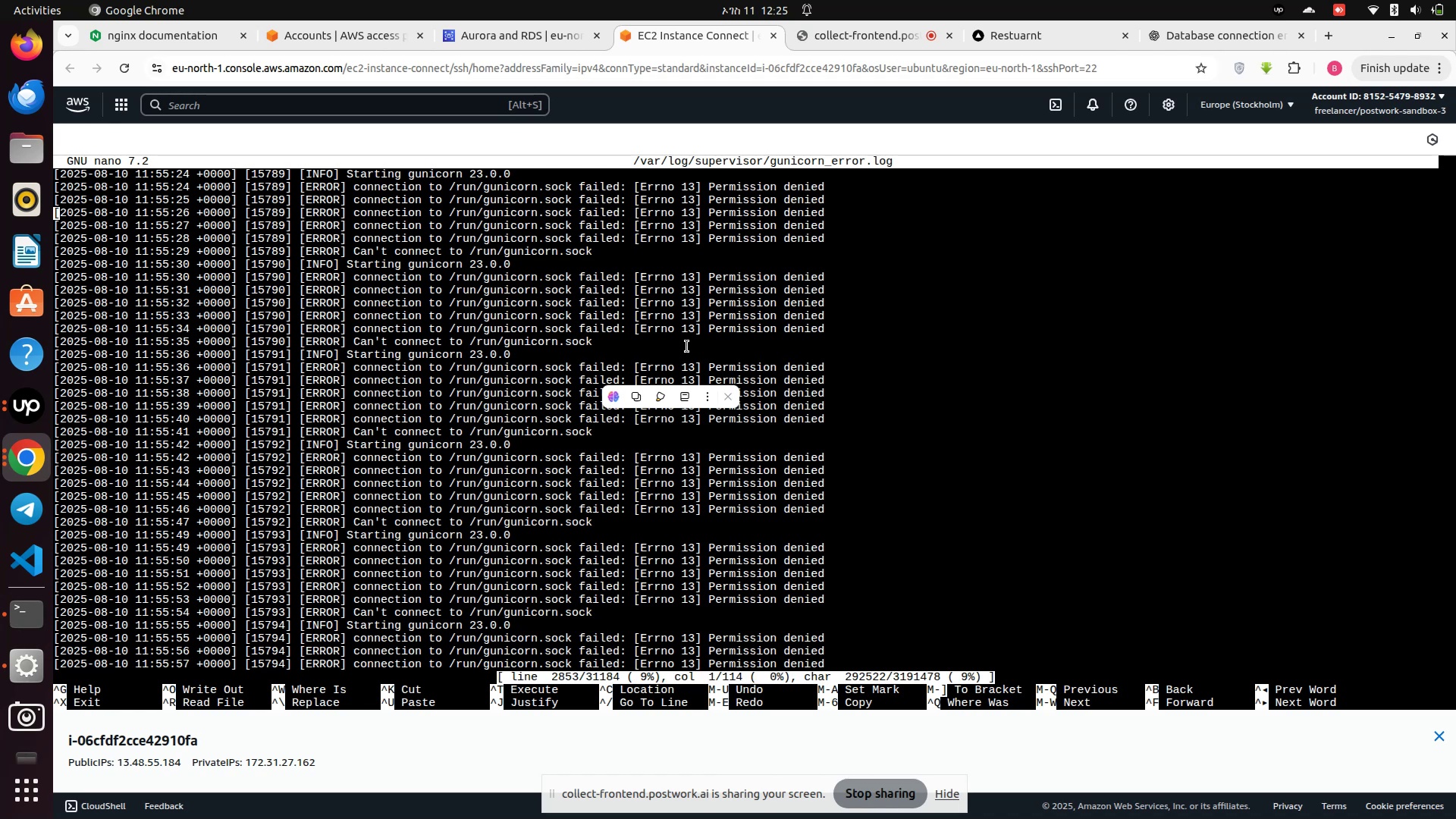 
key(Control+Z)
 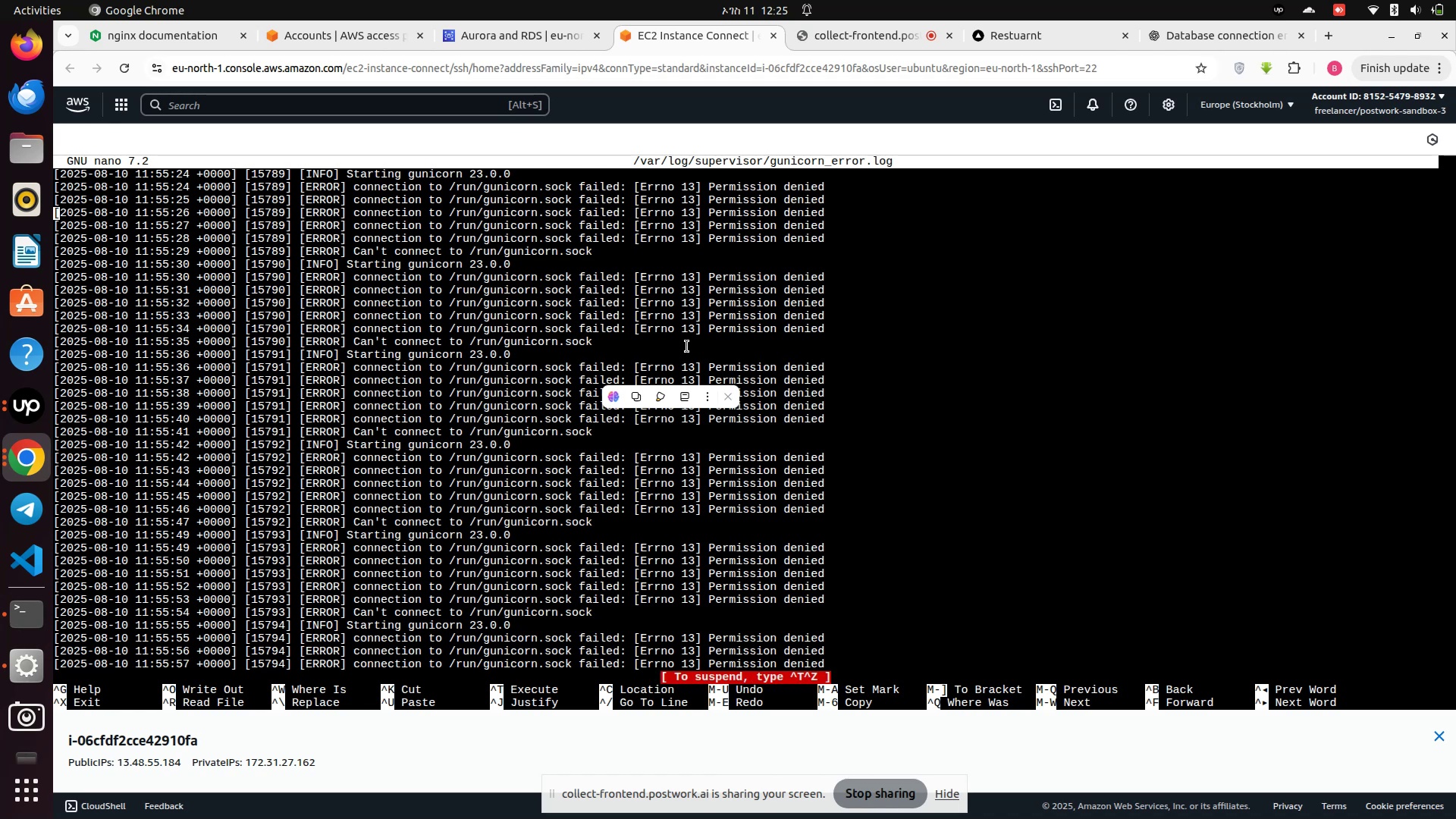 
key(Control+A)
 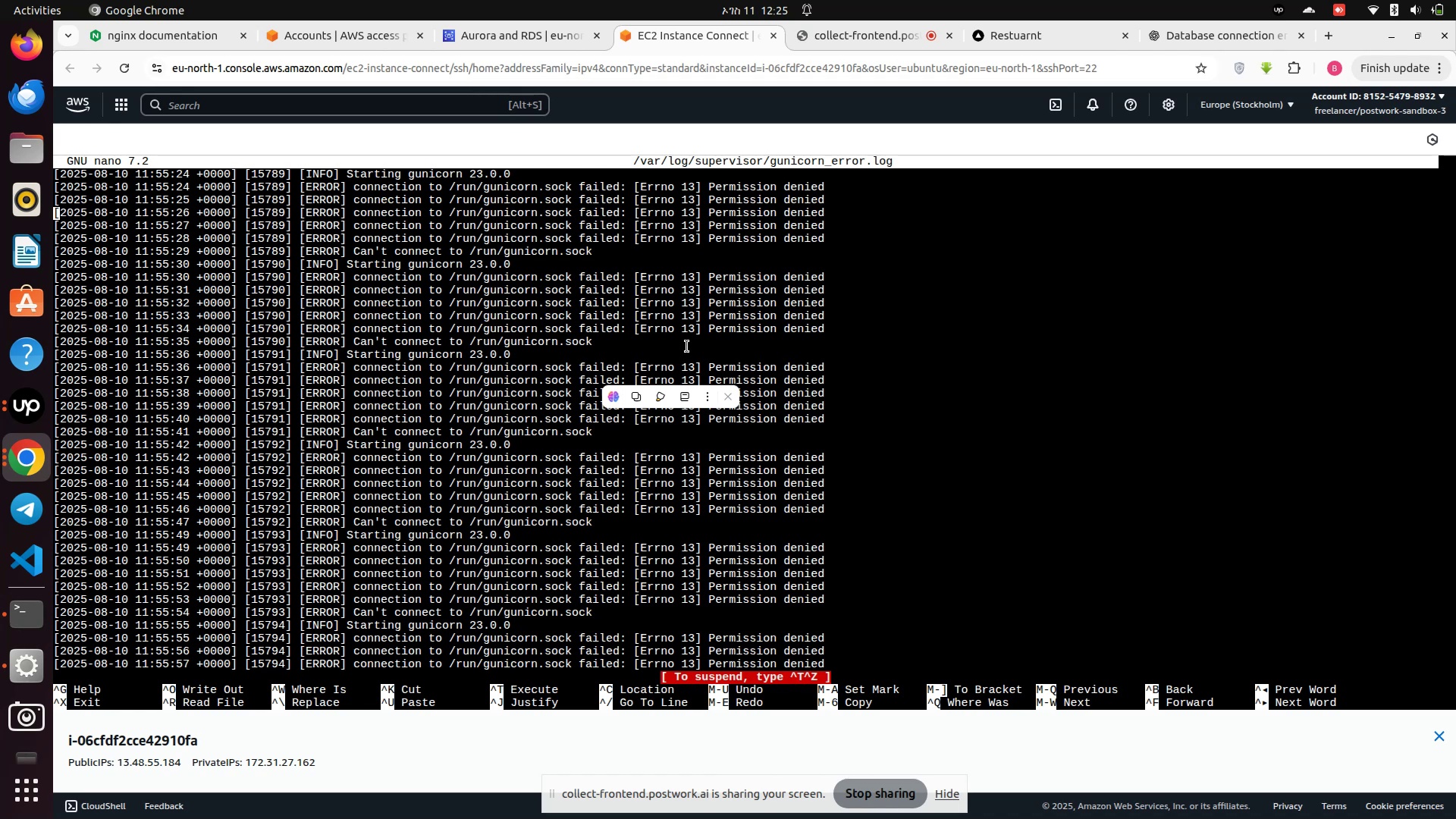 
key(Control+X)
 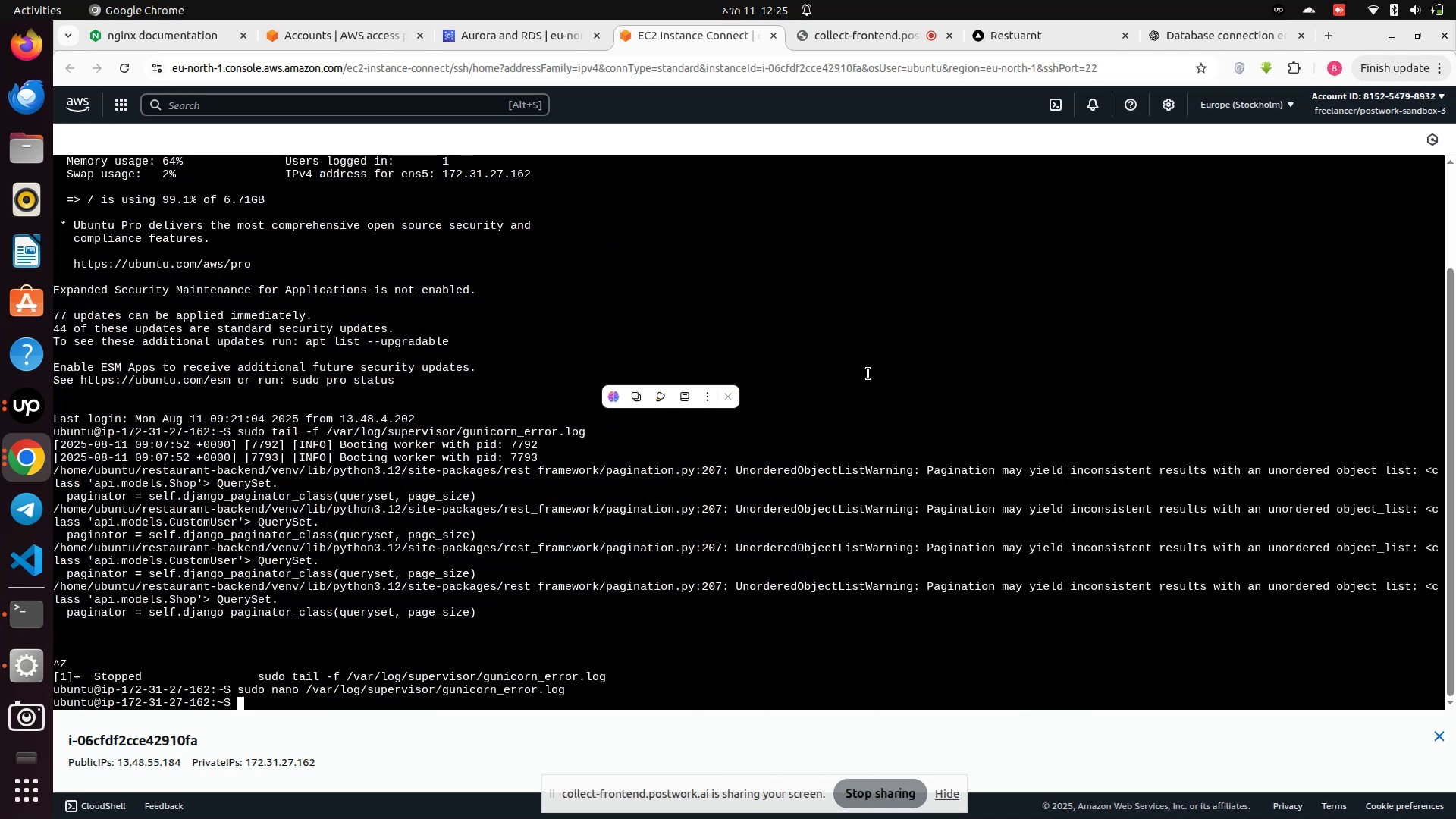 
scroll: coordinate [431, 482], scroll_direction: down, amount: 6.0
 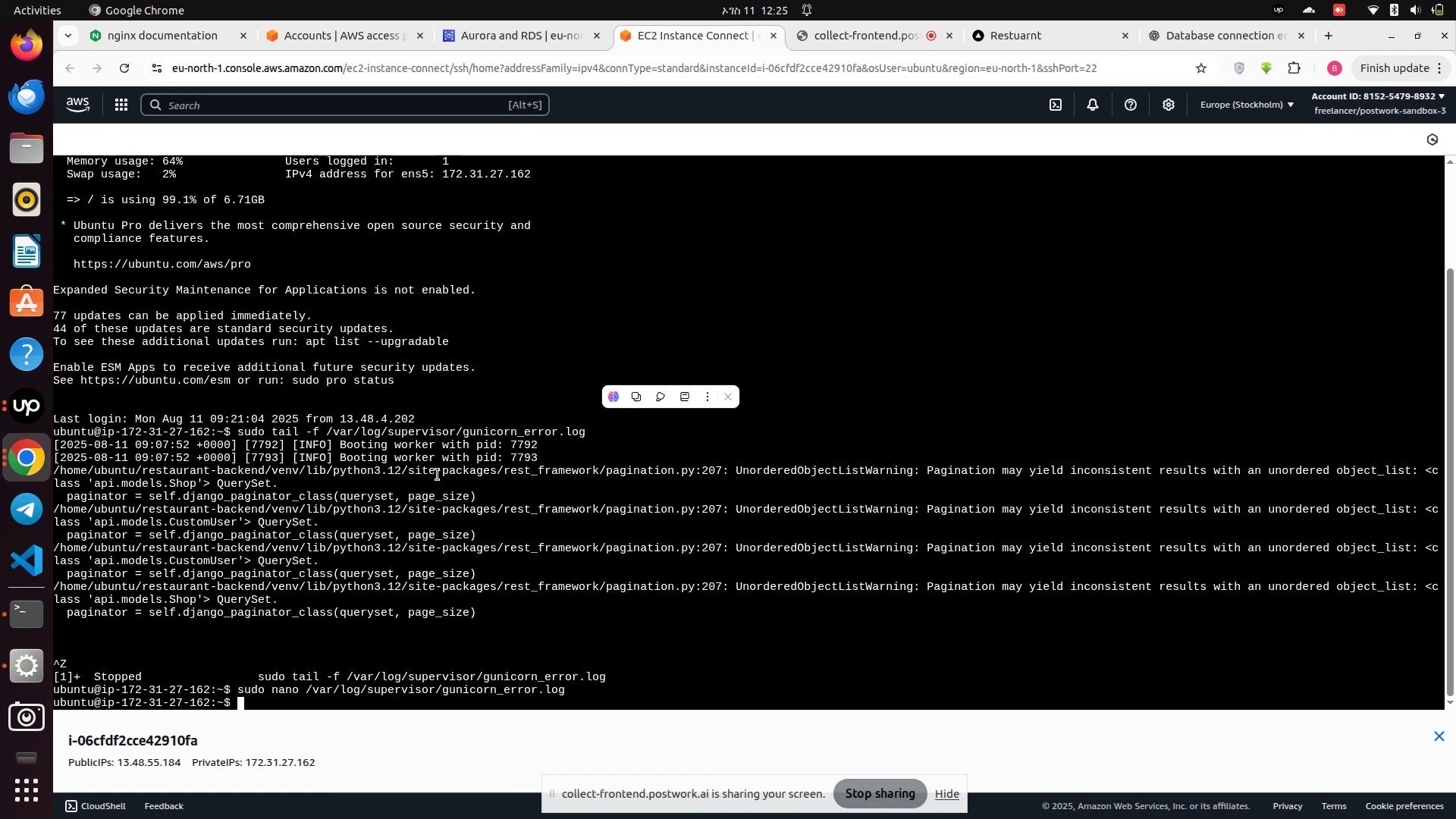 
wait(7.87)
 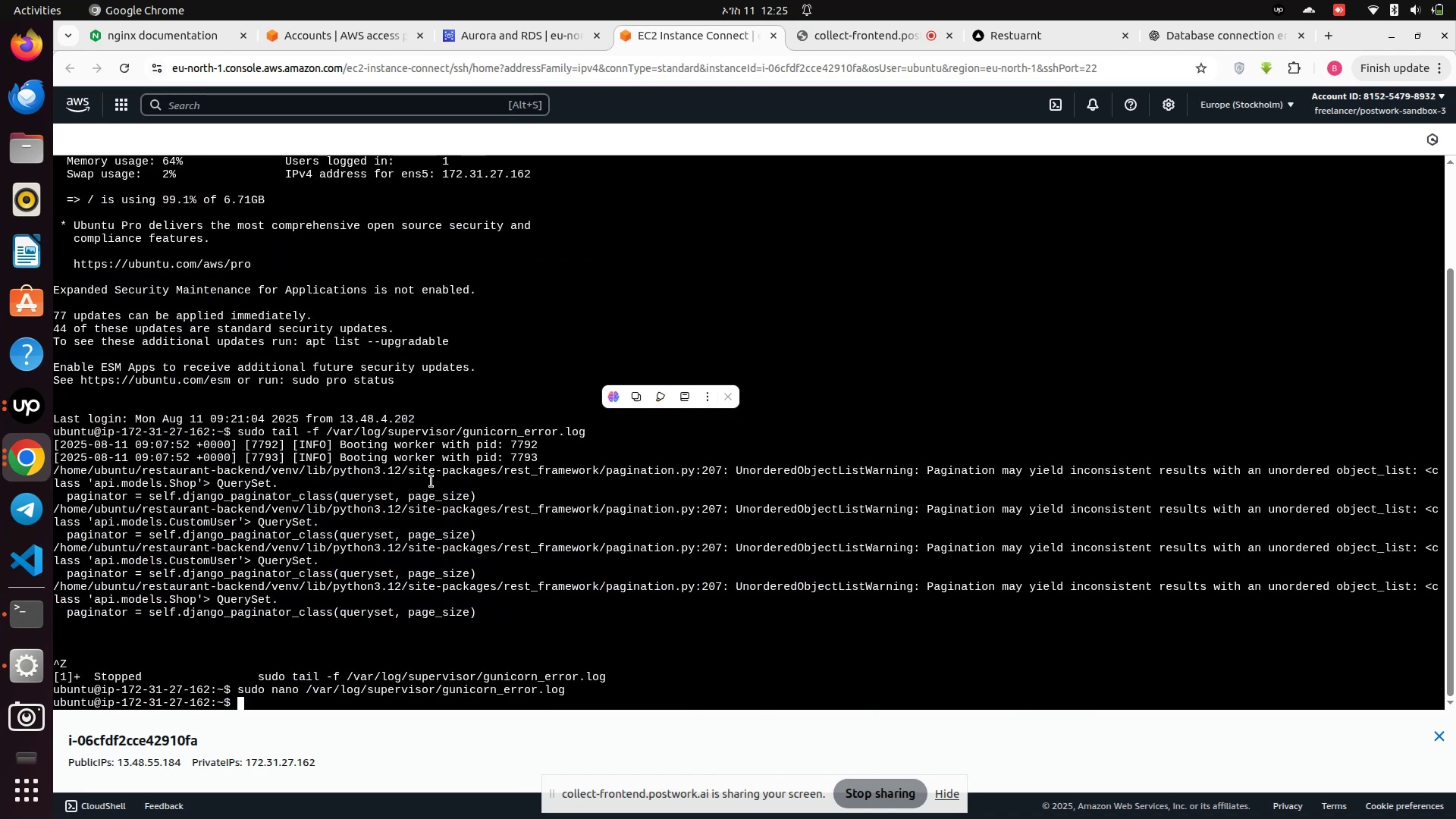 
key(ArrowUp)
 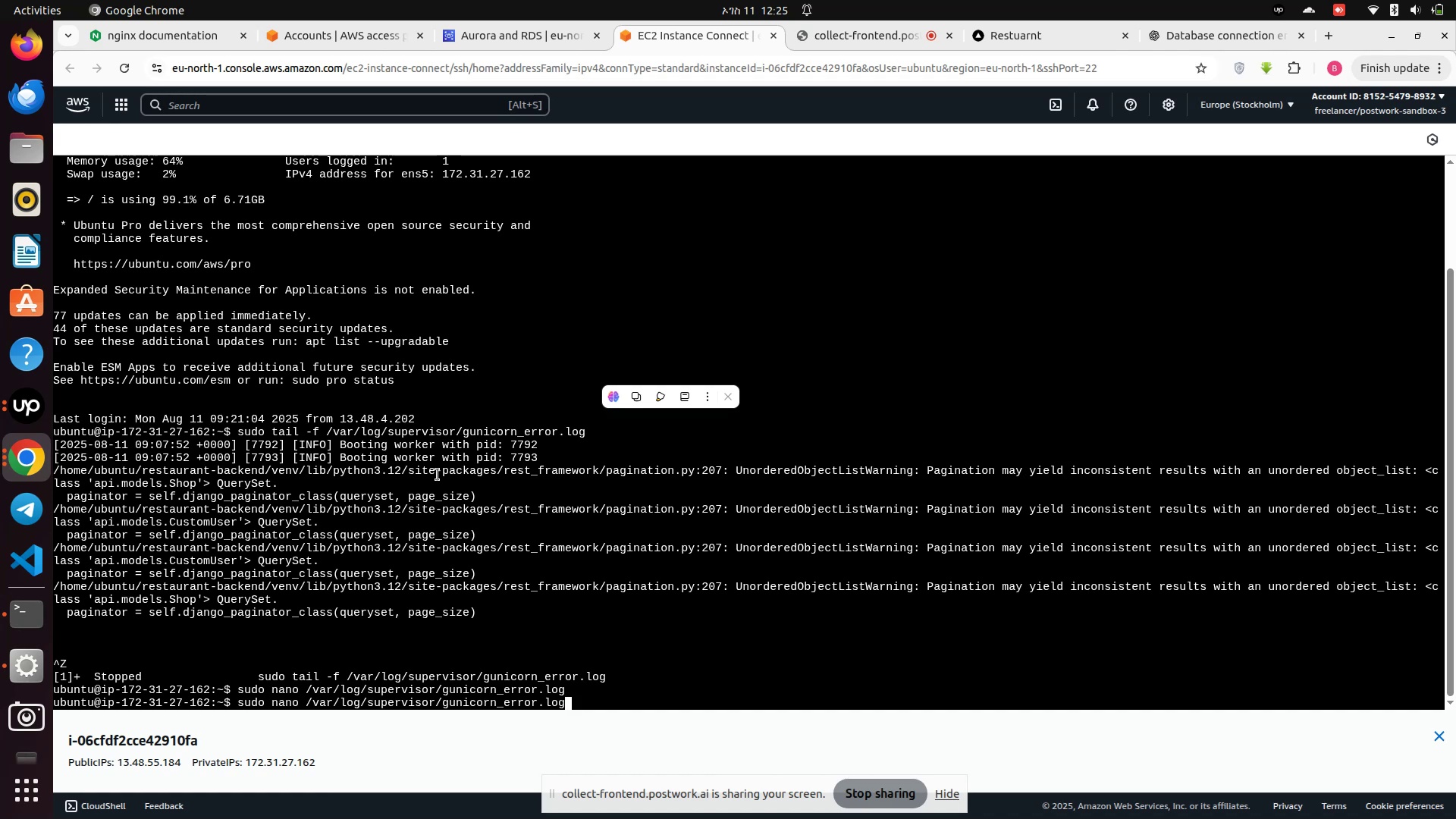 
key(ArrowUp)
 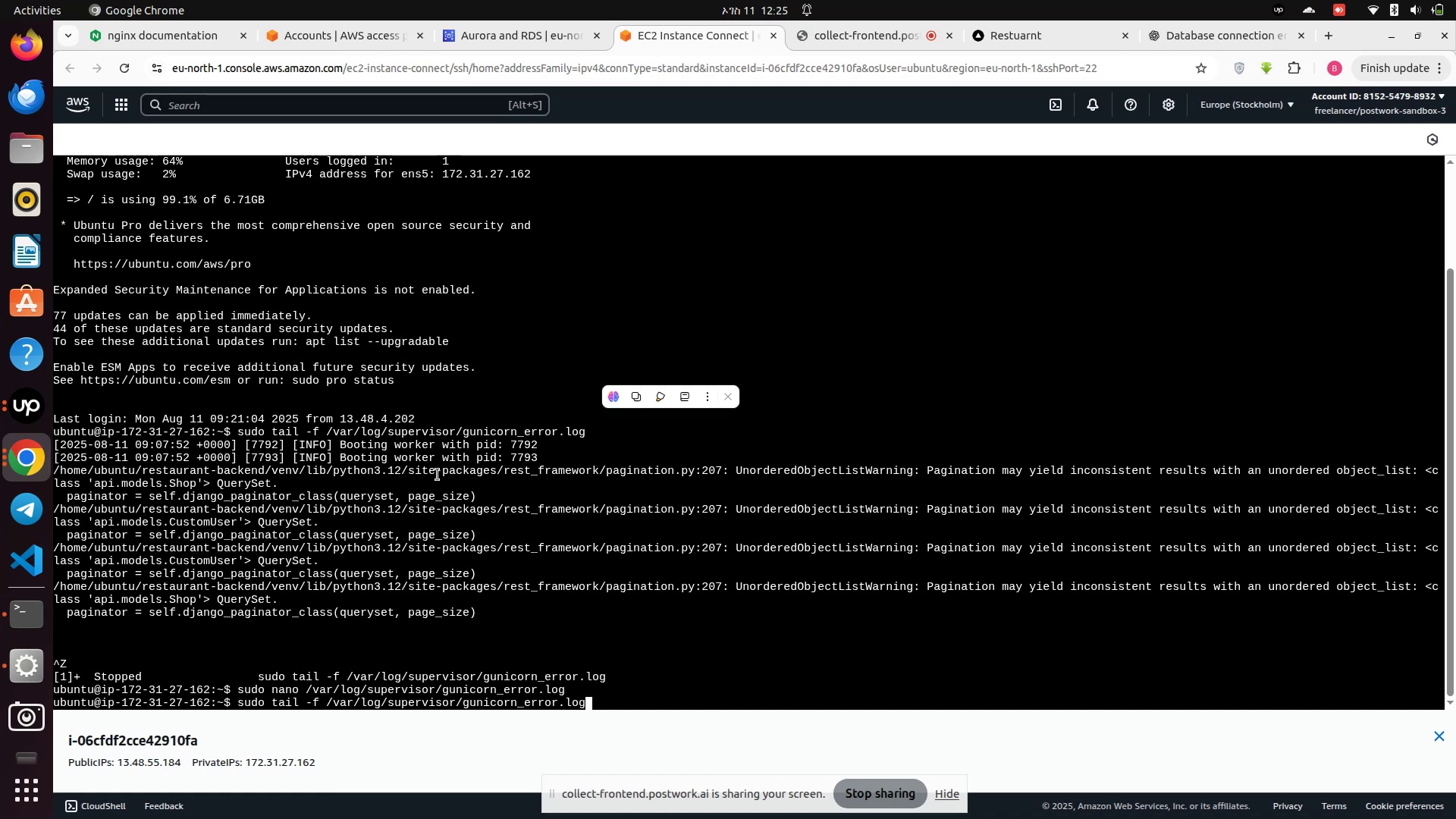 
key(ArrowUp)
 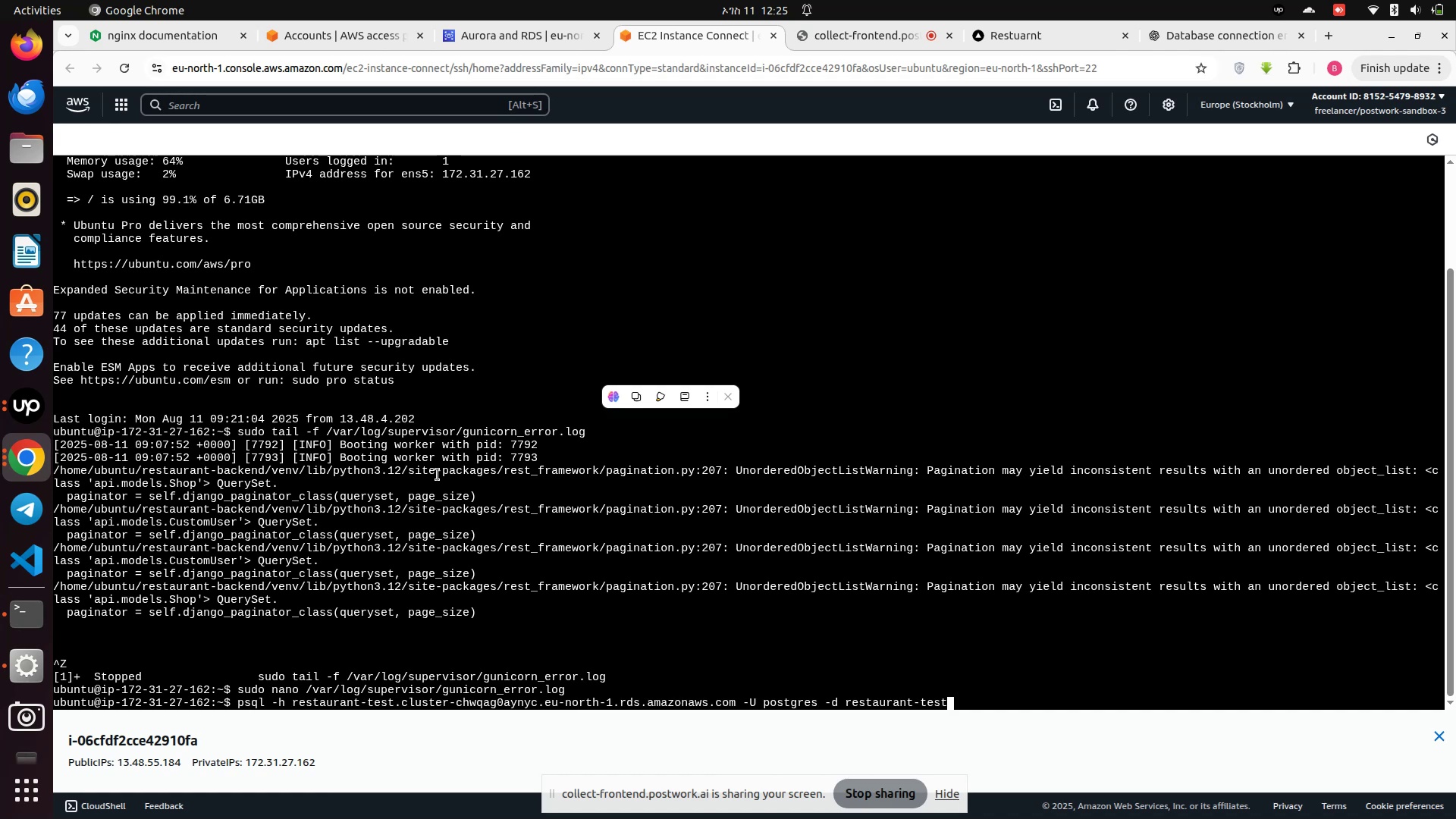 
key(ArrowDown)
 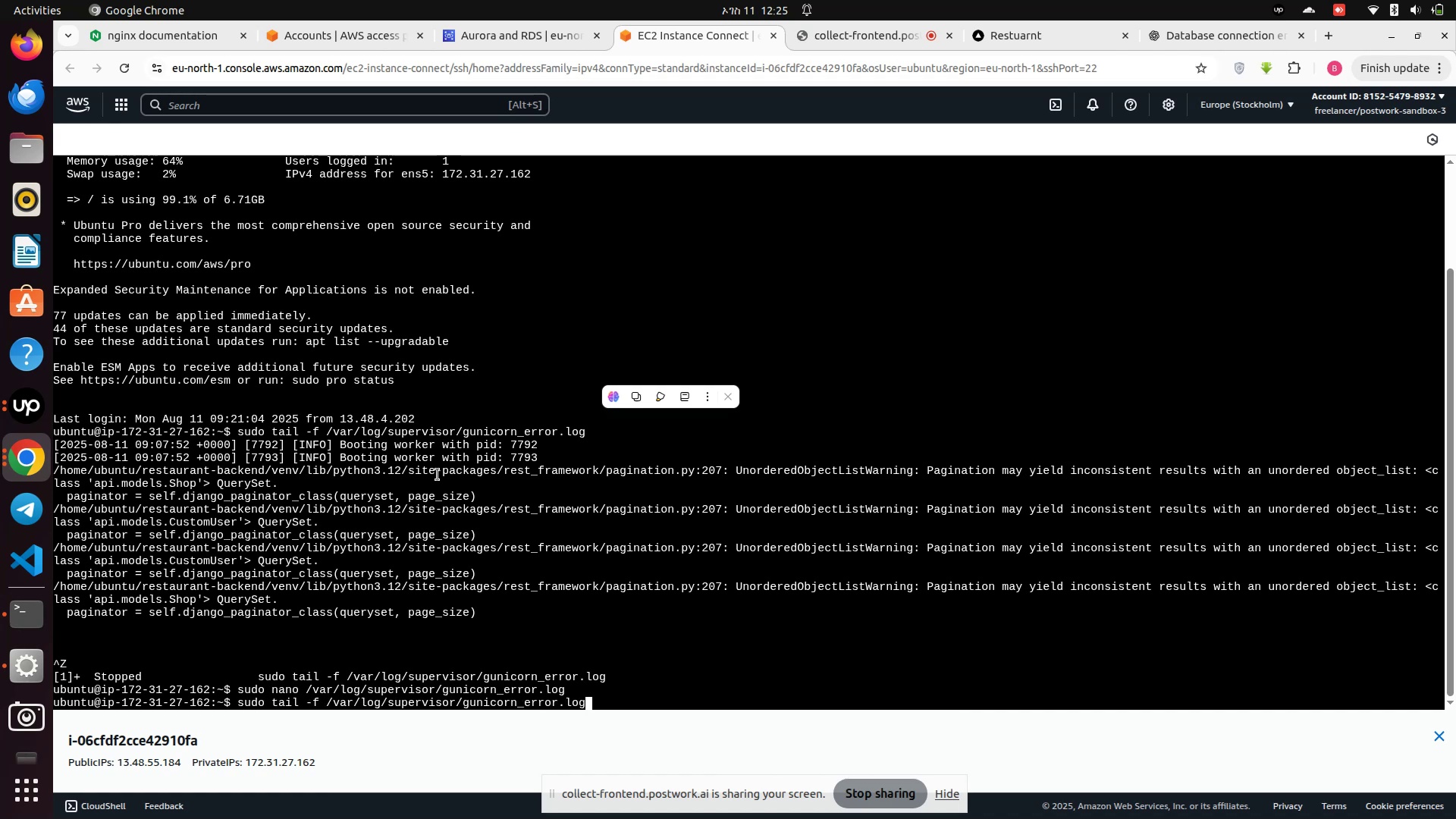 
key(Enter)
 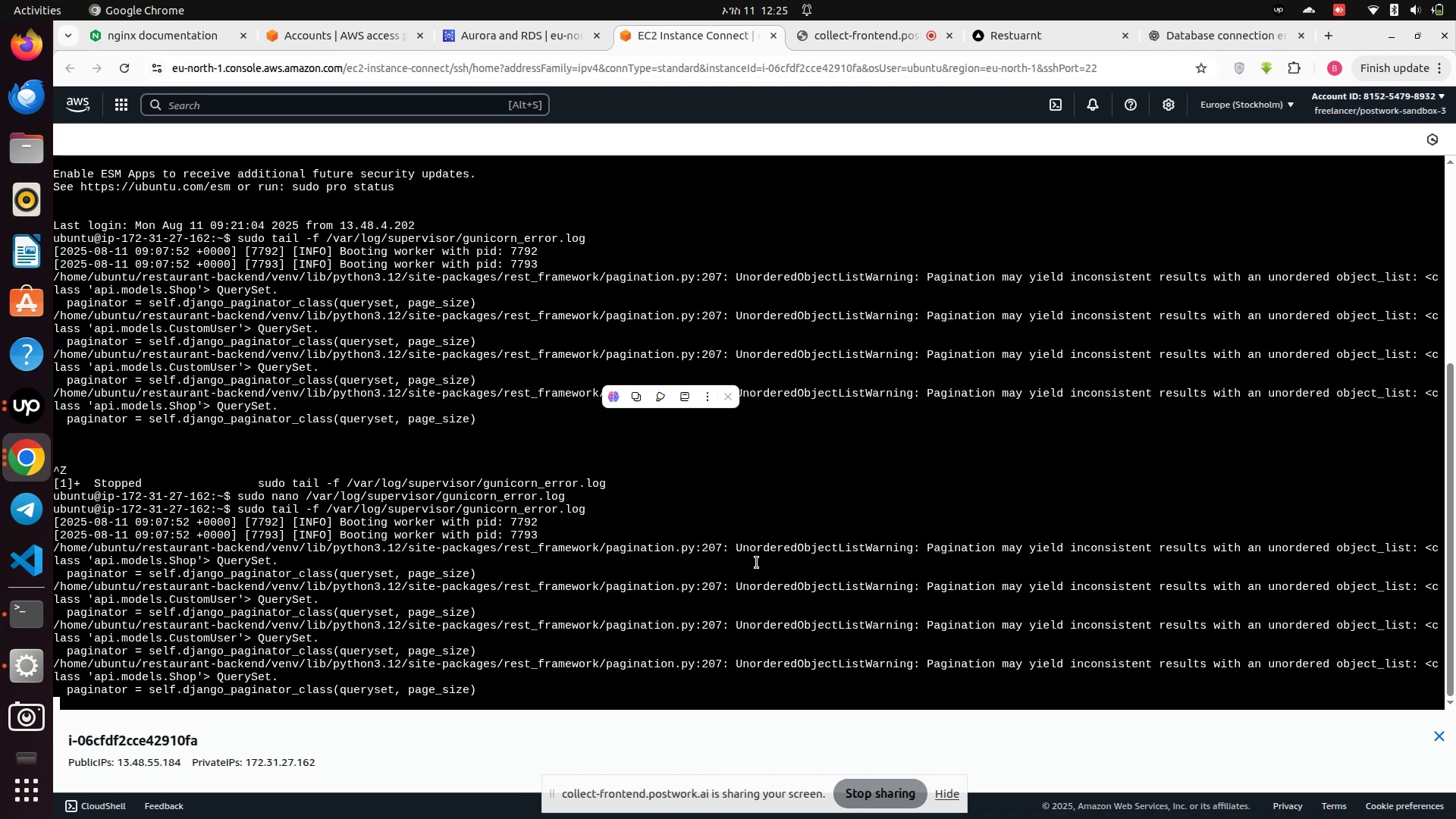 
wait(7.94)
 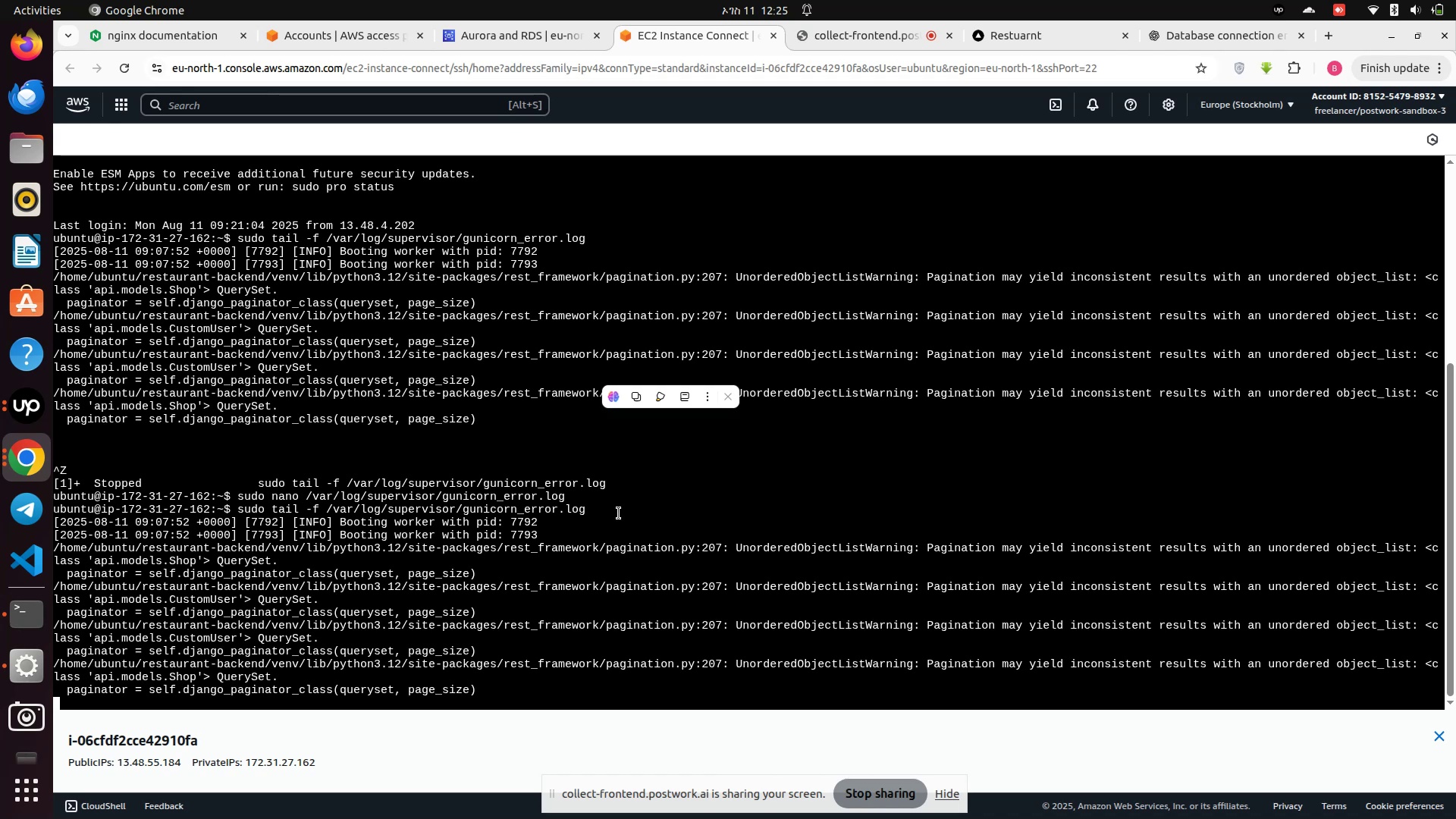 
scroll: coordinate [757, 563], scroll_direction: down, amount: 3.0
 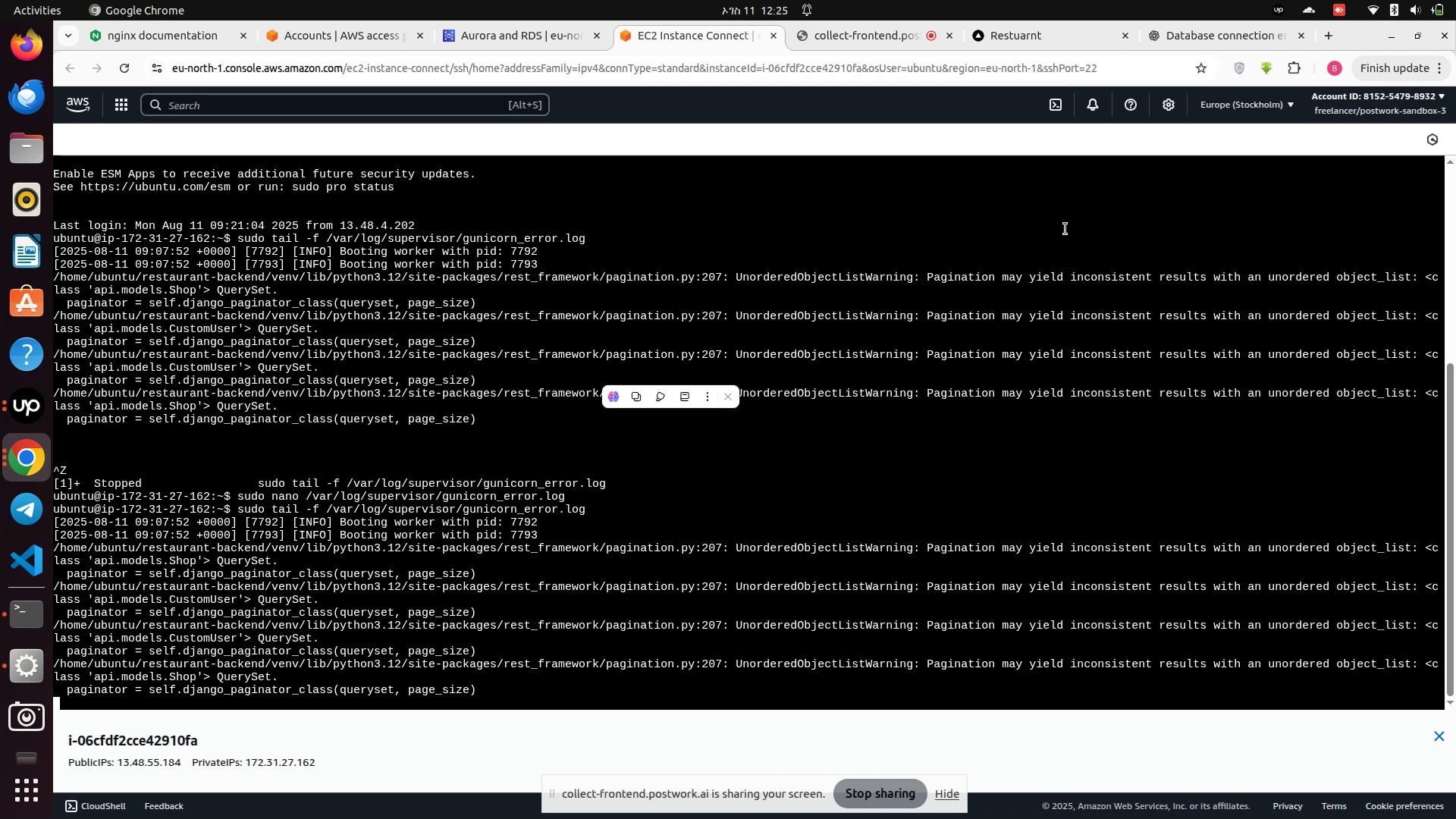 
wait(5.17)
 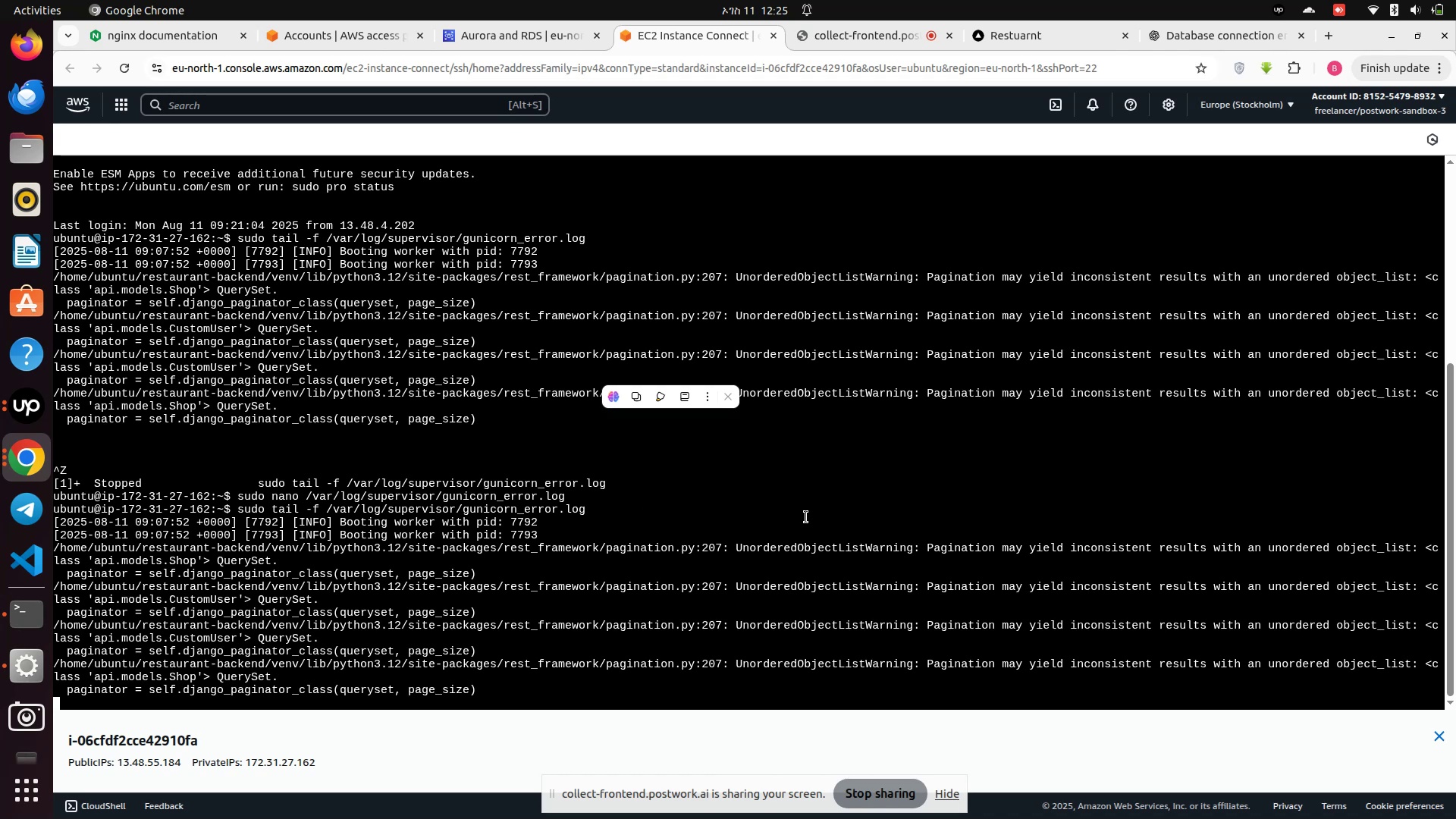 
left_click([20, 472])
 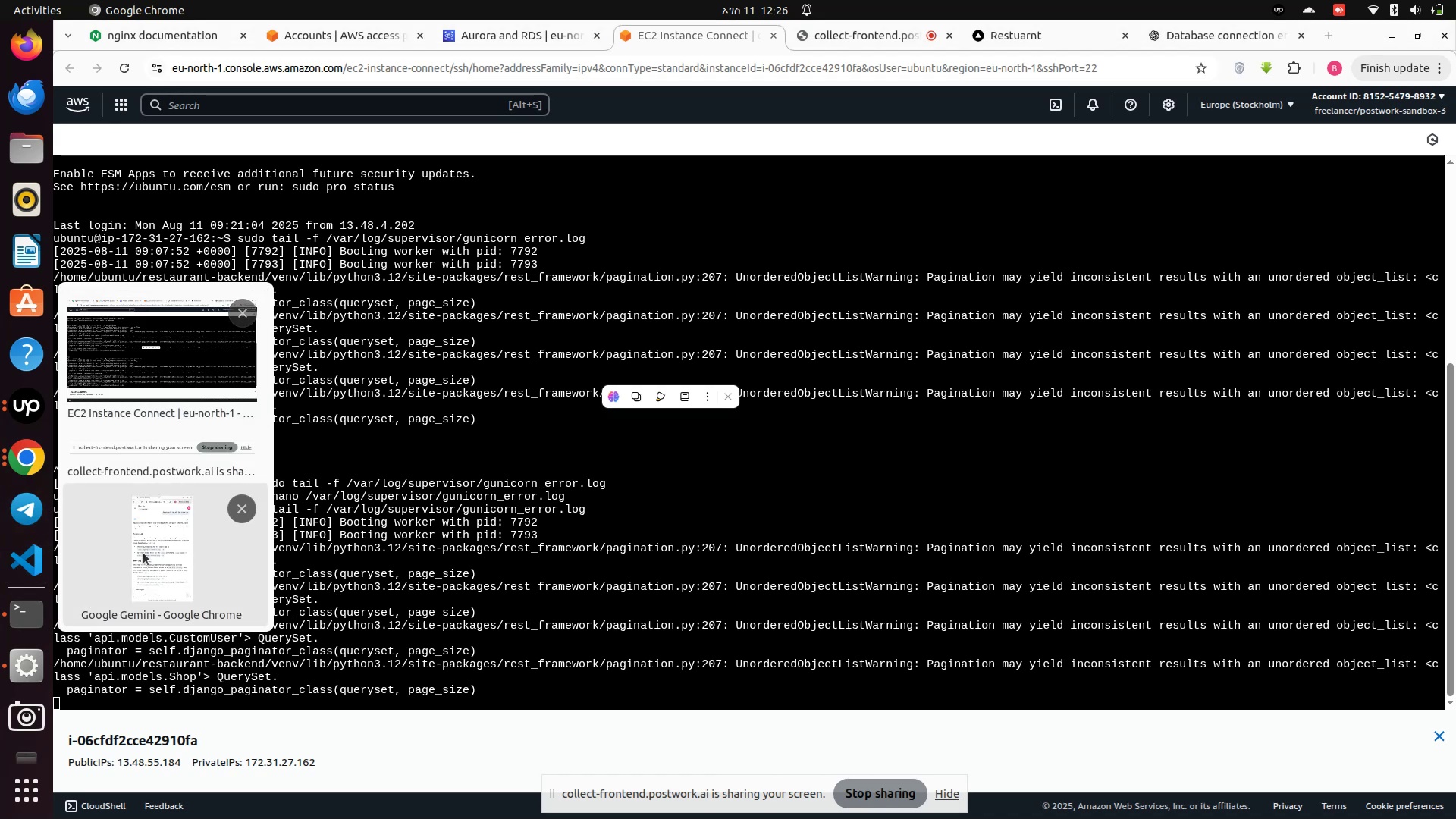 
left_click([143, 554])
 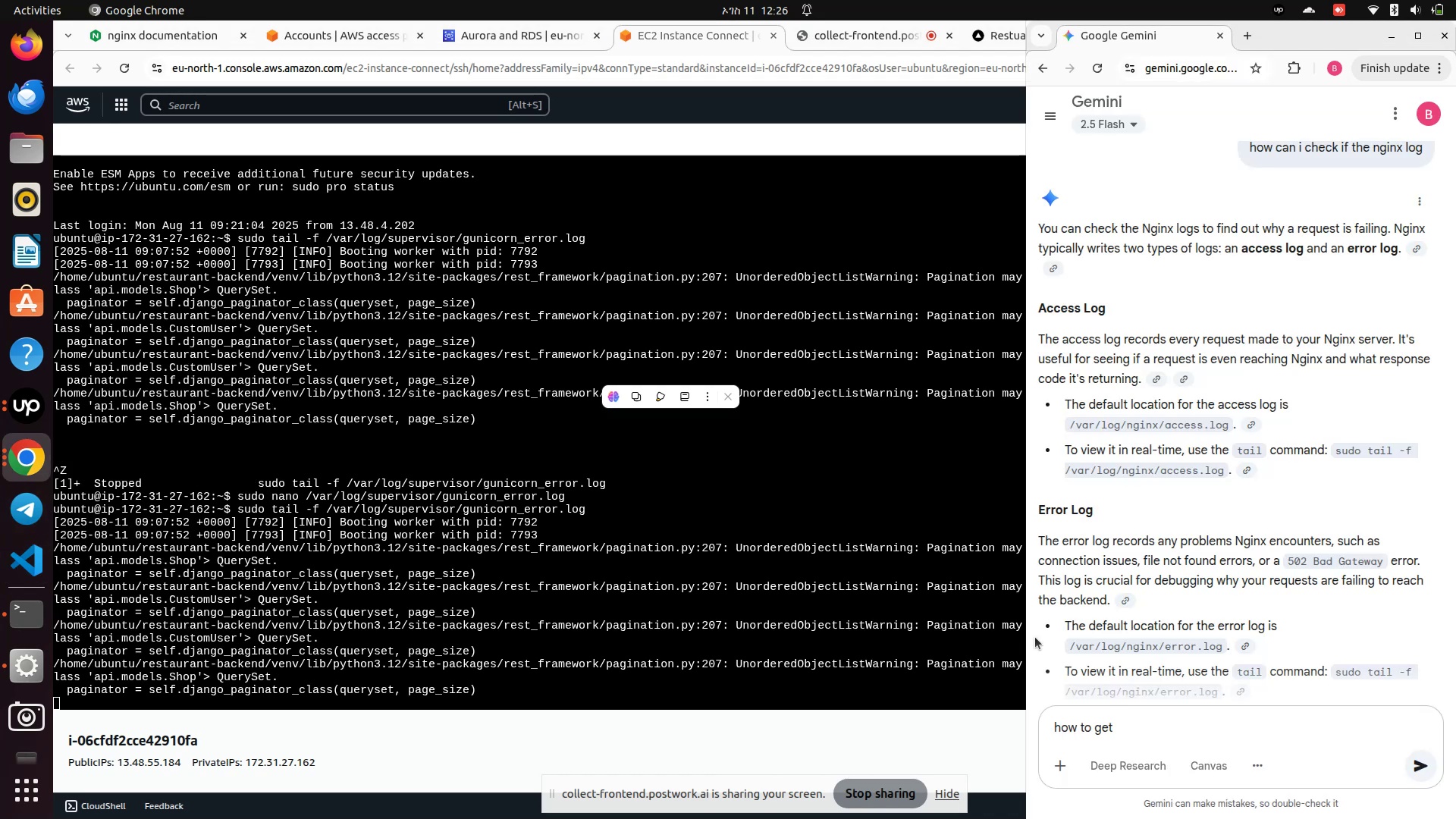 
scroll: coordinate [1112, 732], scroll_direction: down, amount: 17.0
 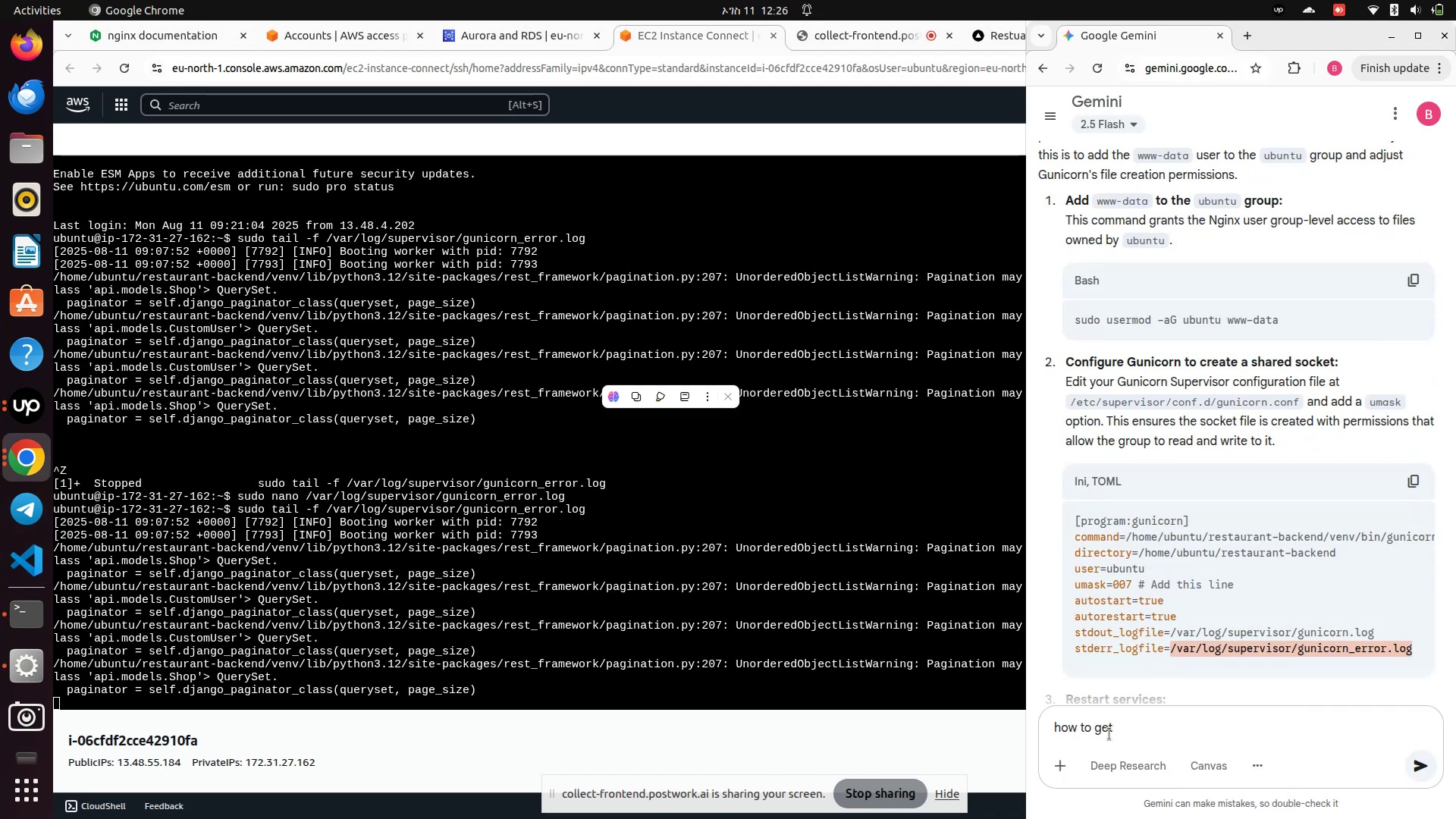 
left_click([1109, 734])
 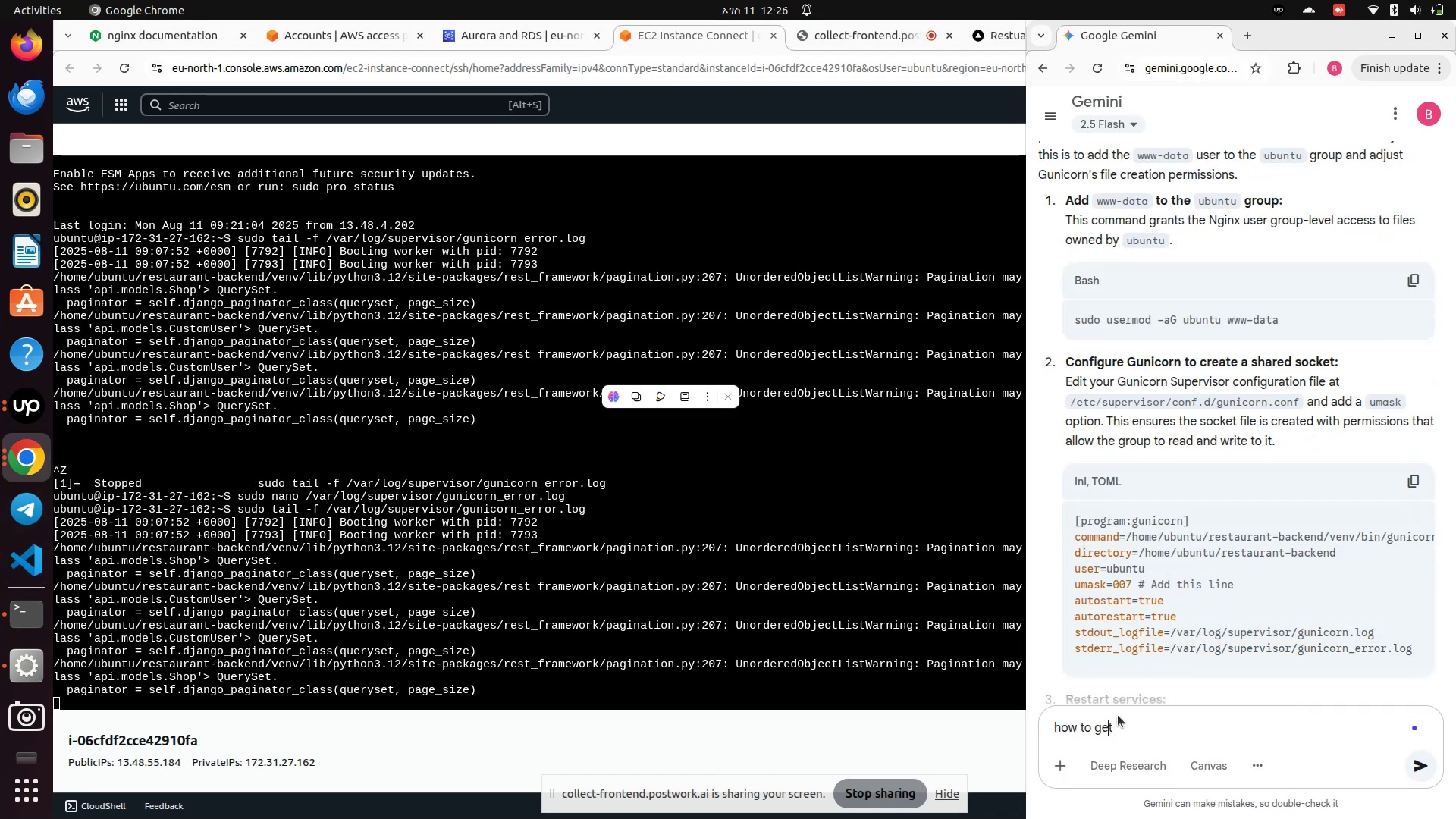 
key(ArrowRight)
 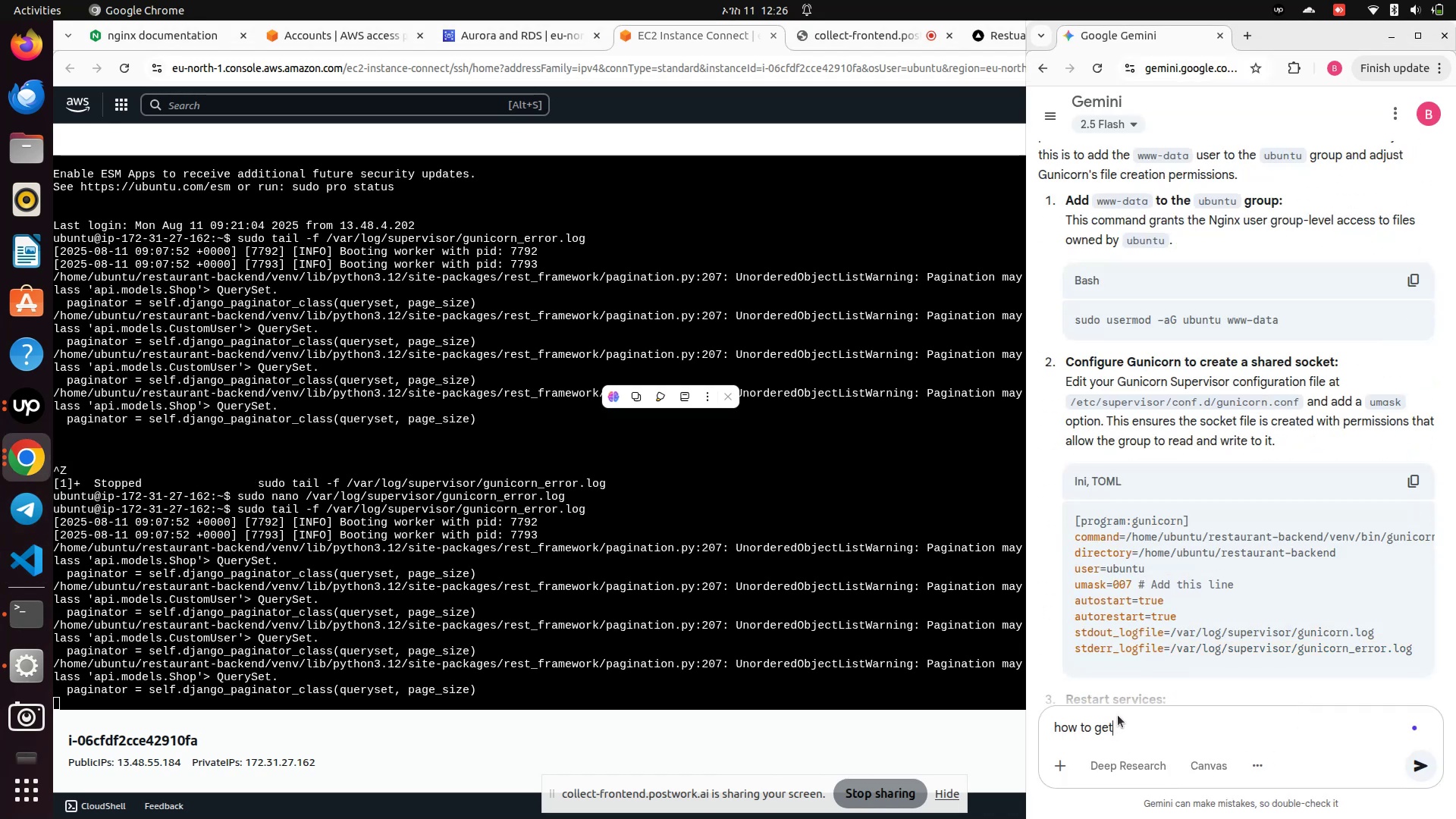 
hold_key(key=Backspace, duration=1.09)
 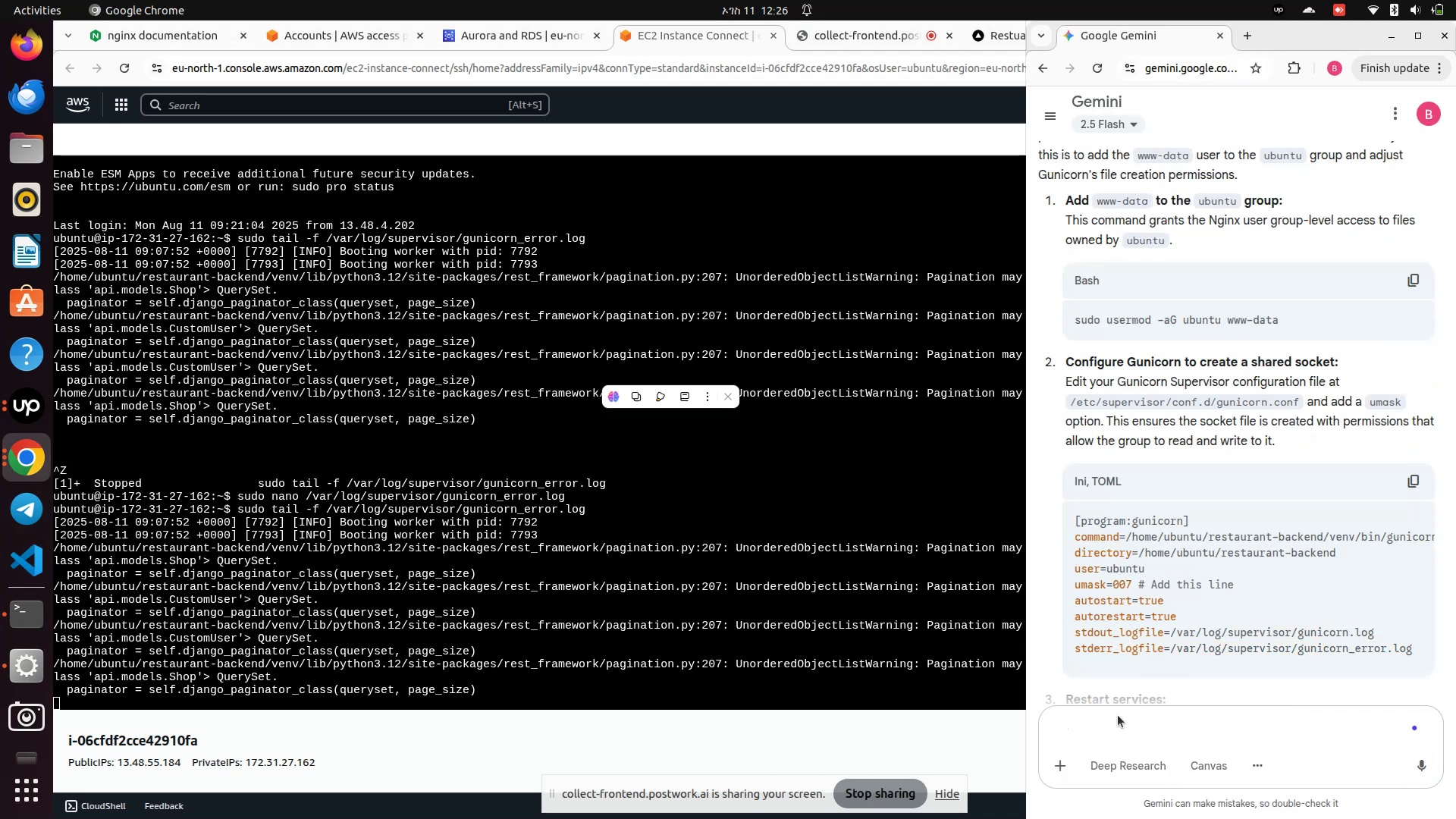 
type(where i get the server ero)
key(Backspace)
type(ror )
 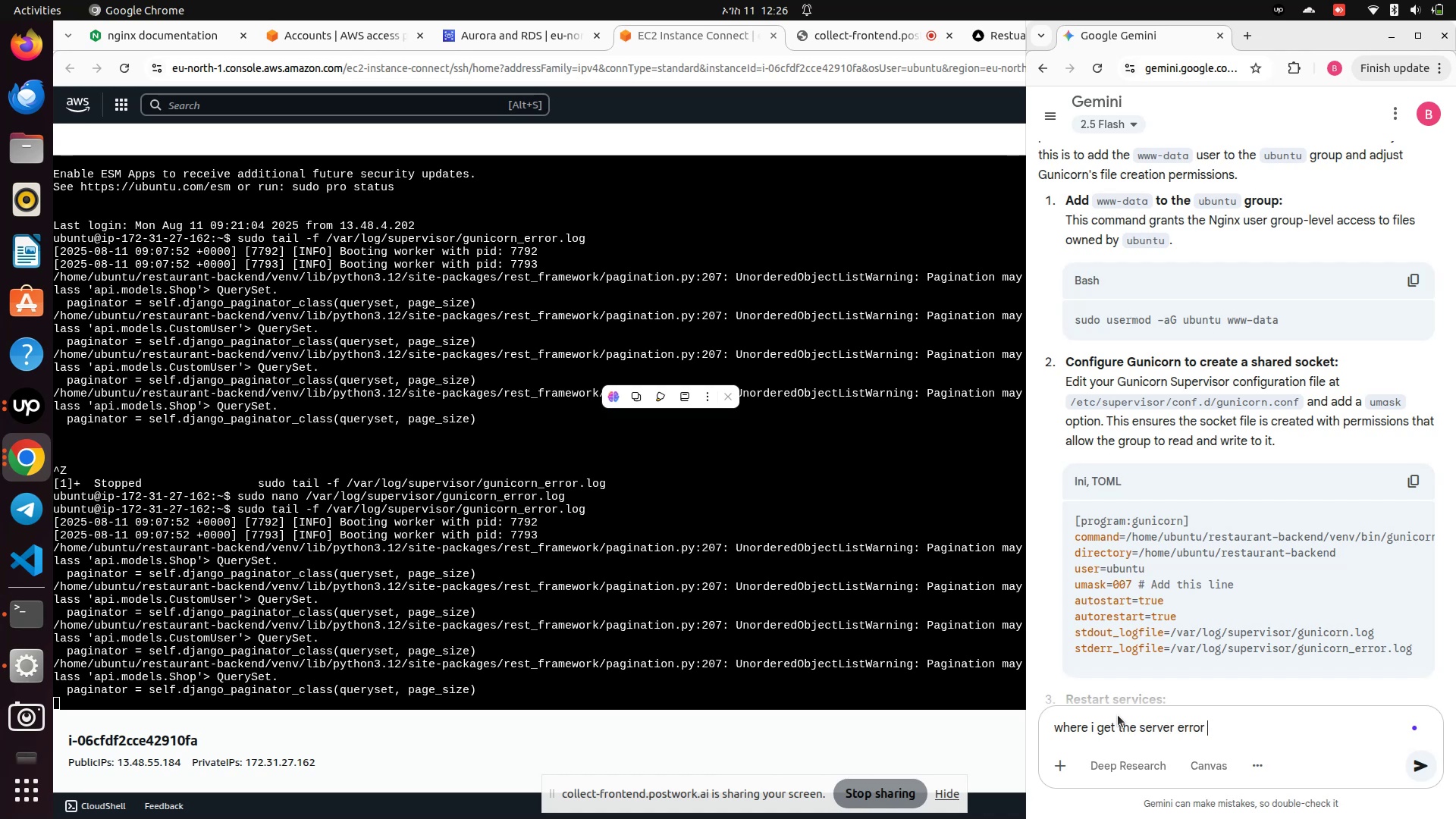 
key(Enter)
 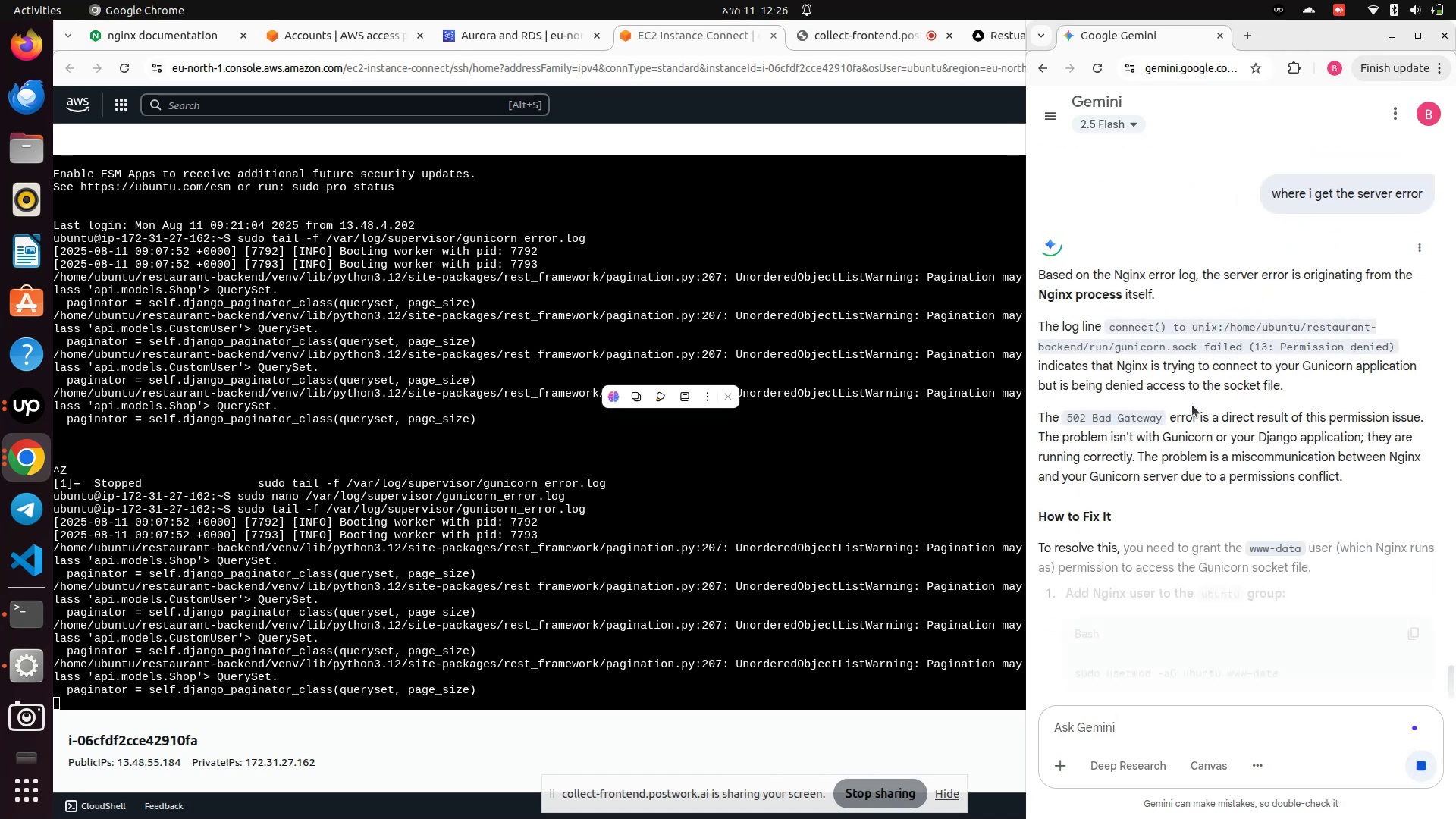 
wait(6.92)
 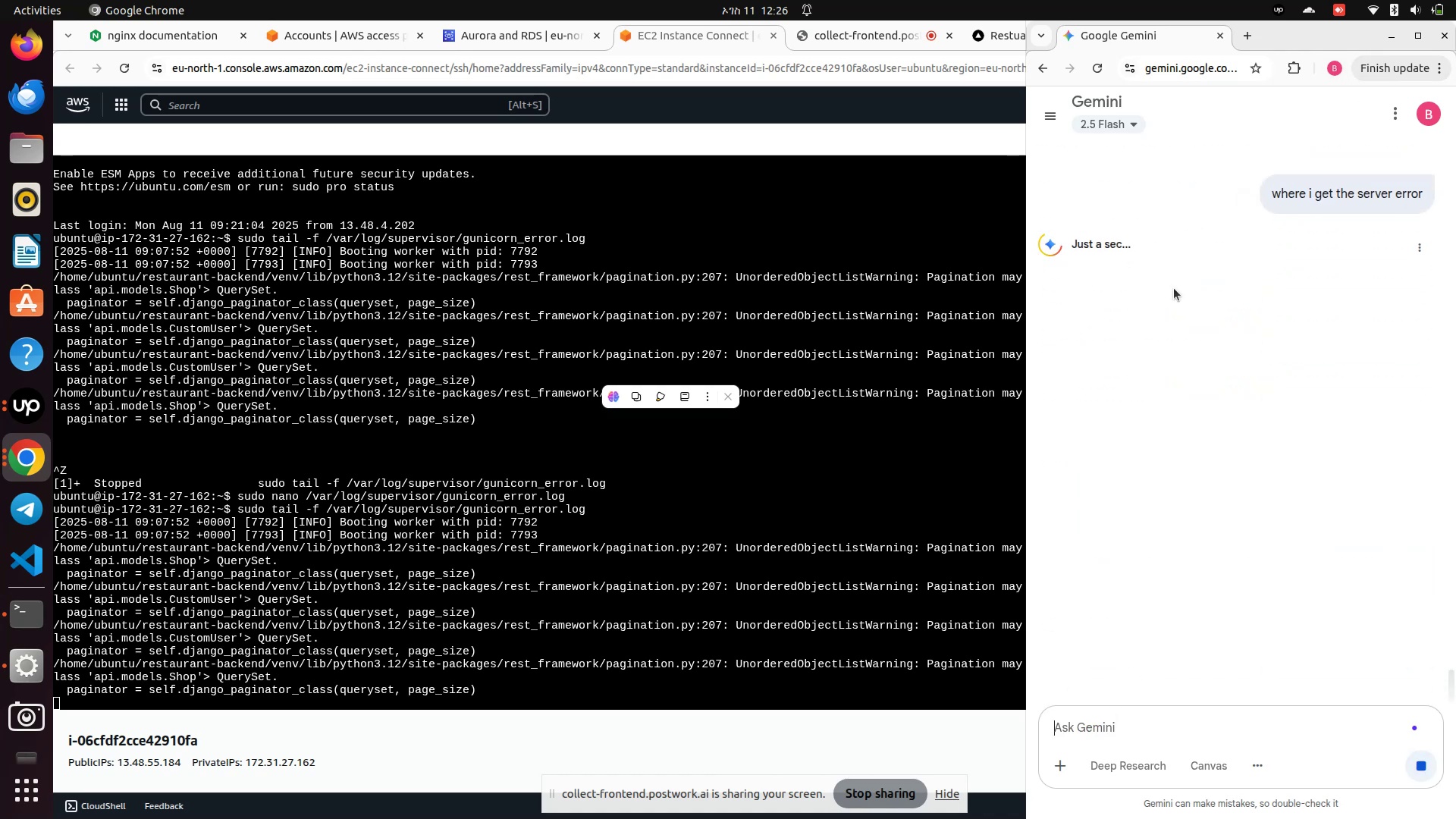 
scroll: coordinate [1280, 440], scroll_direction: down, amount: 8.0
 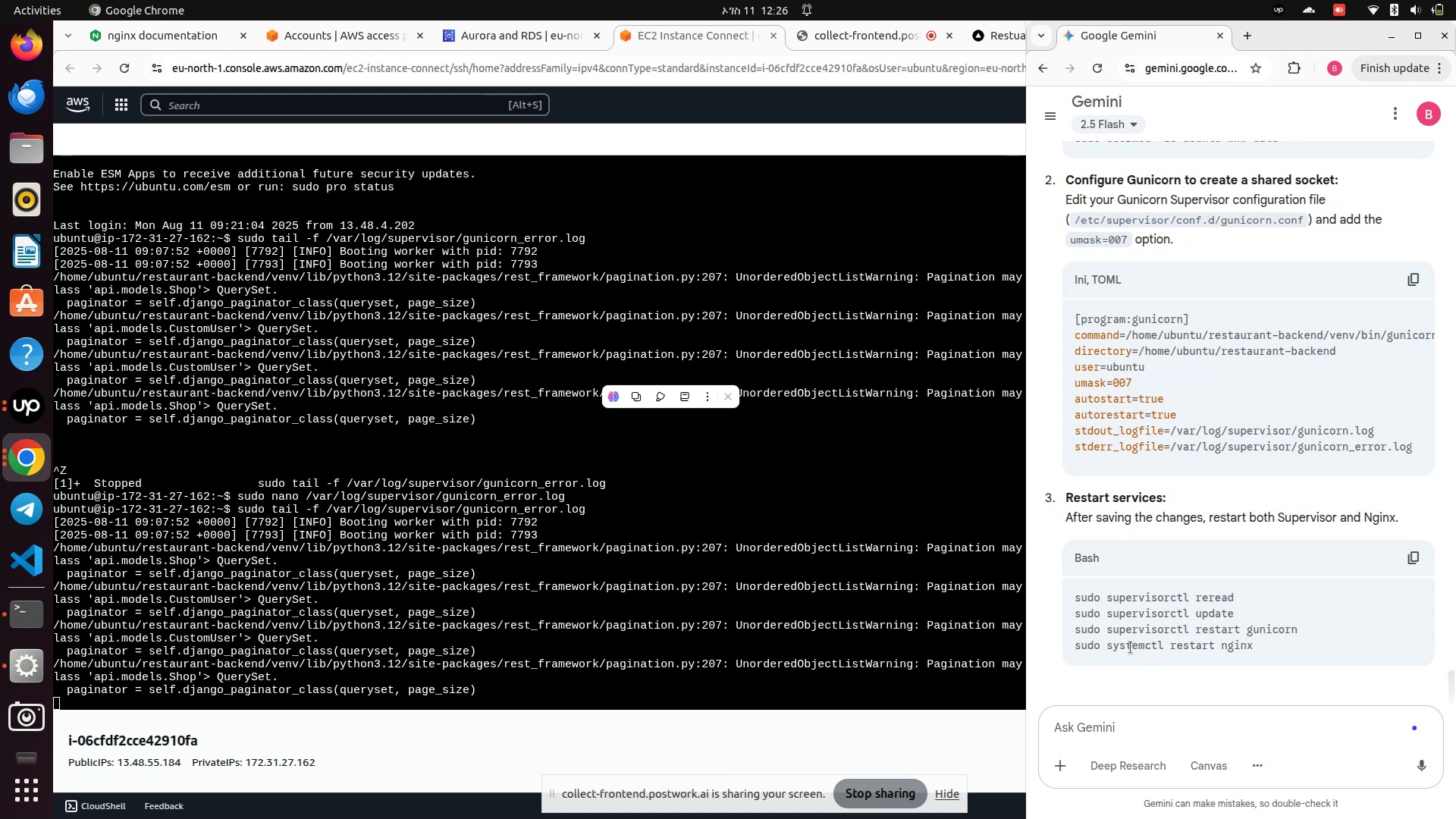 
type(it return 500 server error )
 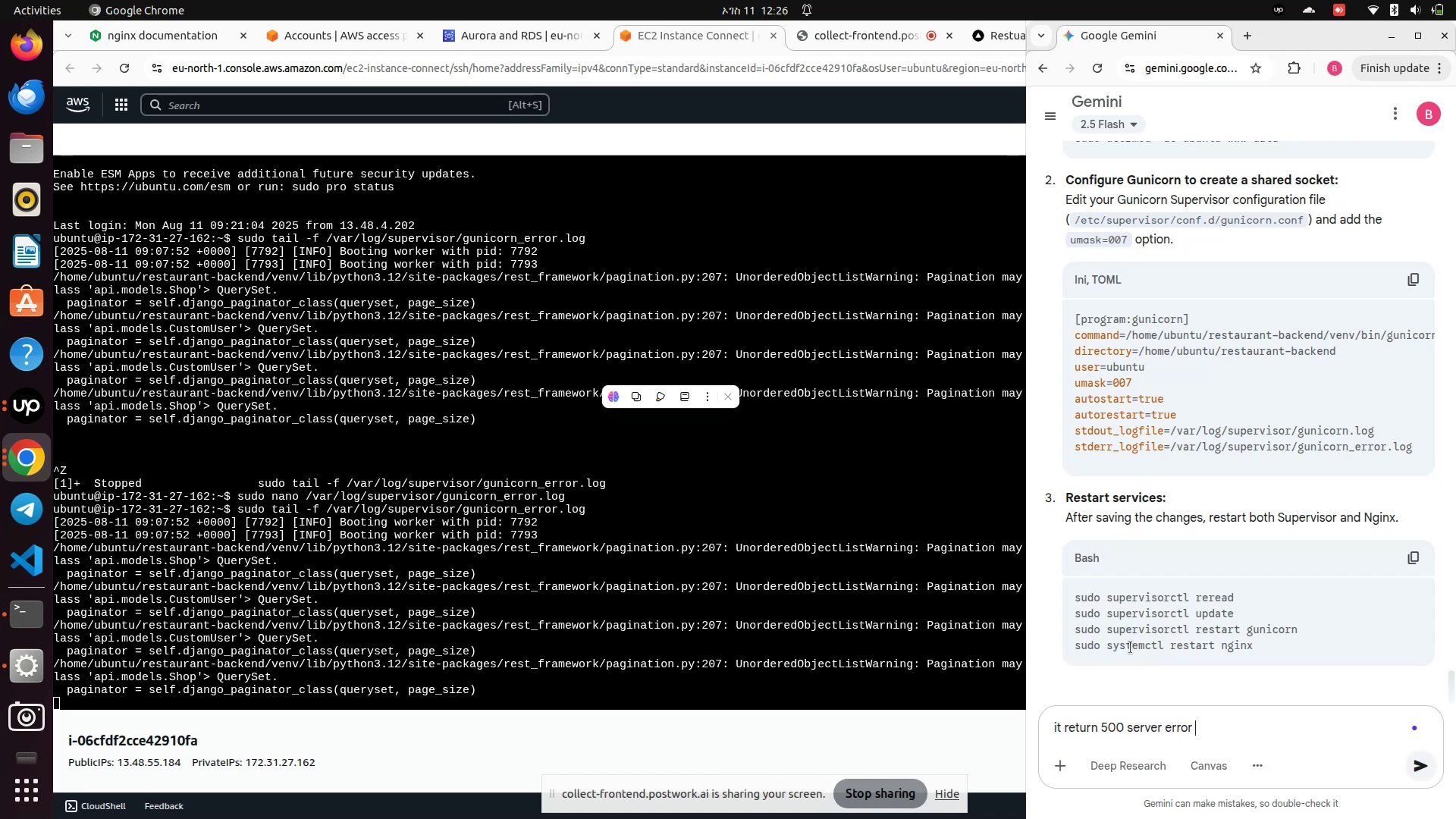 
key(Enter)
 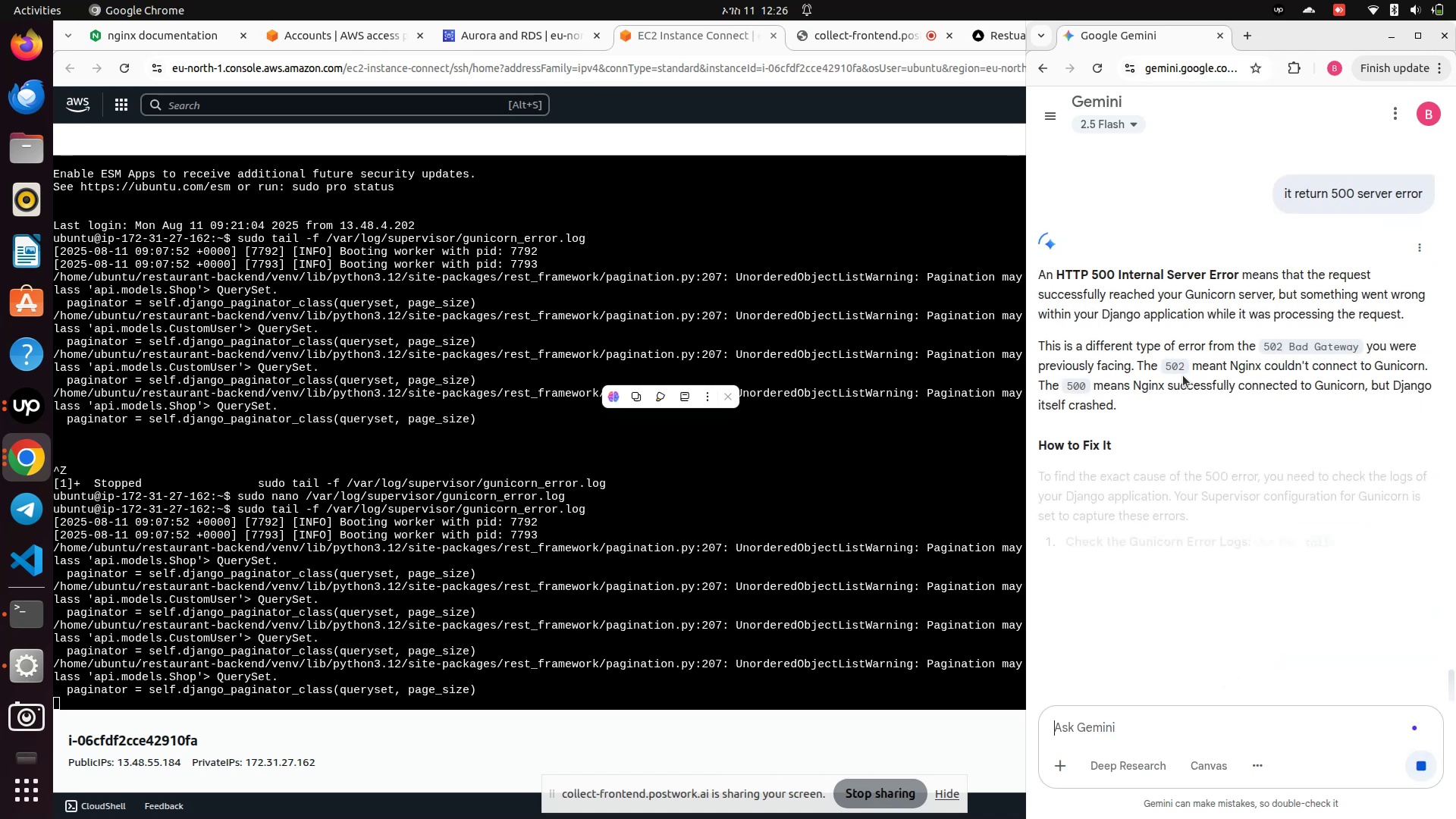 
wait(6.07)
 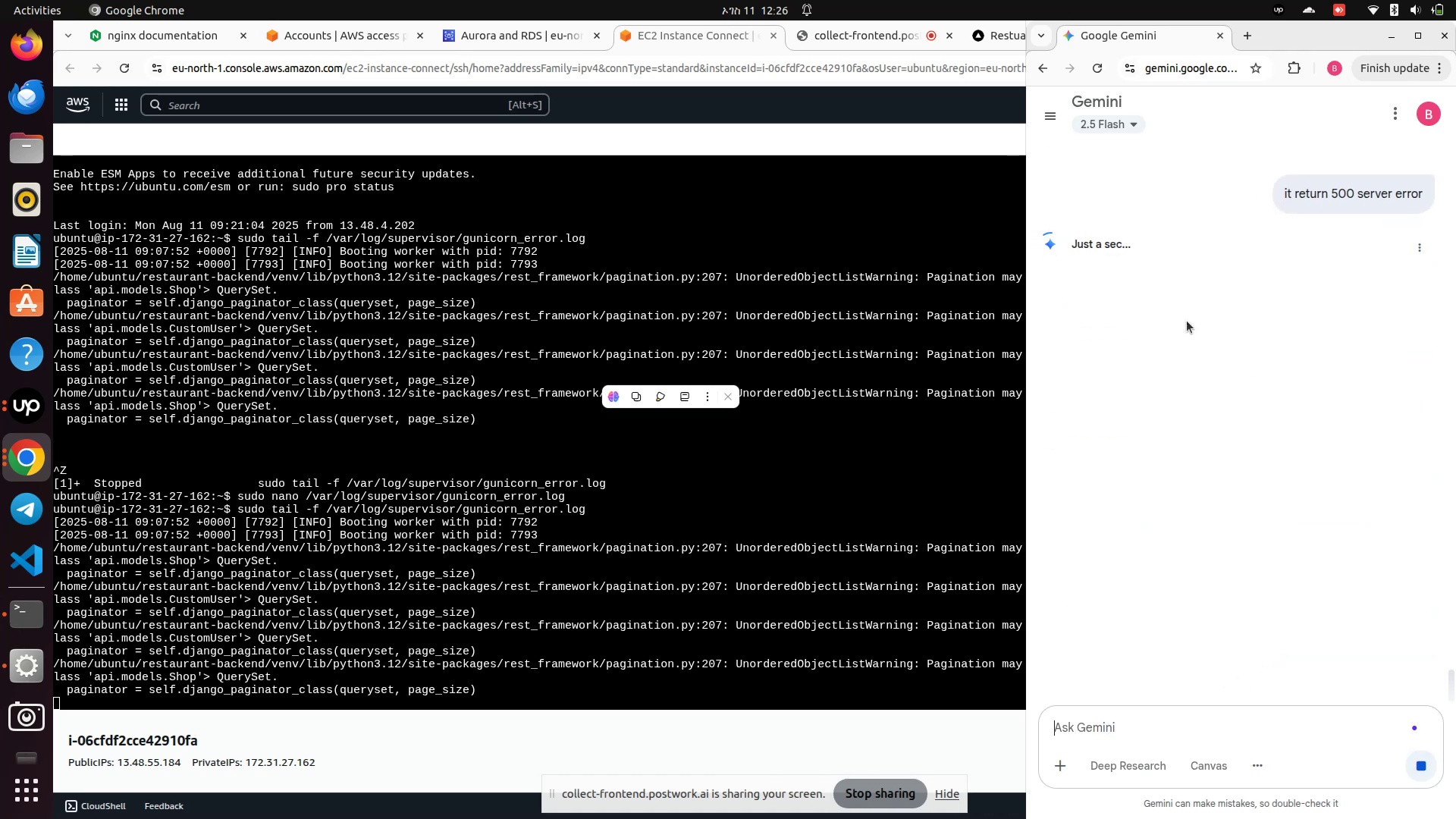 
scroll: coordinate [1245, 494], scroll_direction: down, amount: 2.0
 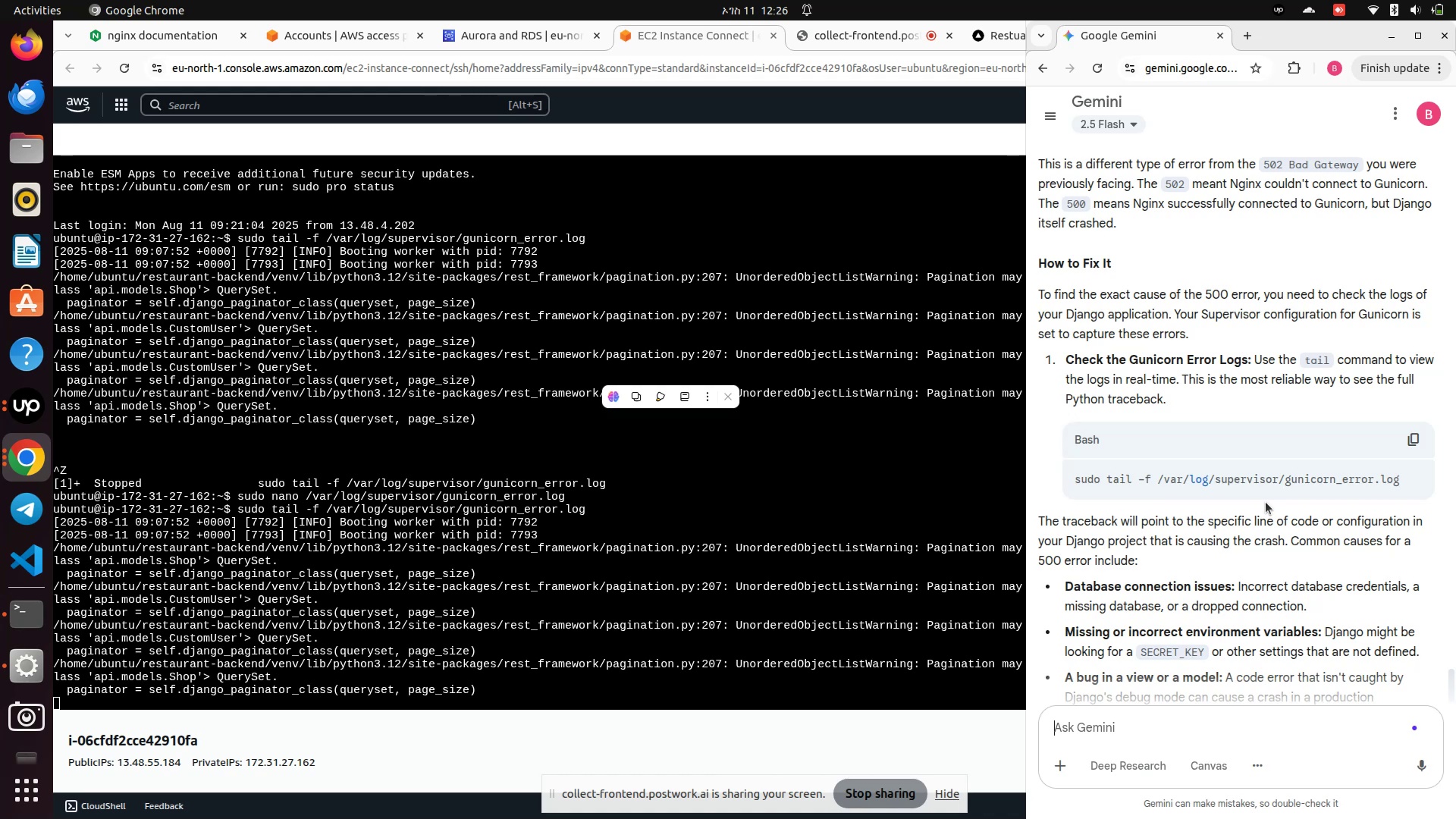 
wait(5.6)
 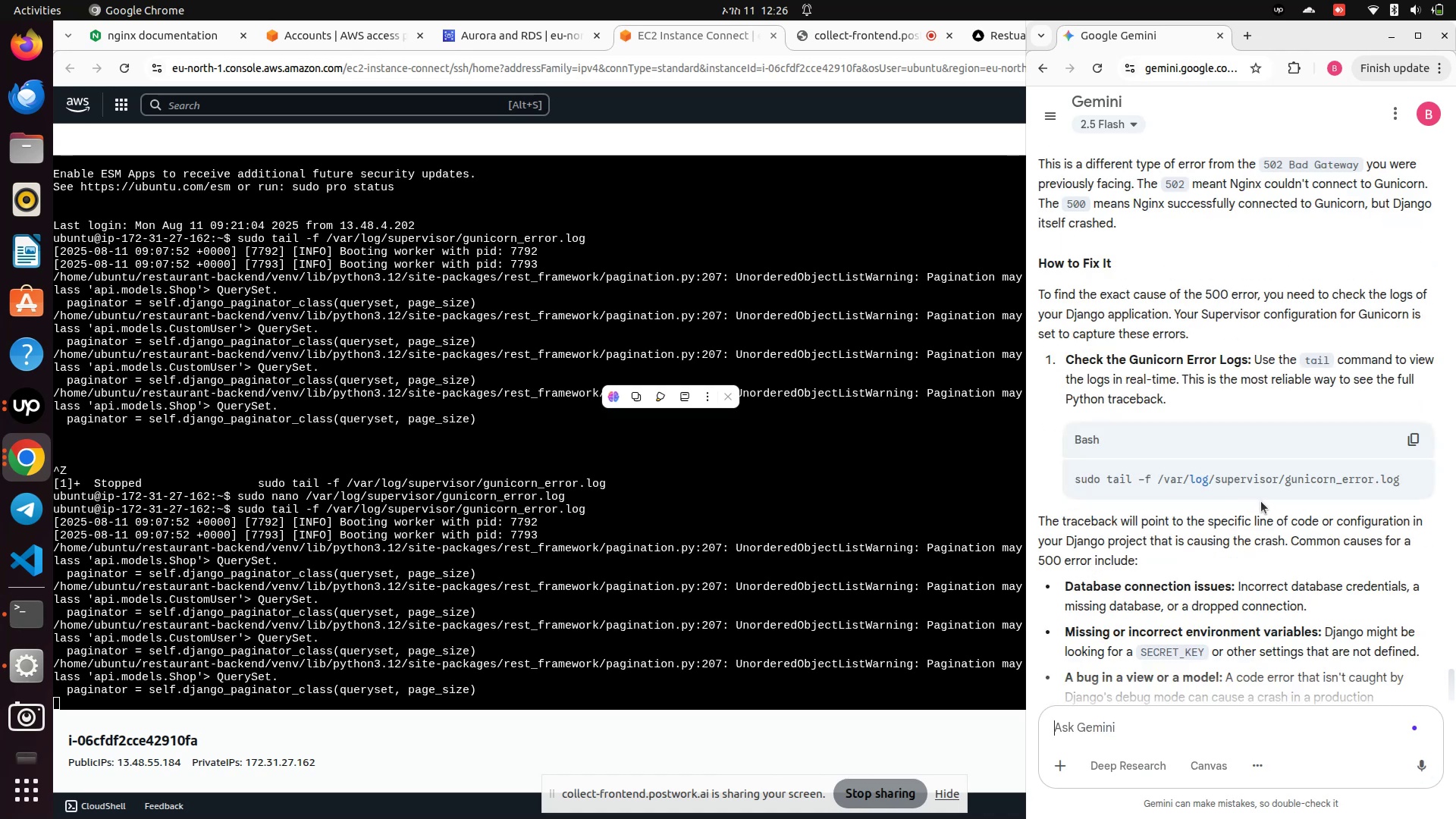 
scroll: coordinate [1266, 502], scroll_direction: down, amount: 2.0
 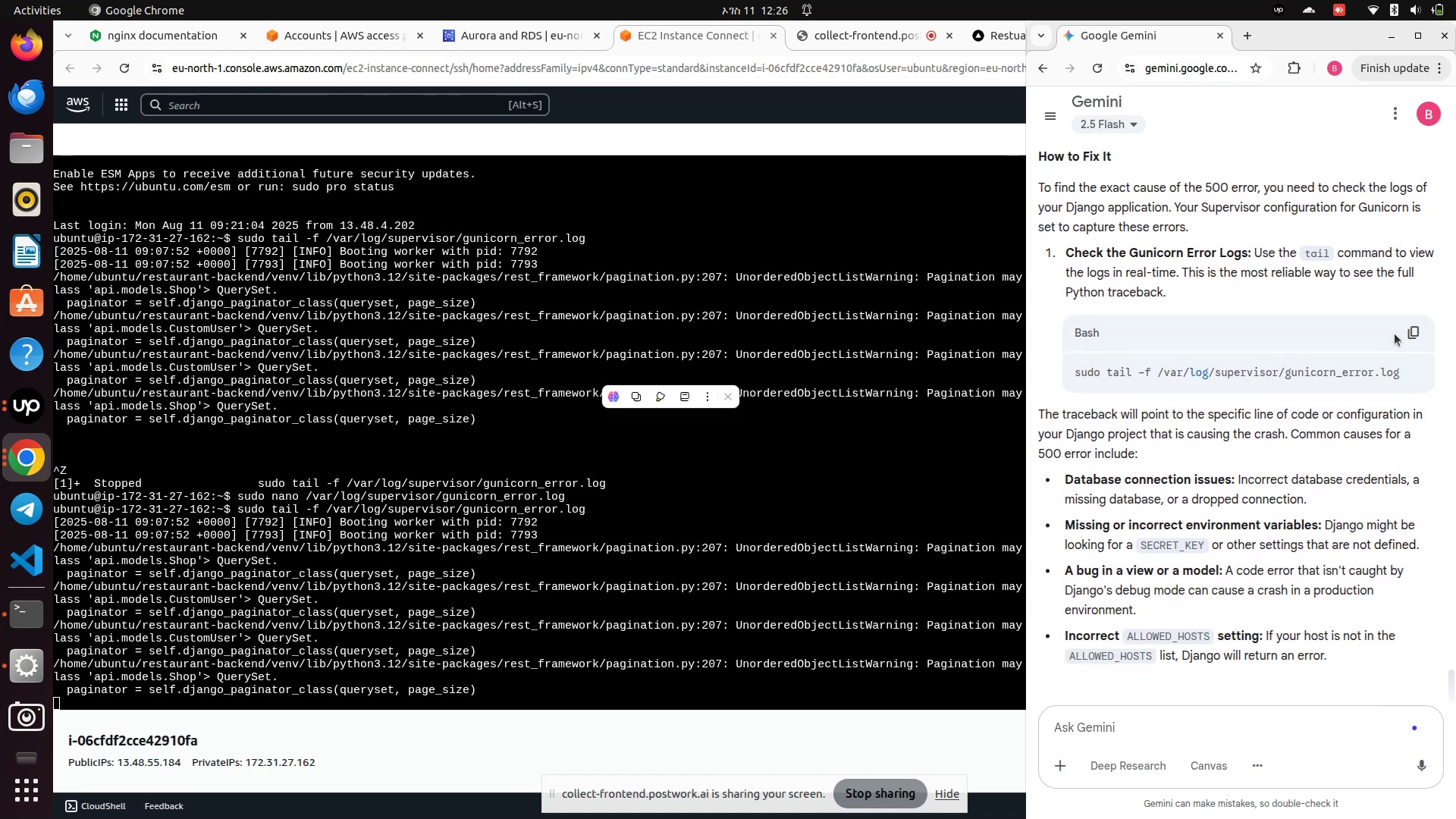 
left_click([1401, 331])
 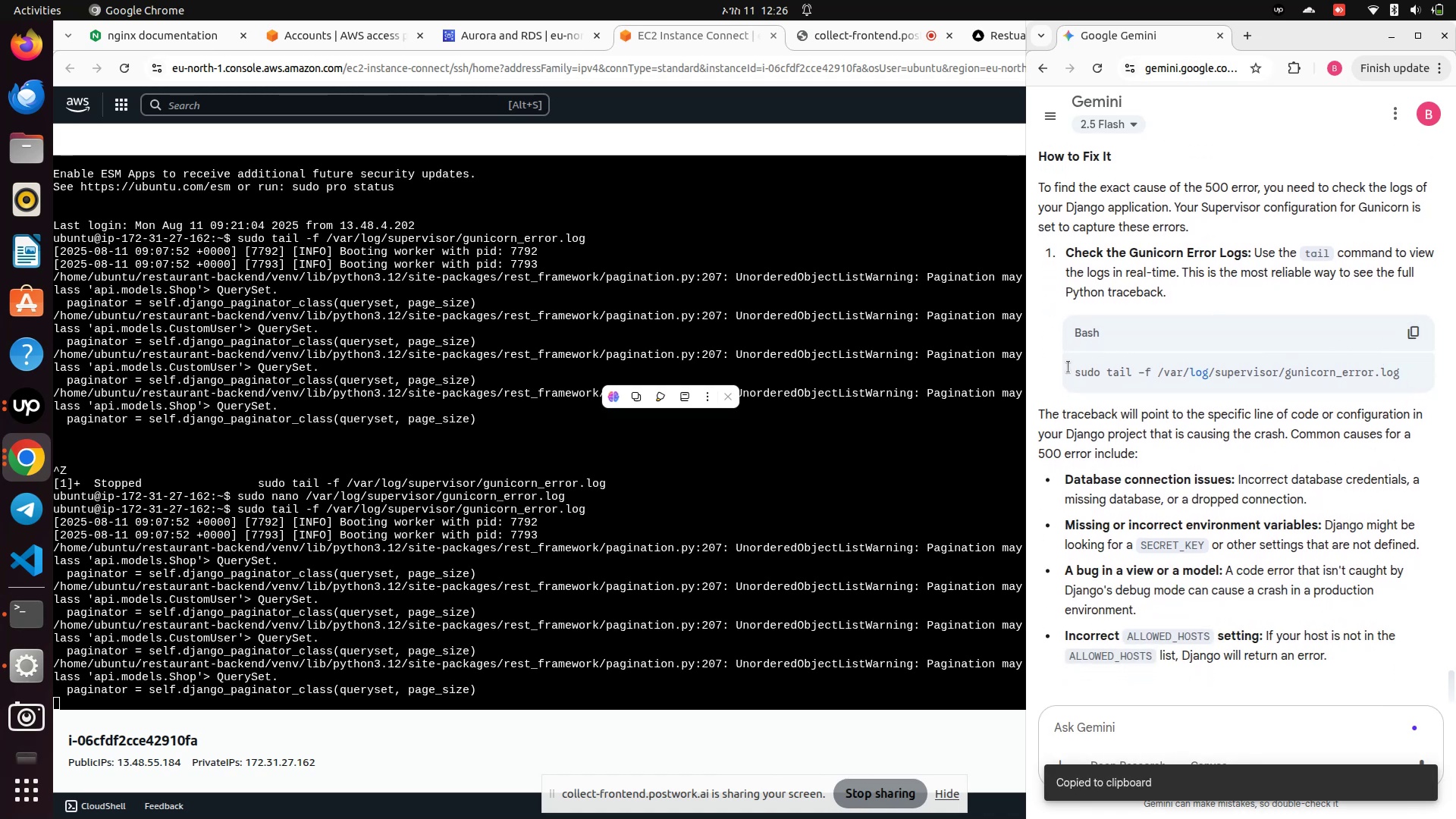 
scroll: coordinate [453, 592], scroll_direction: down, amount: 9.0
 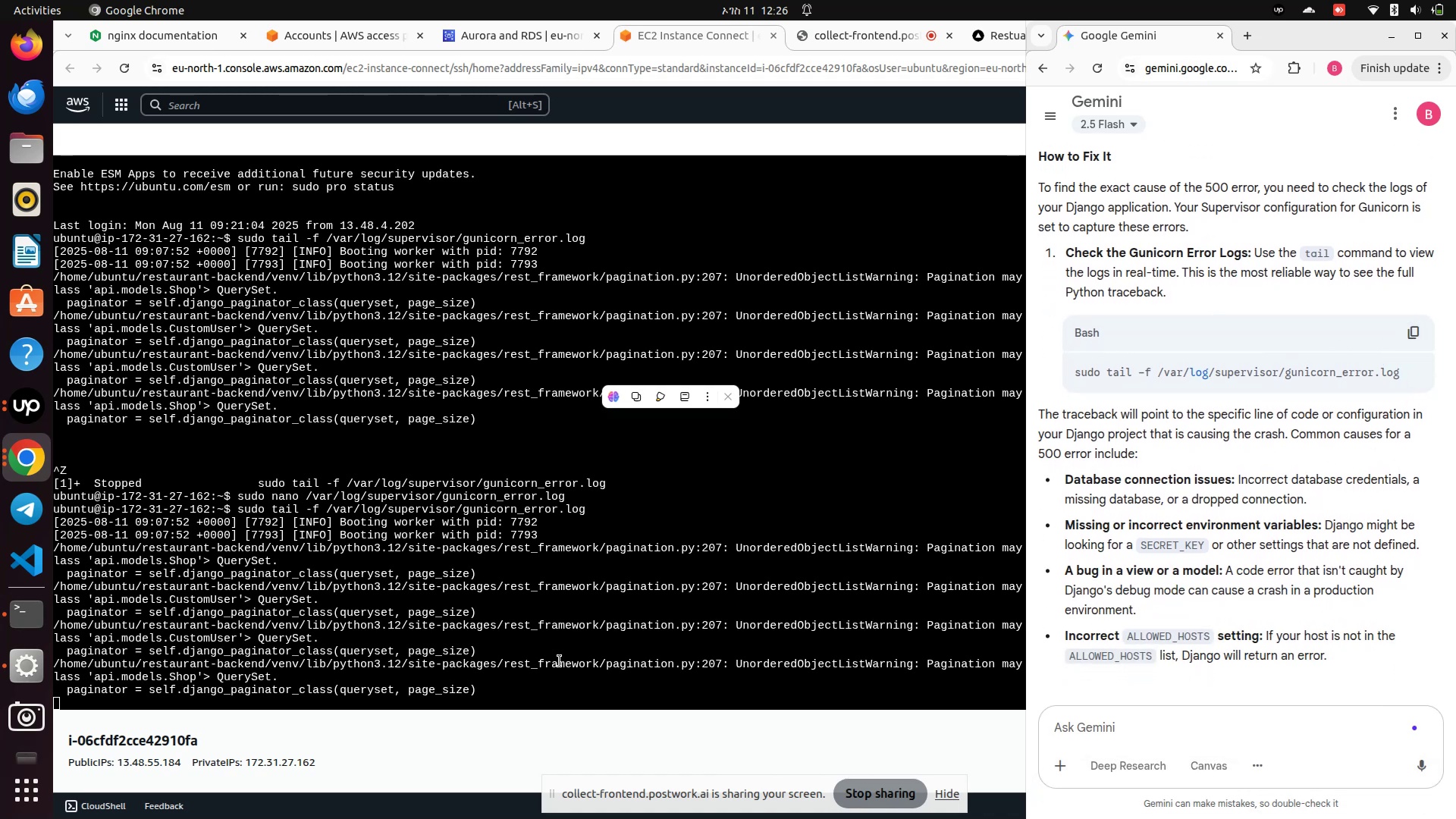 
key(Control+X)
 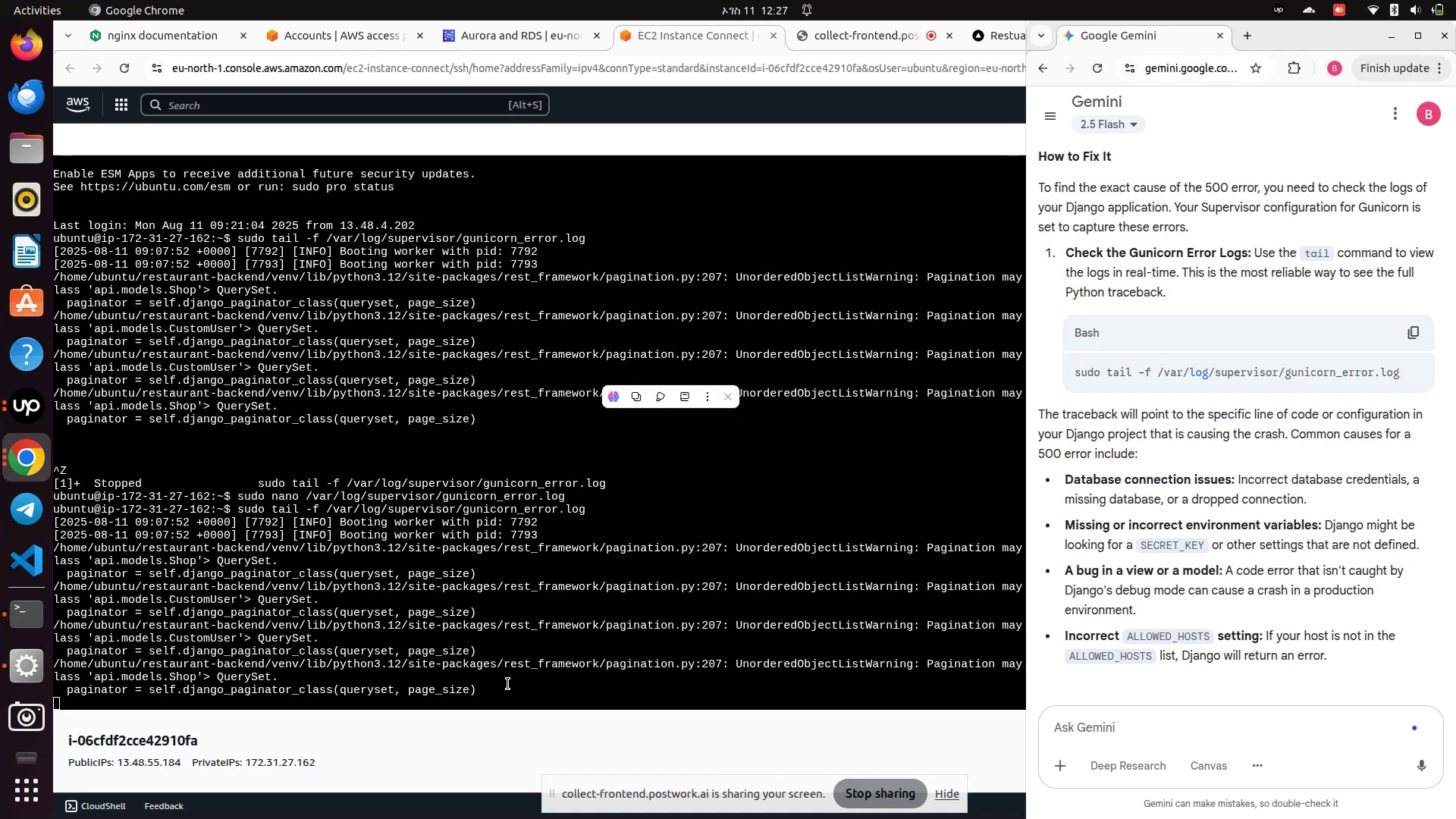 
key(Control+Z)
 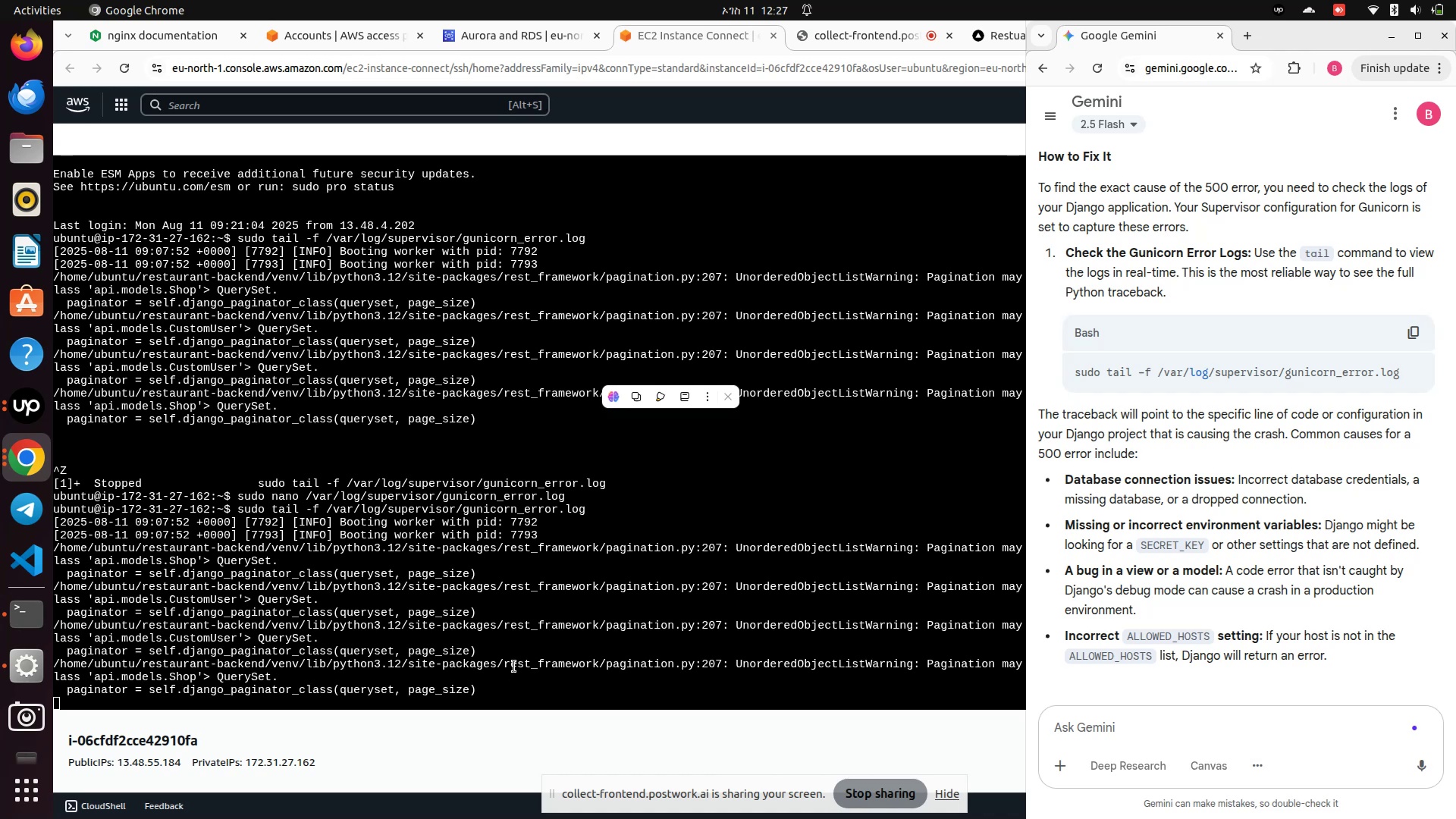 
left_click([514, 667])
 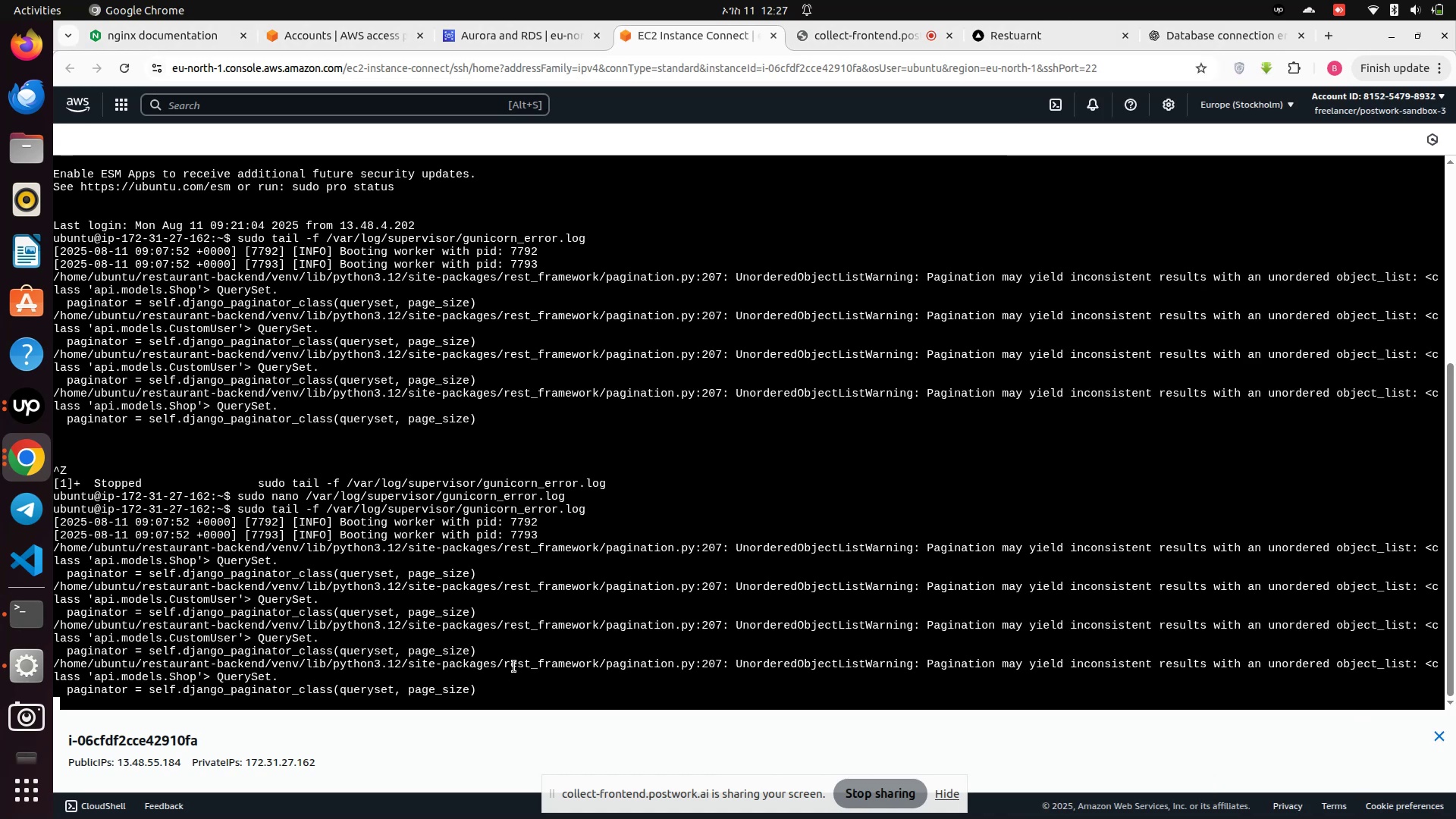 
key(Control+Z)
 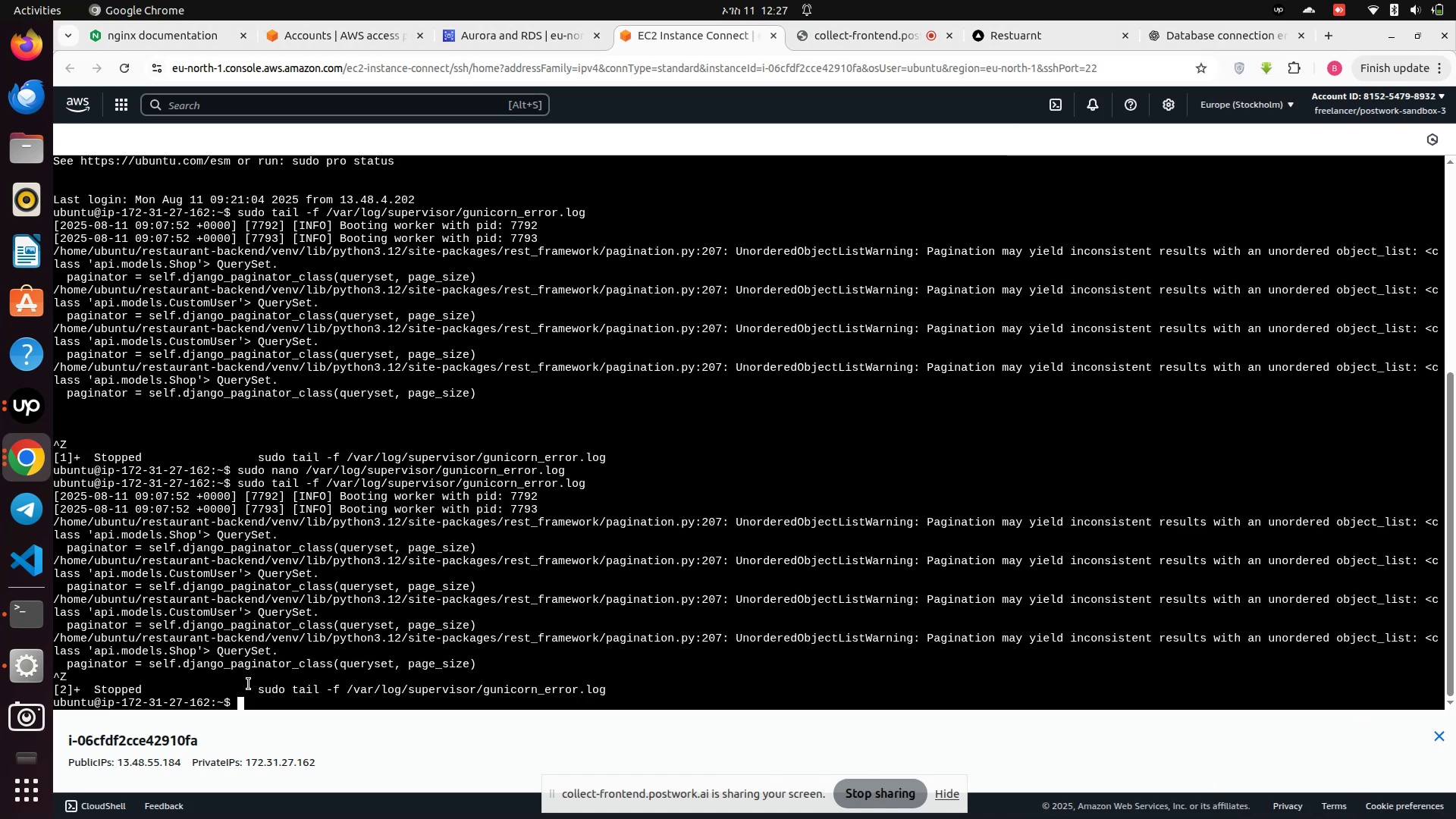 
right_click([253, 710])
 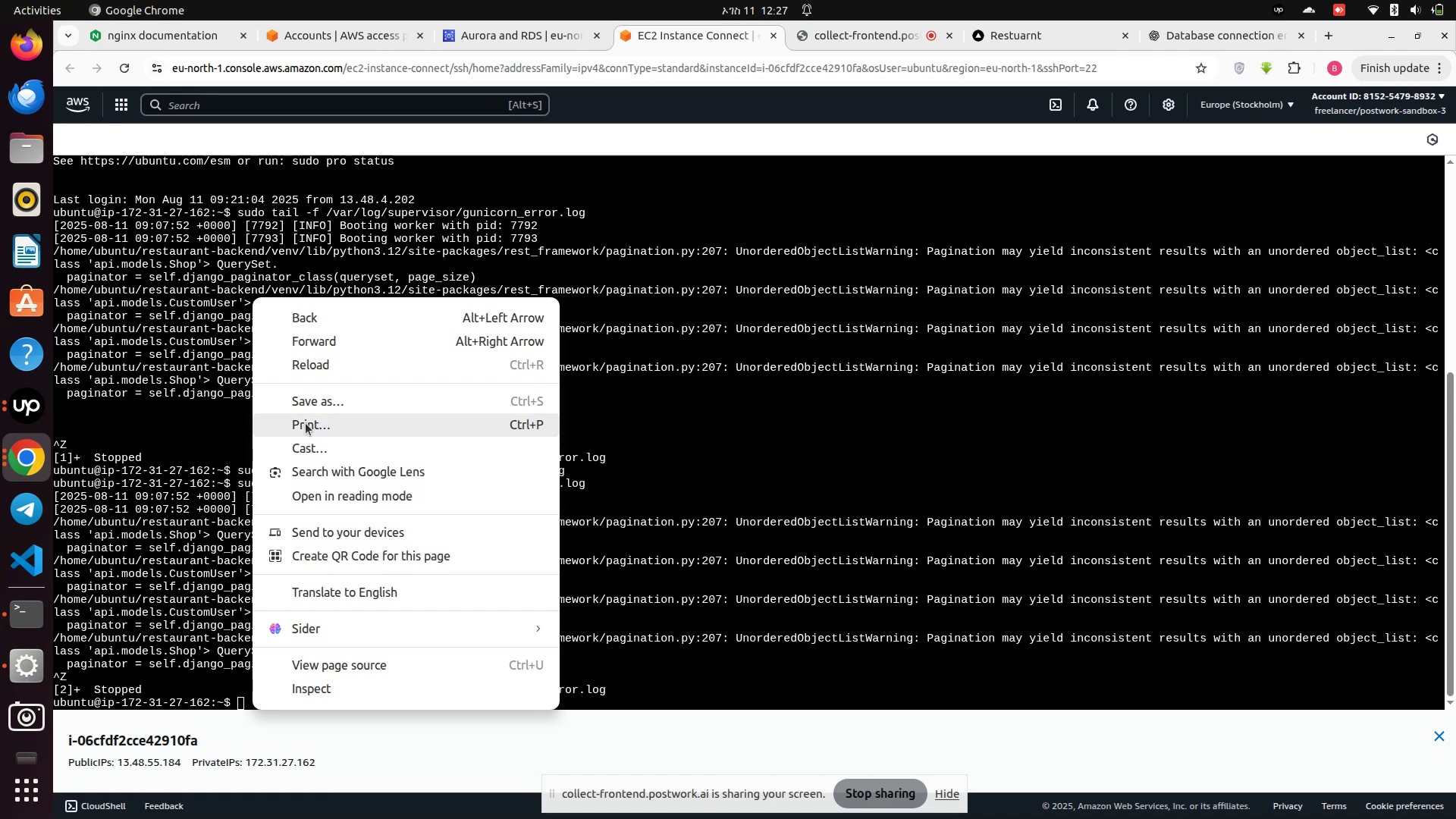 
wait(5.89)
 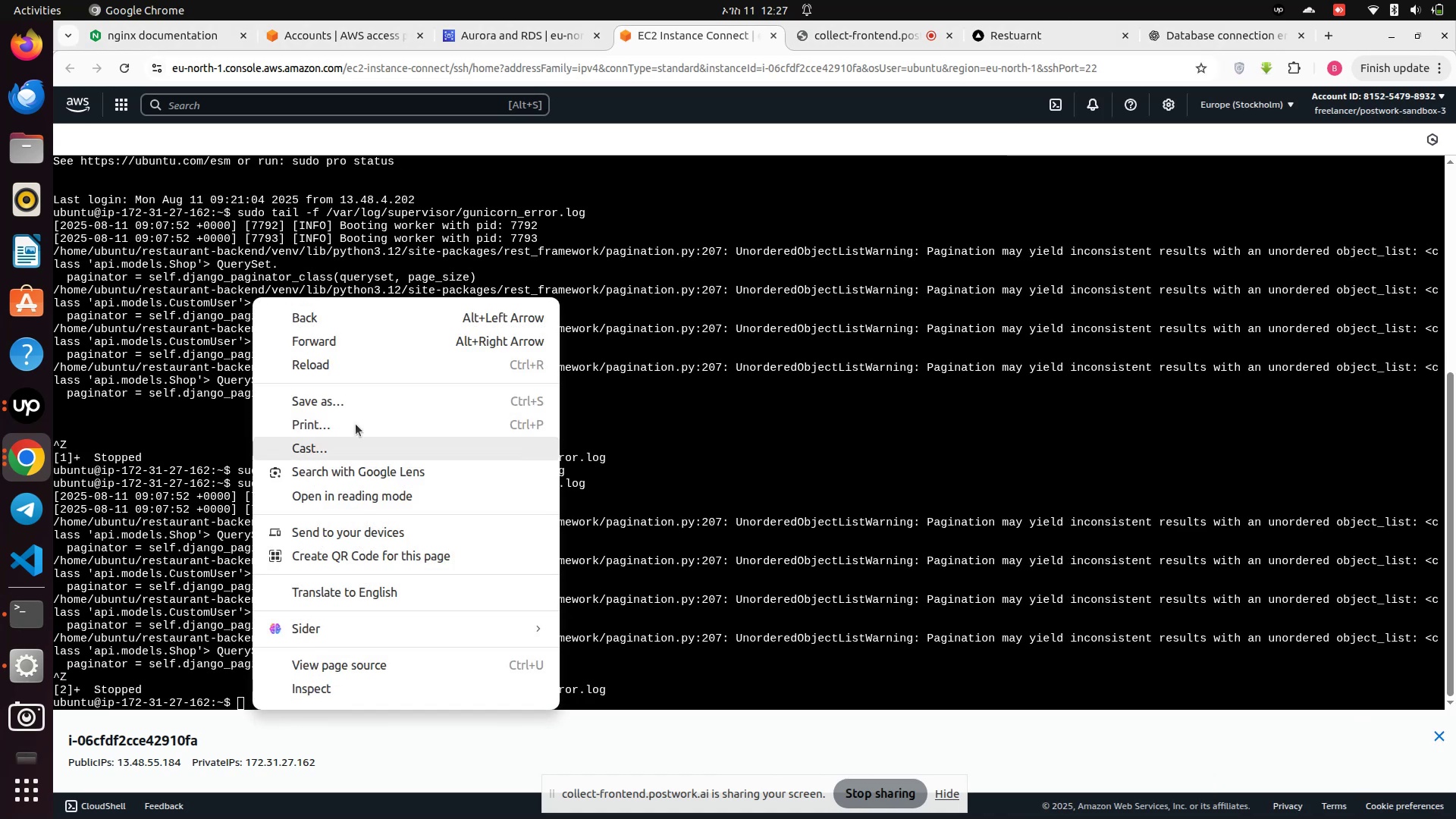 
left_click([240, 704])
 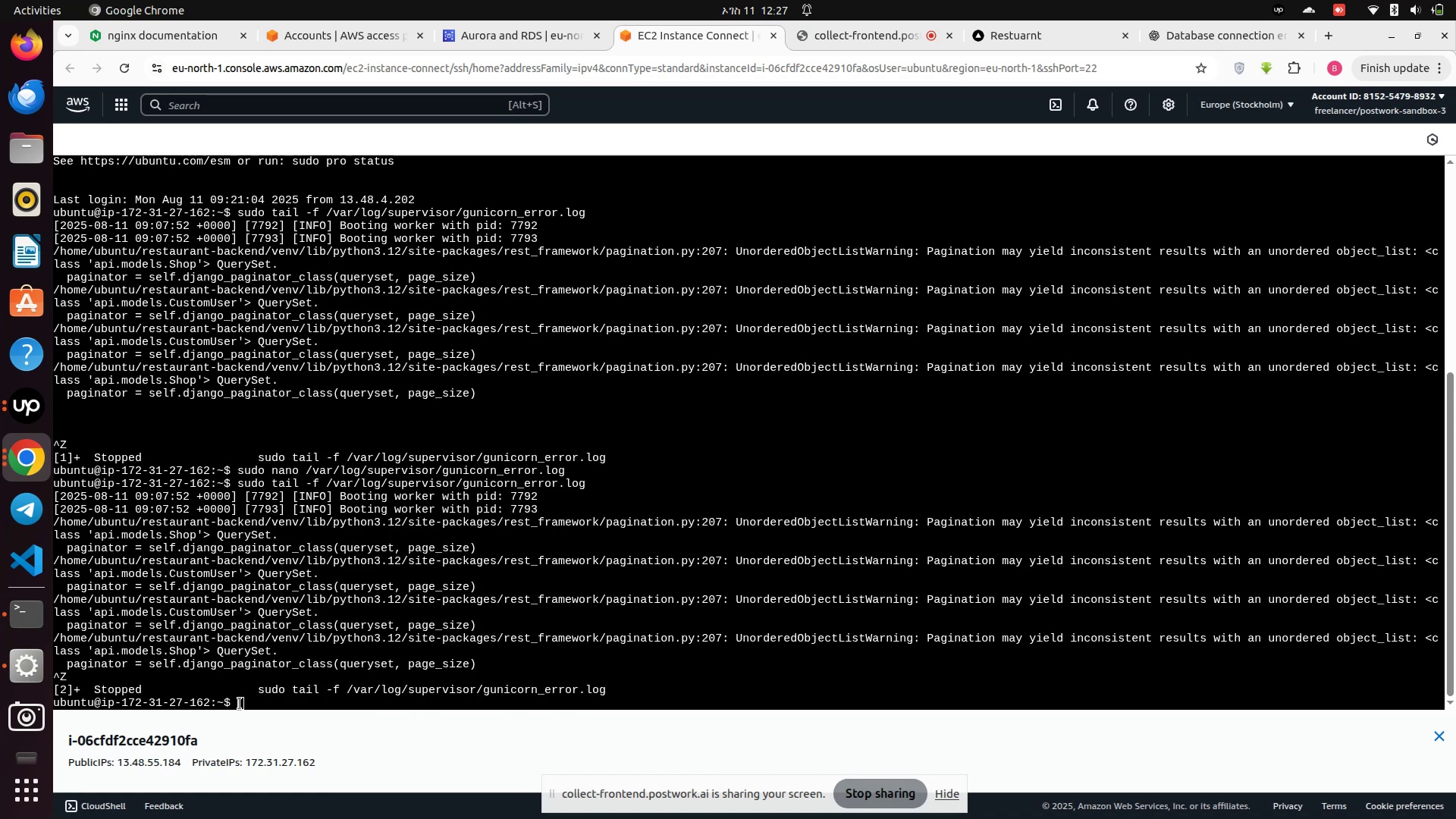 
left_click([240, 704])
 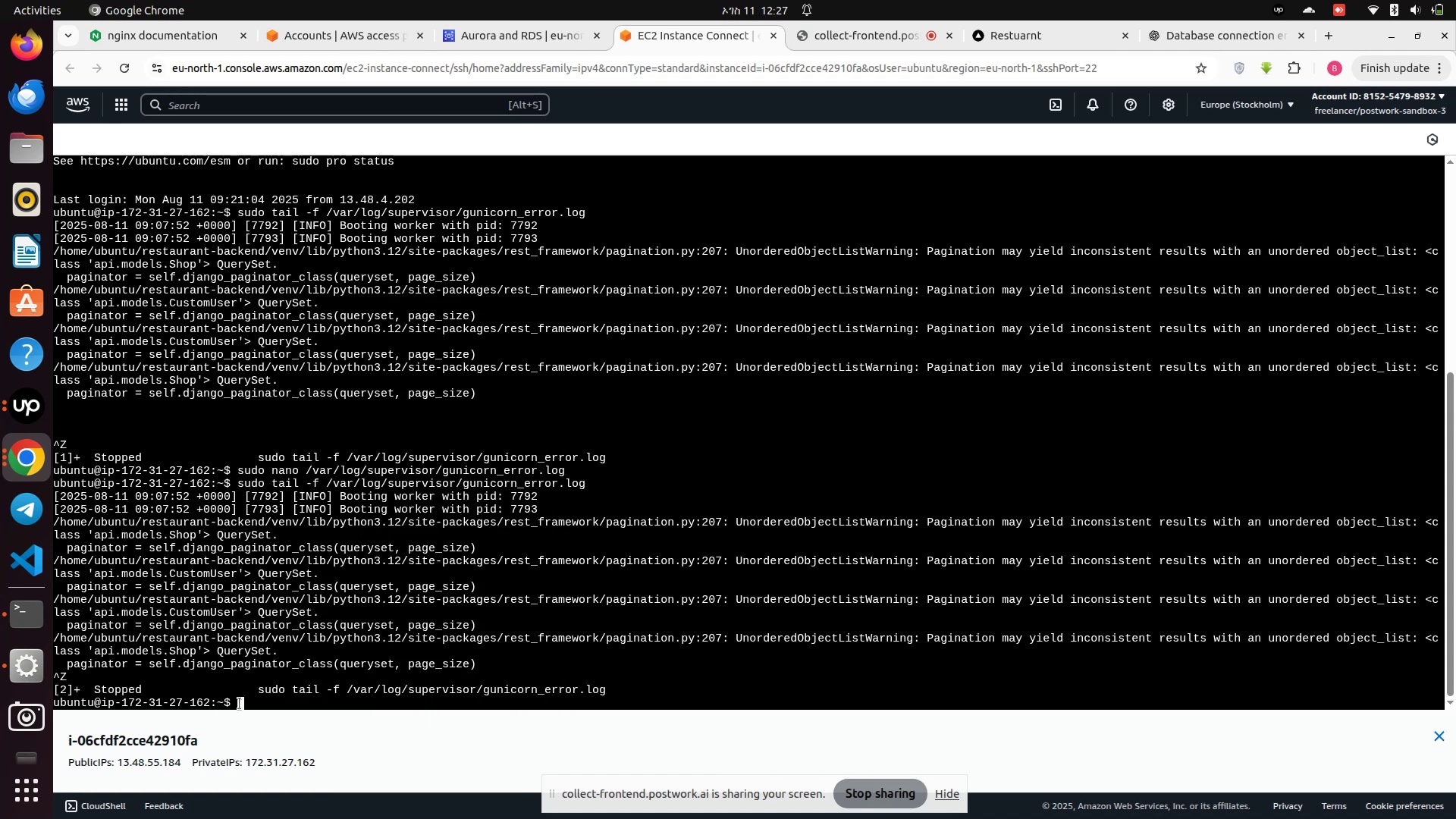 
key(Control+V)
 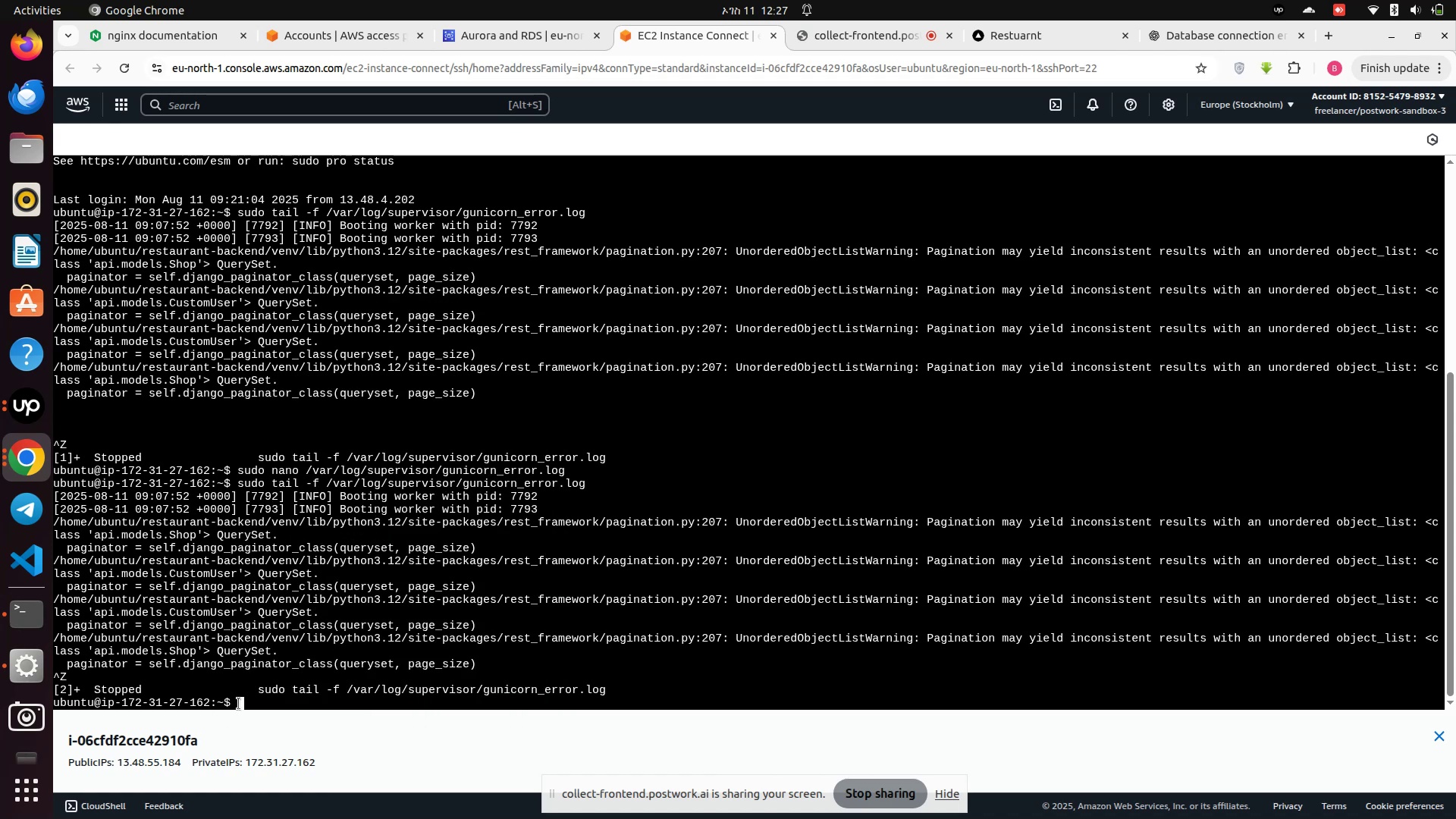 
right_click([239, 704])
 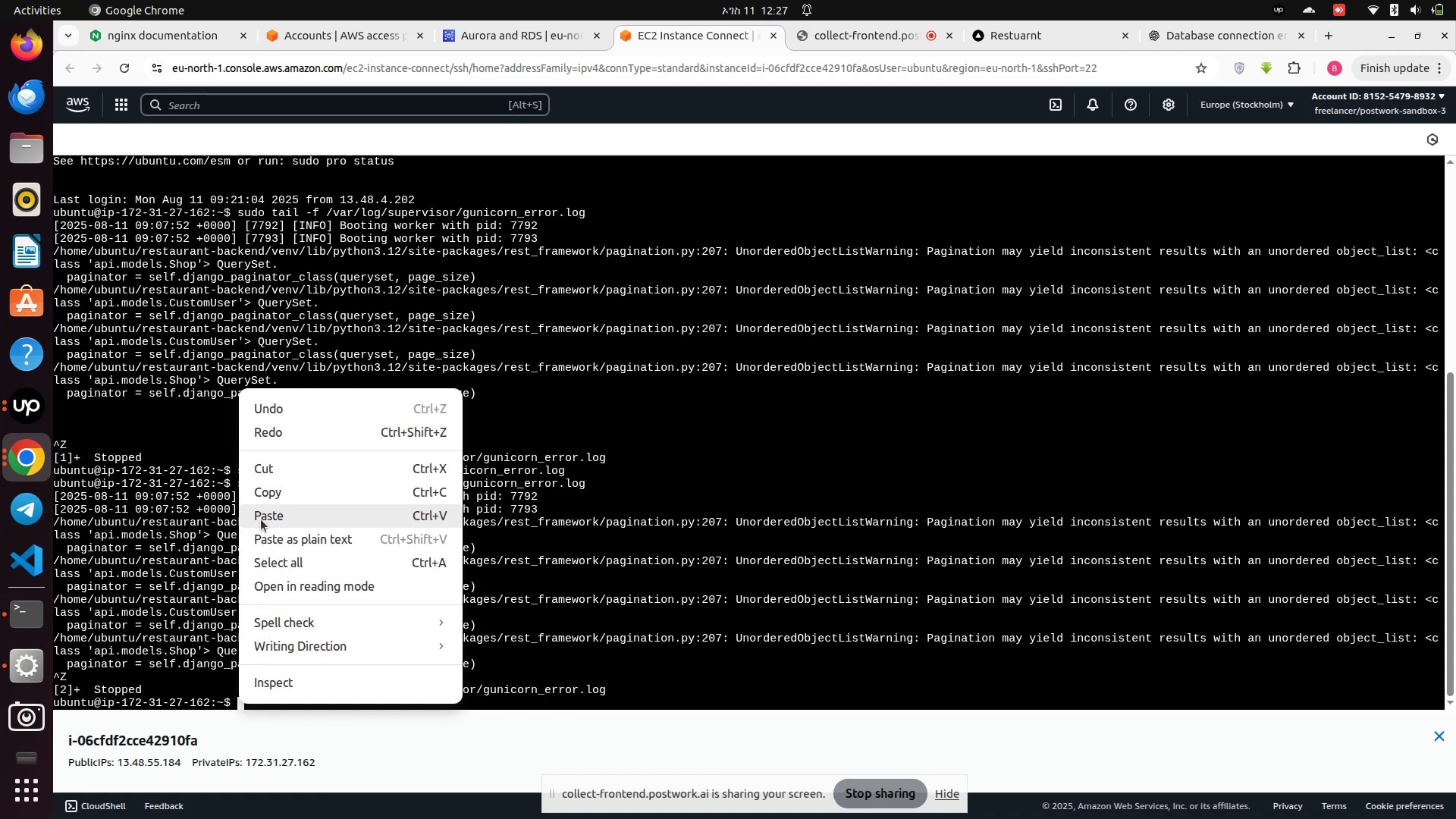 
left_click([265, 512])
 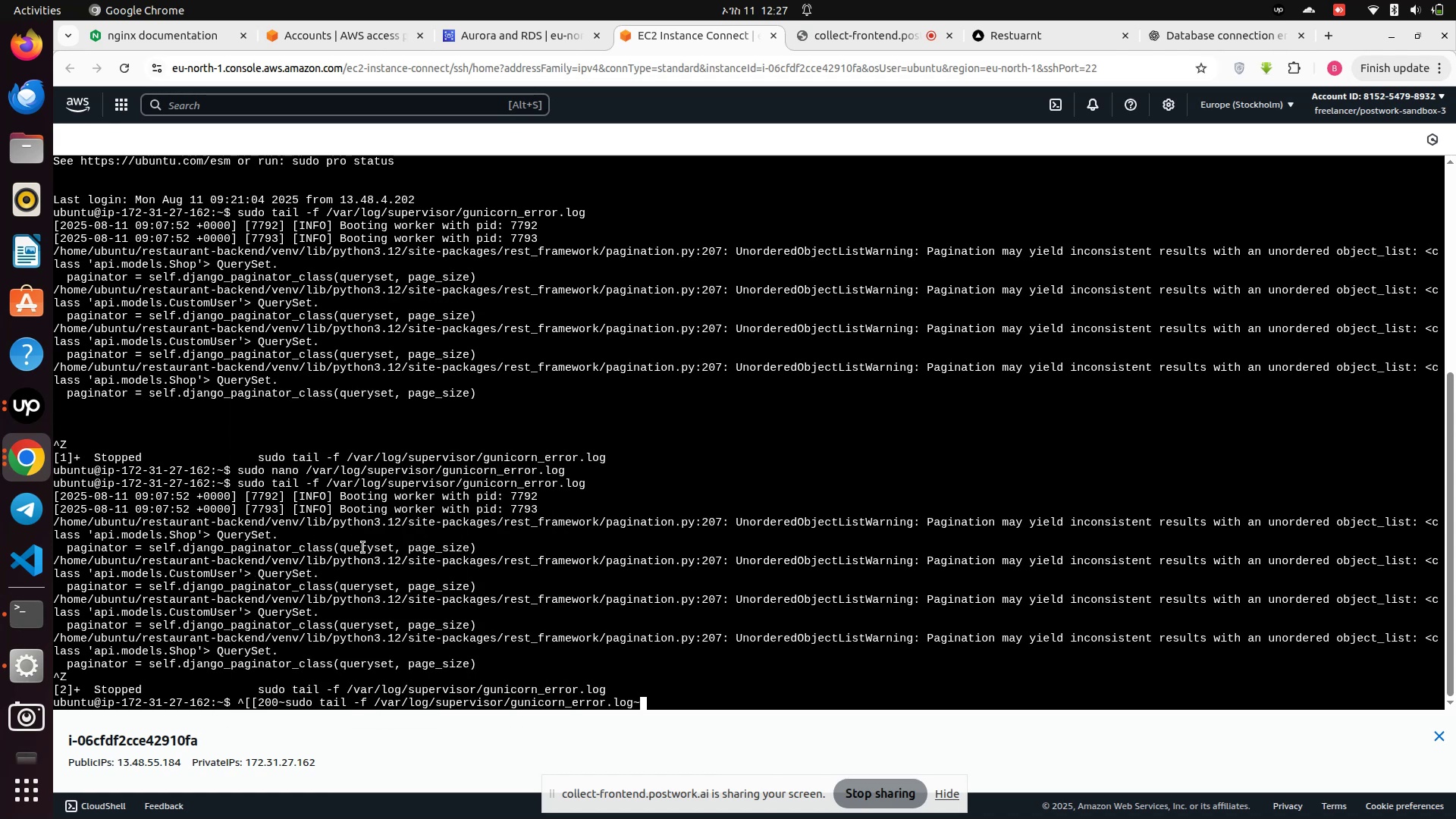 
key(Backspace)
 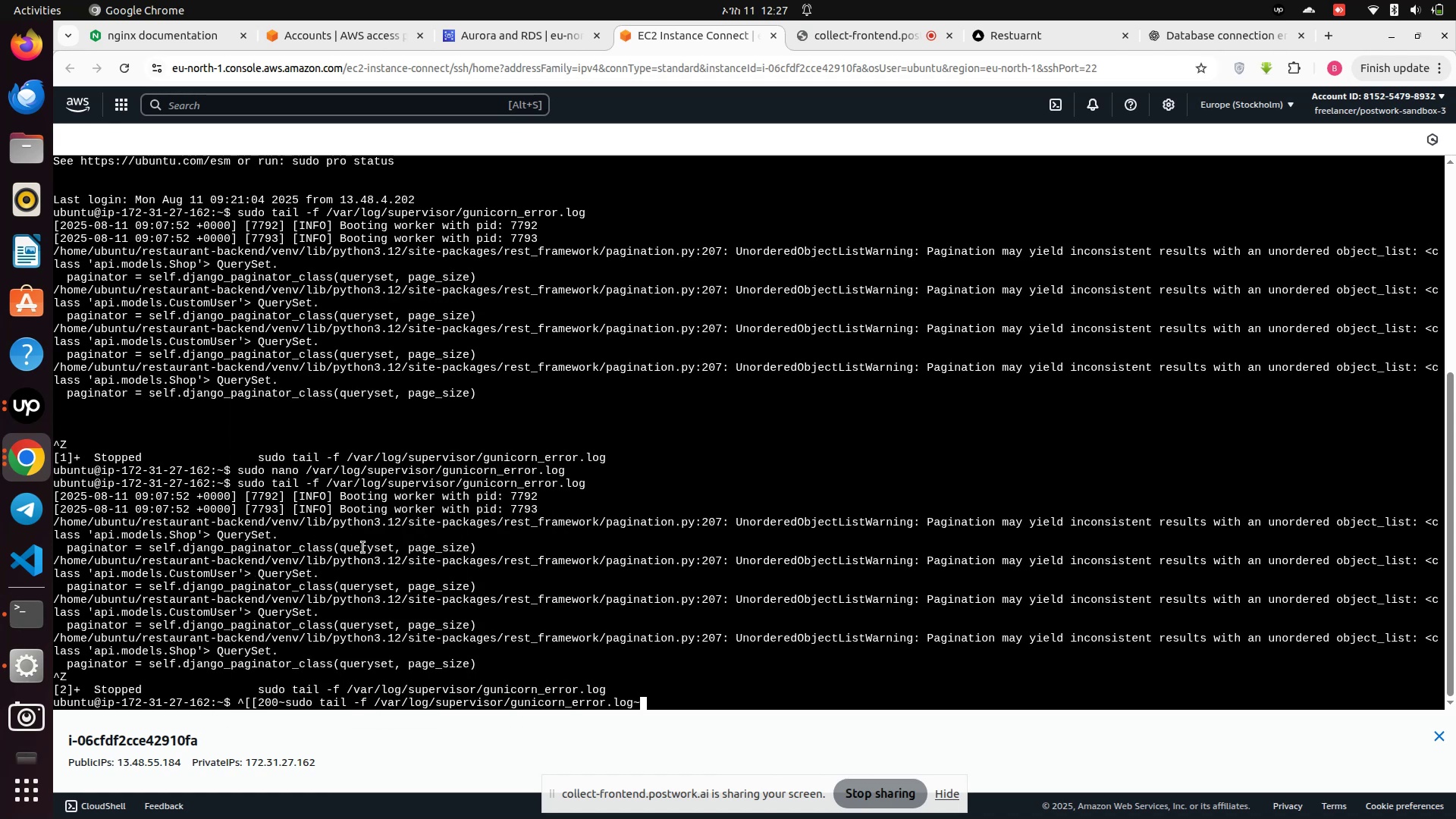 
hold_key(key=ArrowLeft, duration=1.52)
 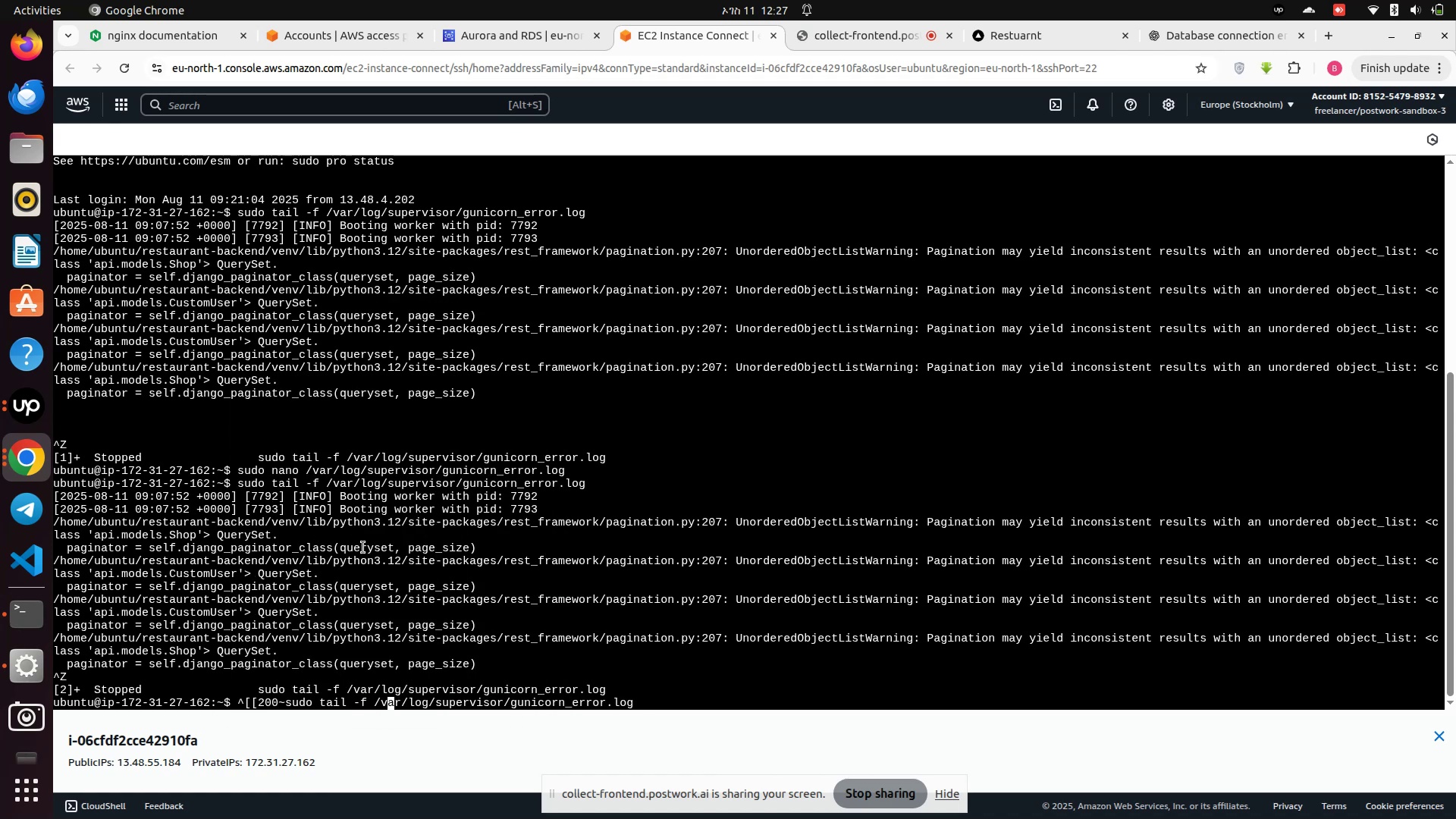 
hold_key(key=ArrowLeft, duration=0.36)
 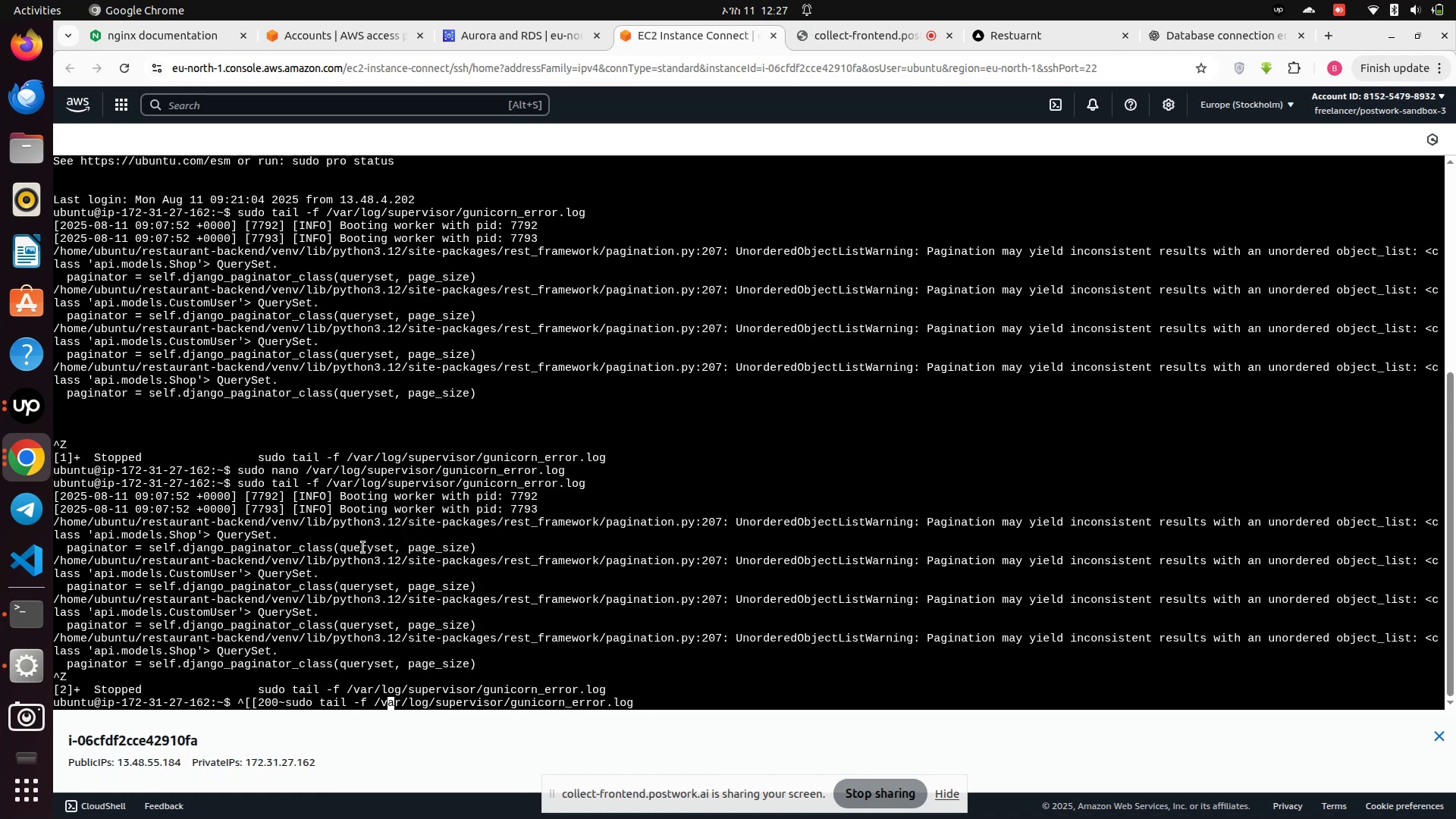 
key(ArrowLeft)
 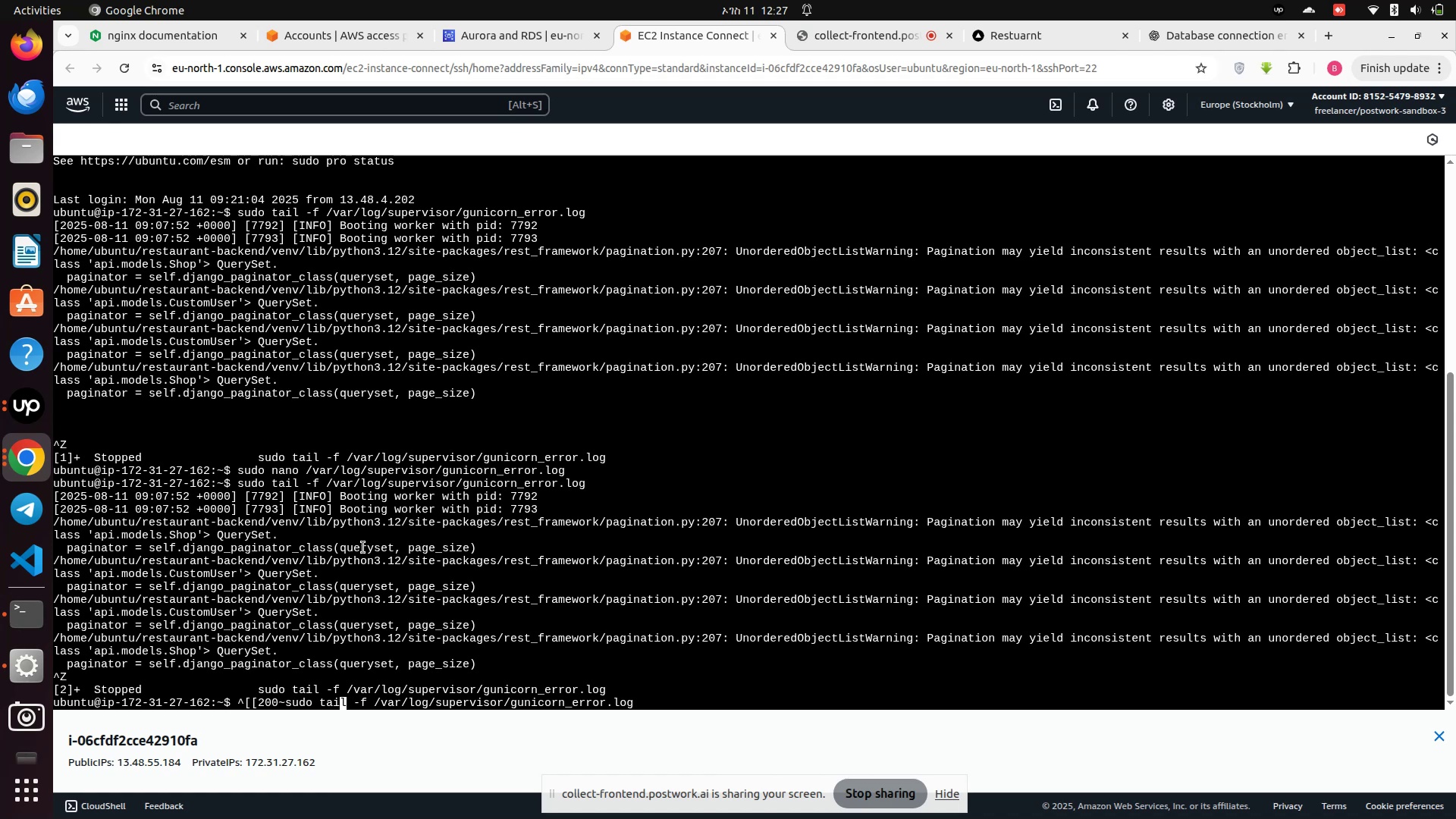 
key(ArrowLeft)
 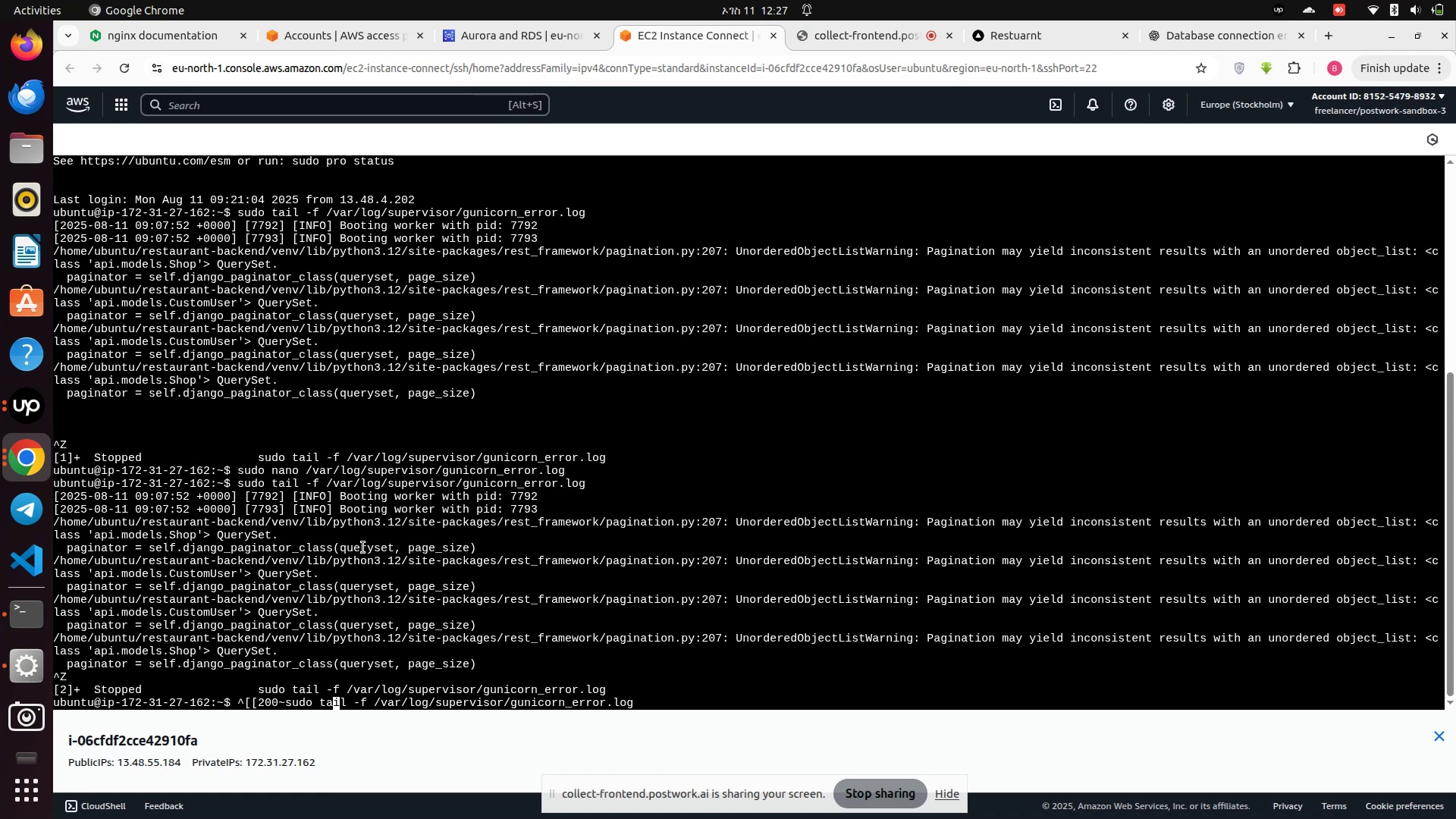 
key(ArrowLeft)
 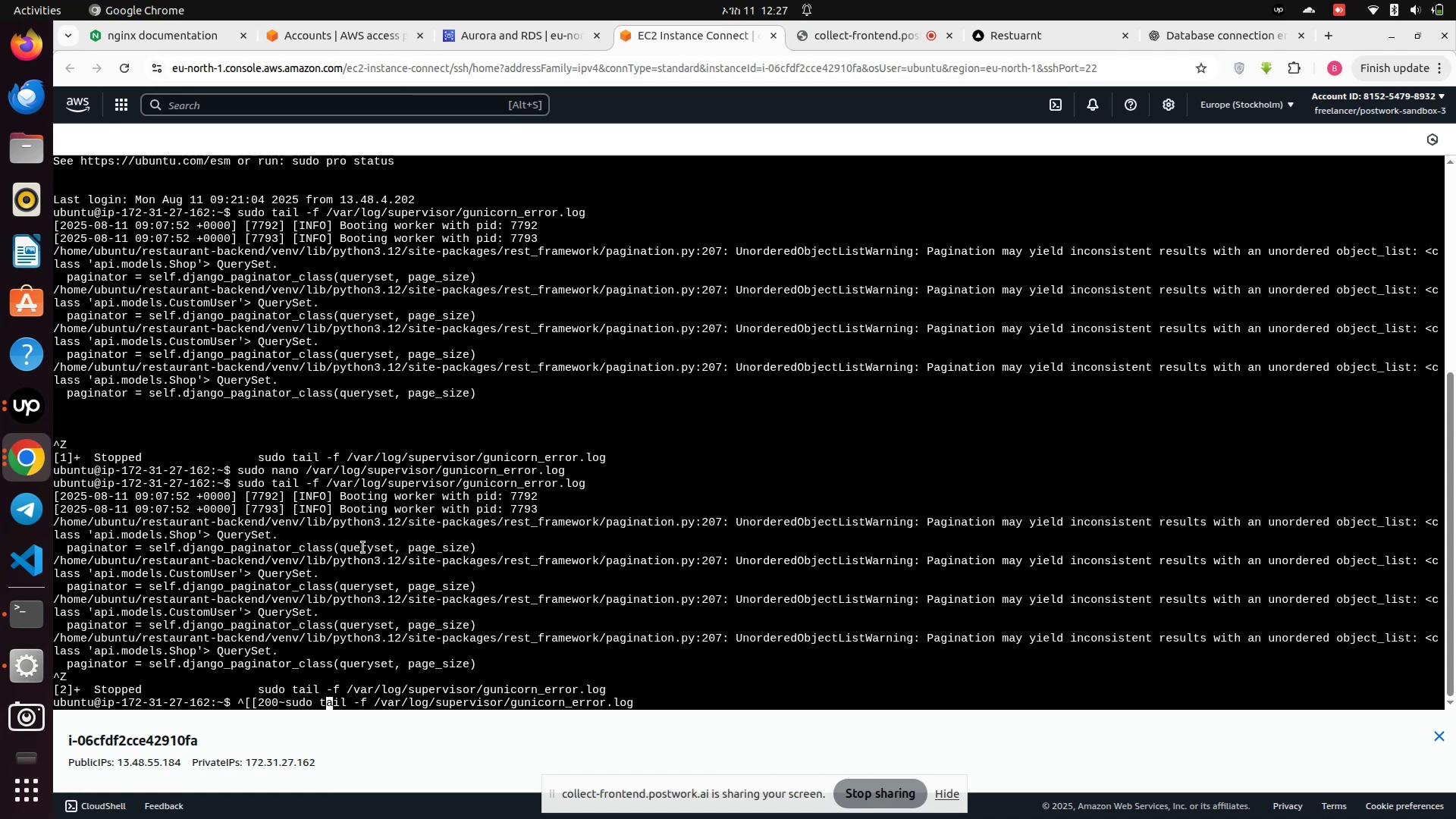 
key(ArrowLeft)
 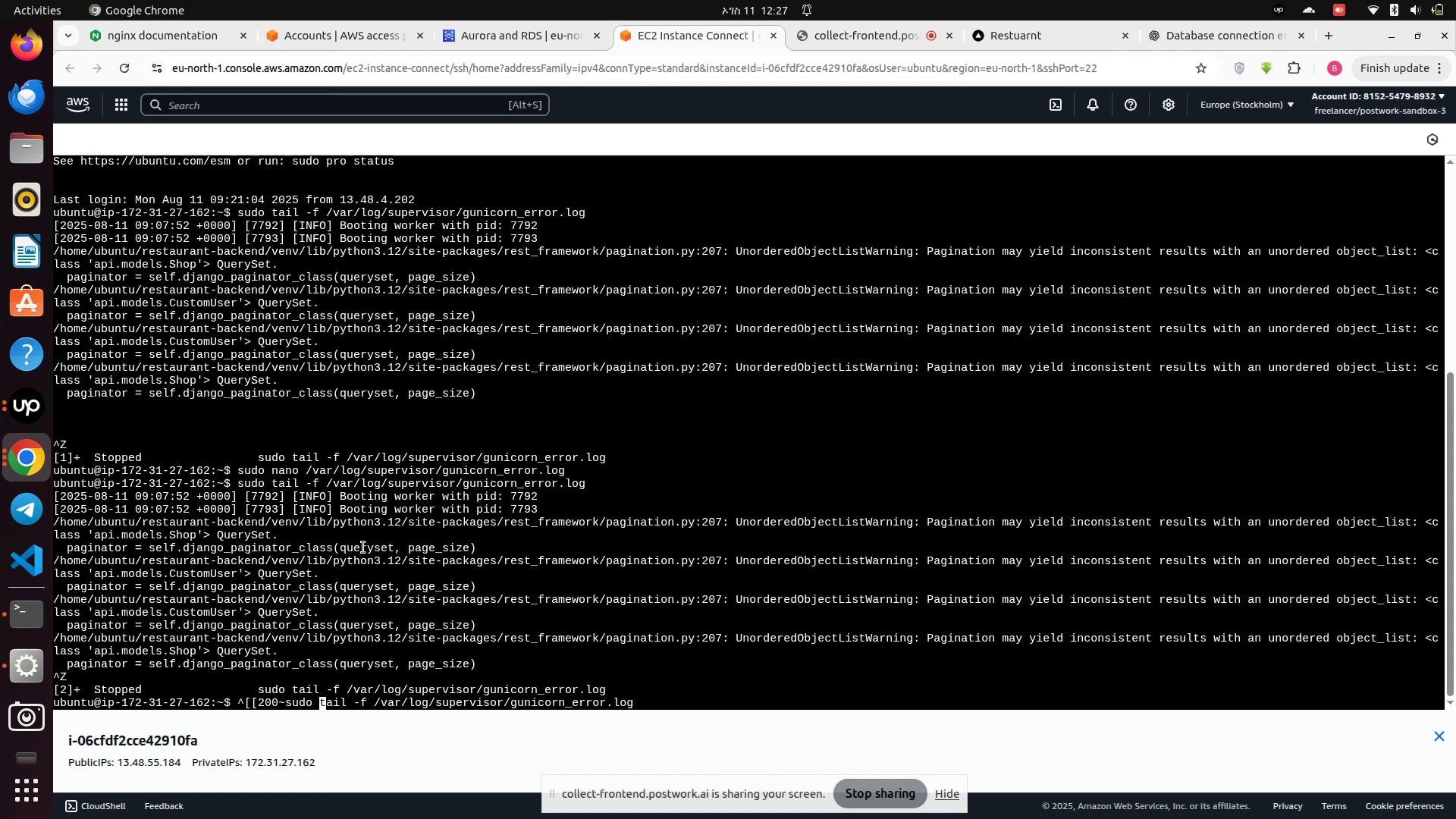 
key(ArrowLeft)
 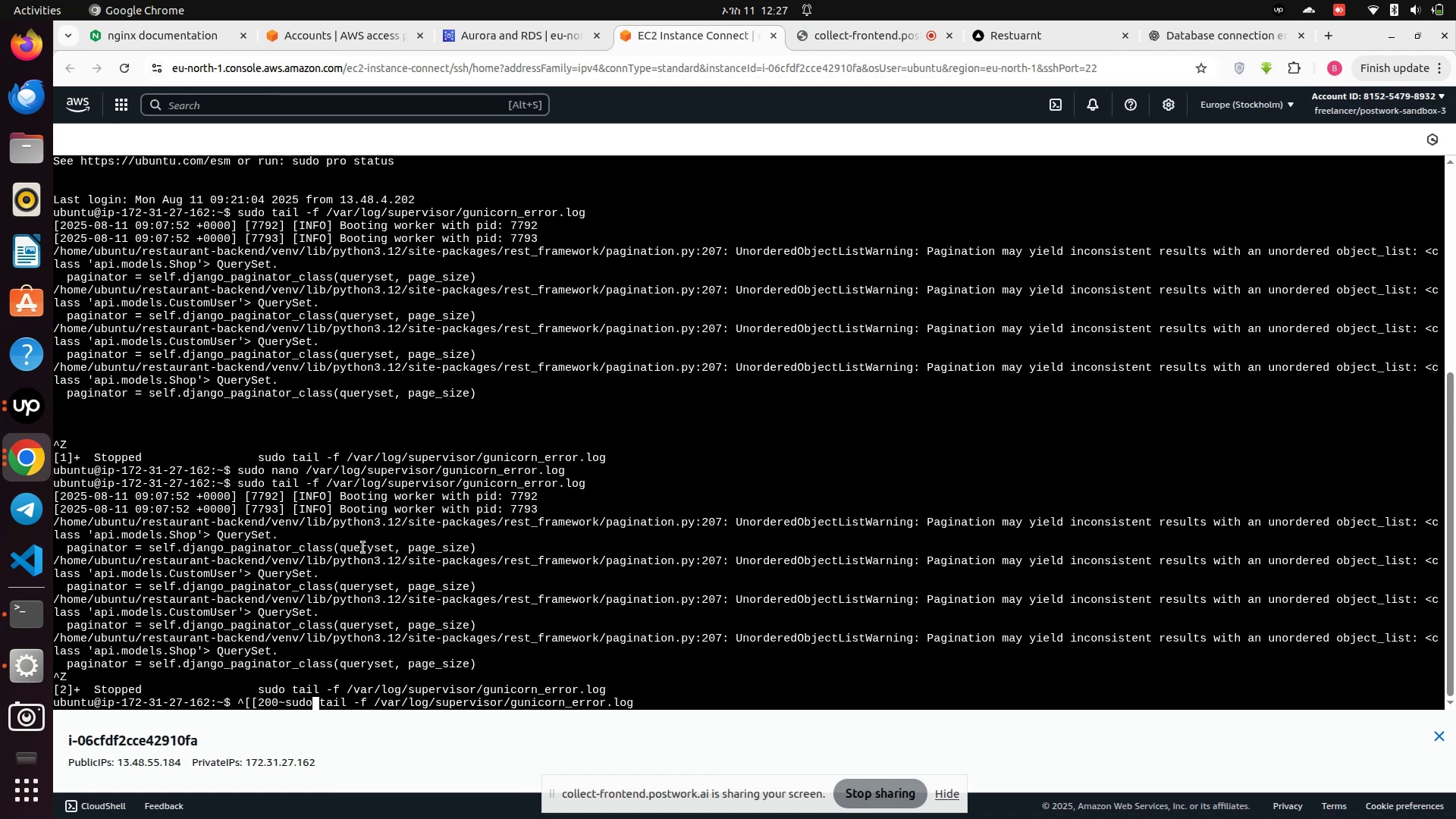 
key(ArrowLeft)
 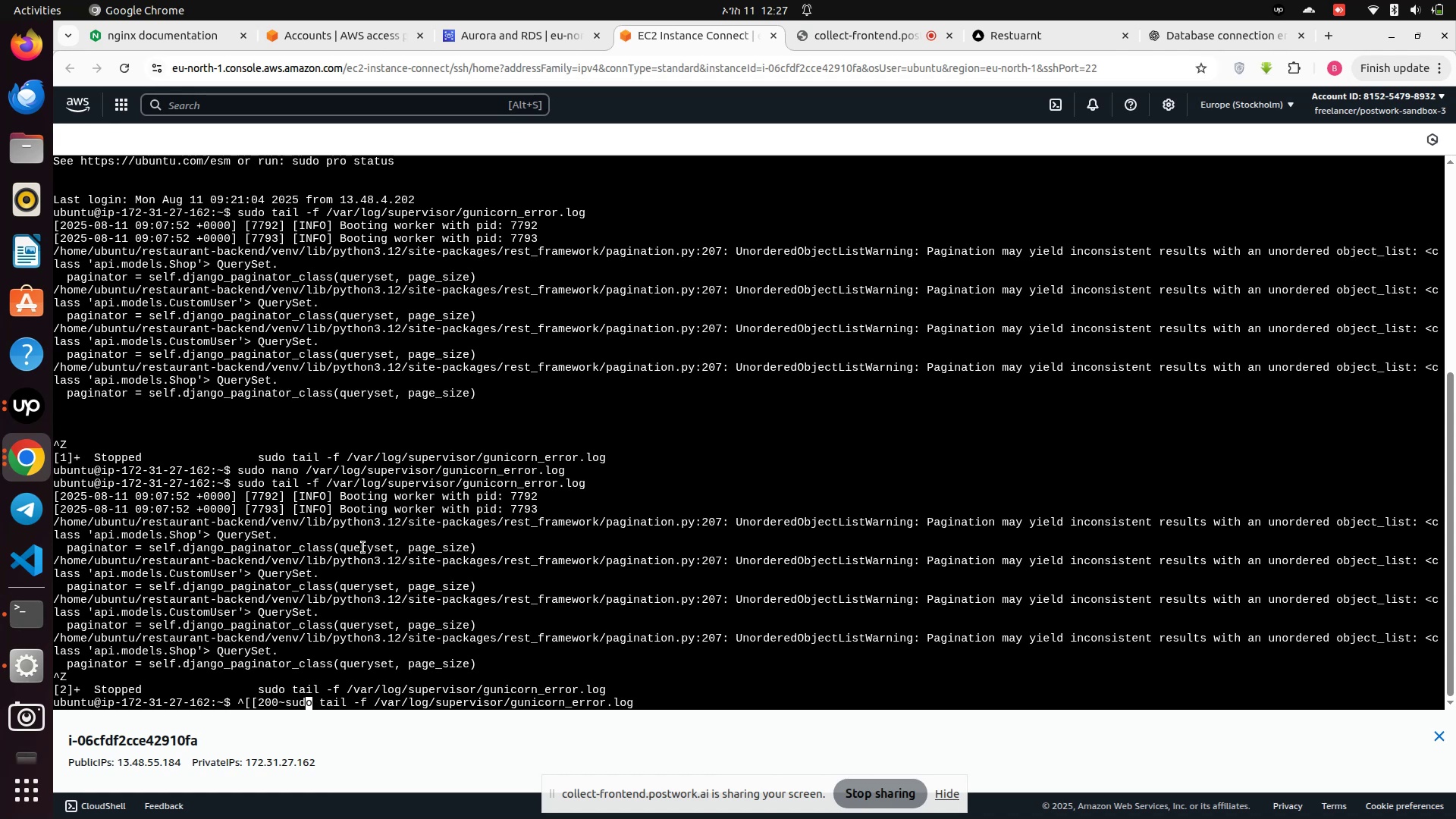 
key(ArrowLeft)
 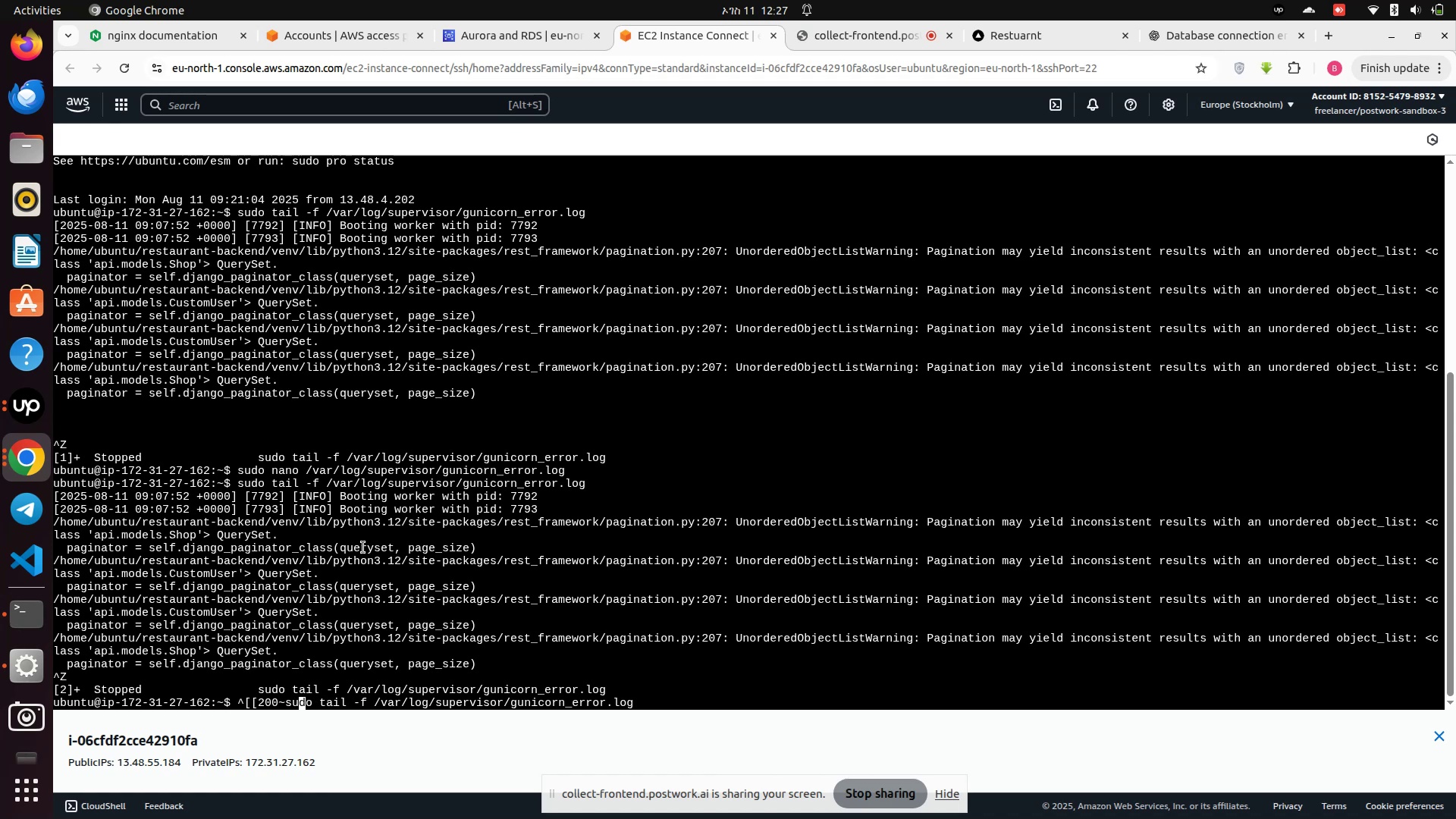 
key(ArrowLeft)
 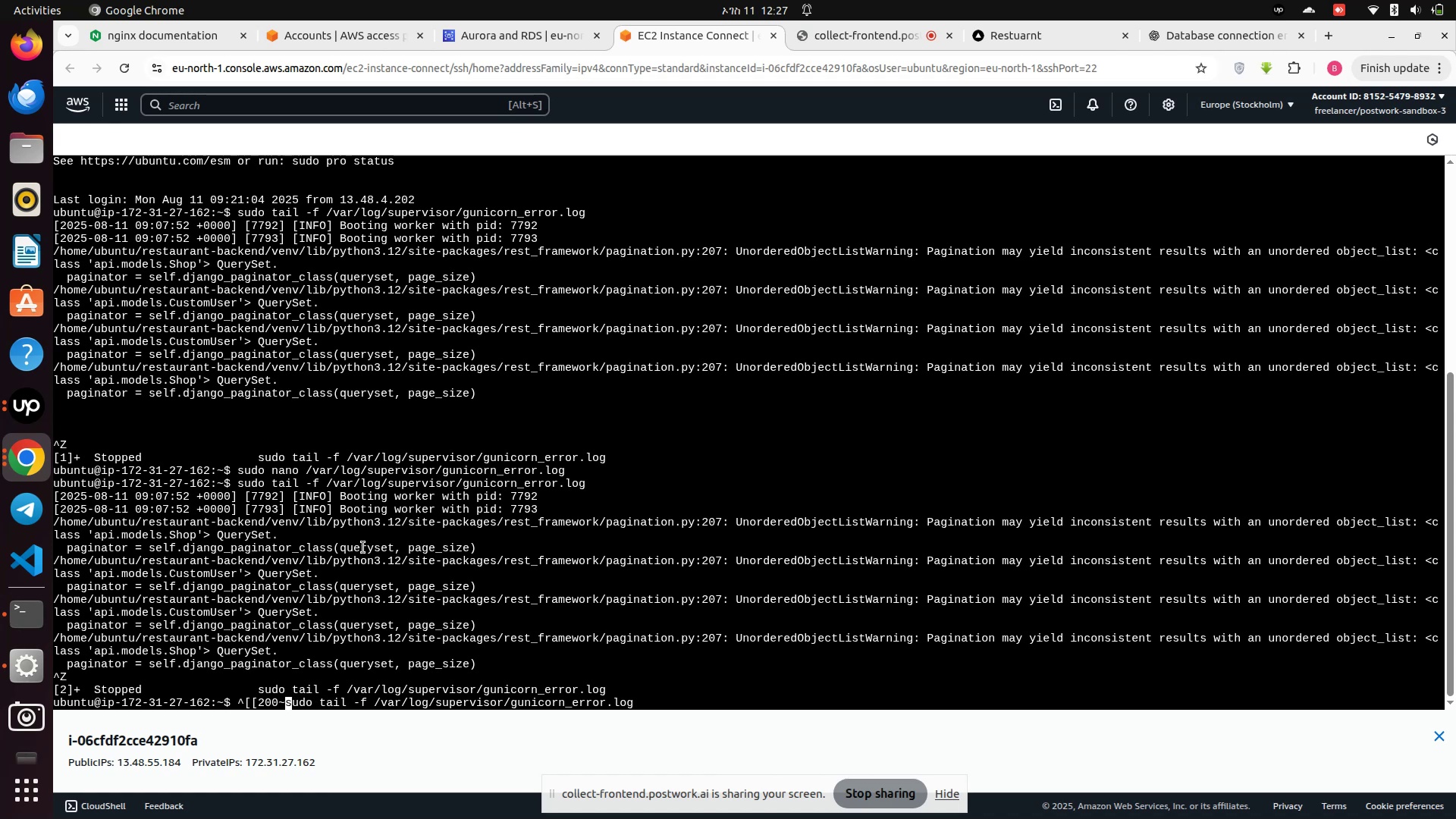 
key(Backspace)
 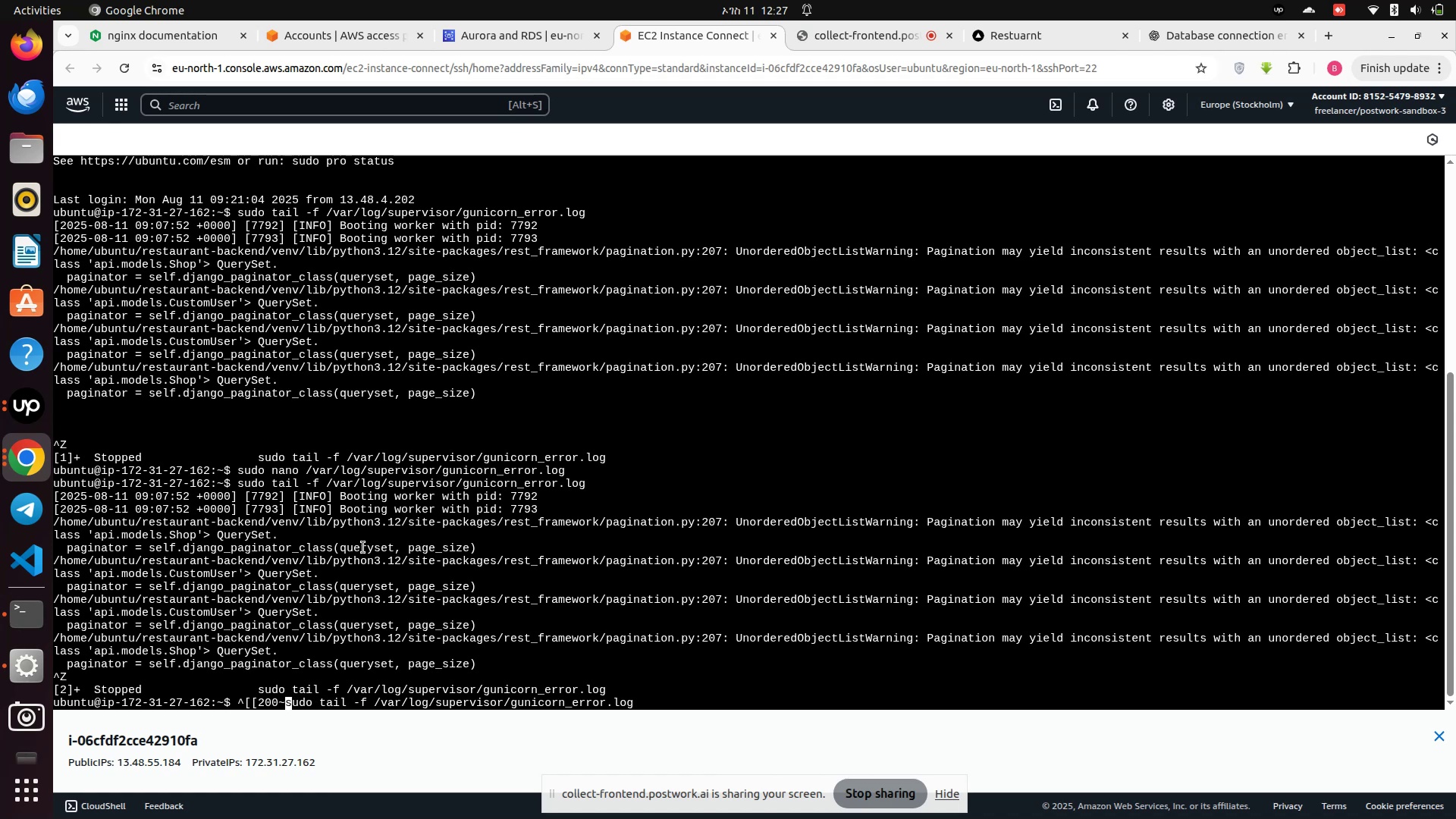 
key(Backspace)
 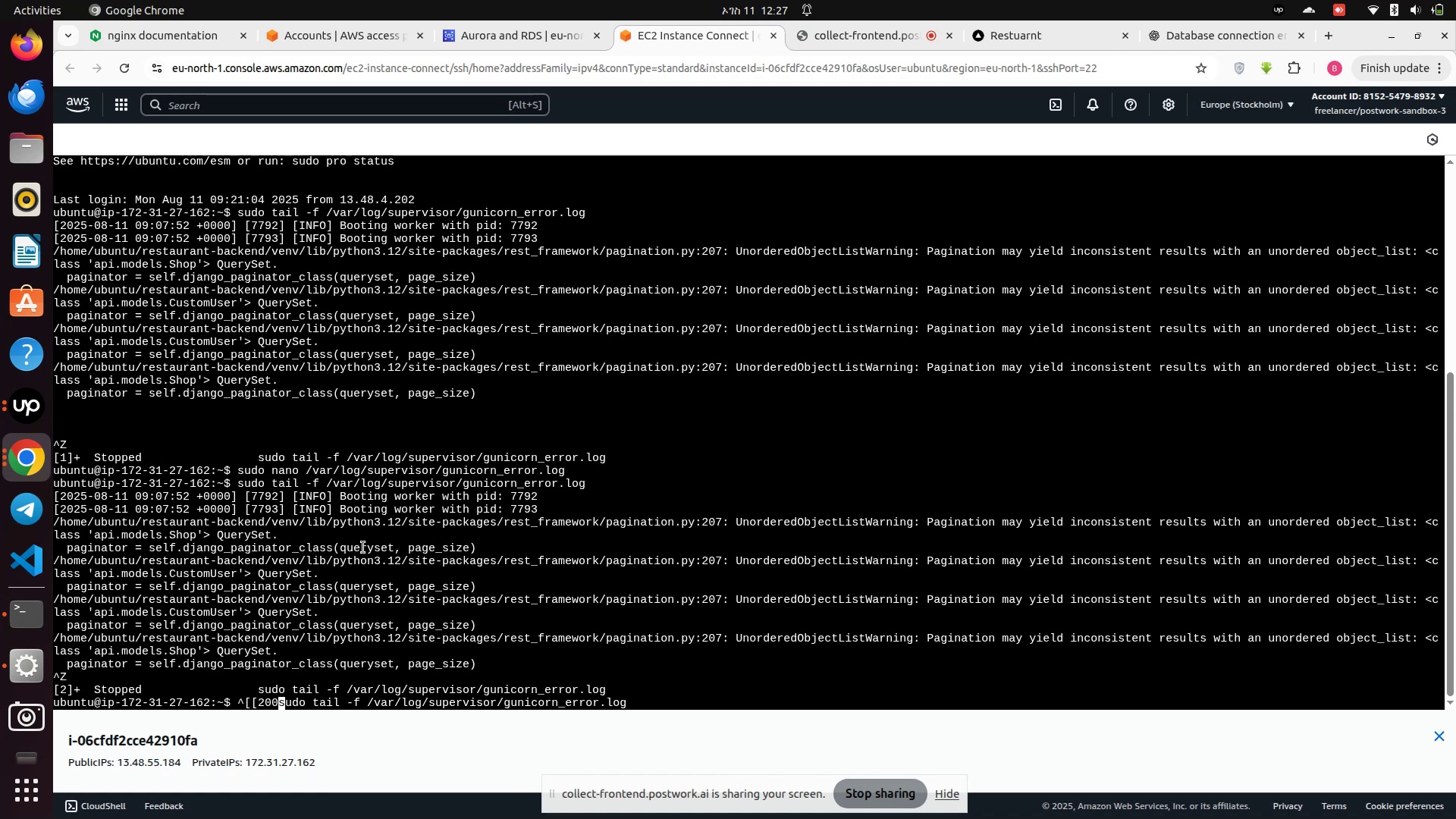 
key(Backspace)
 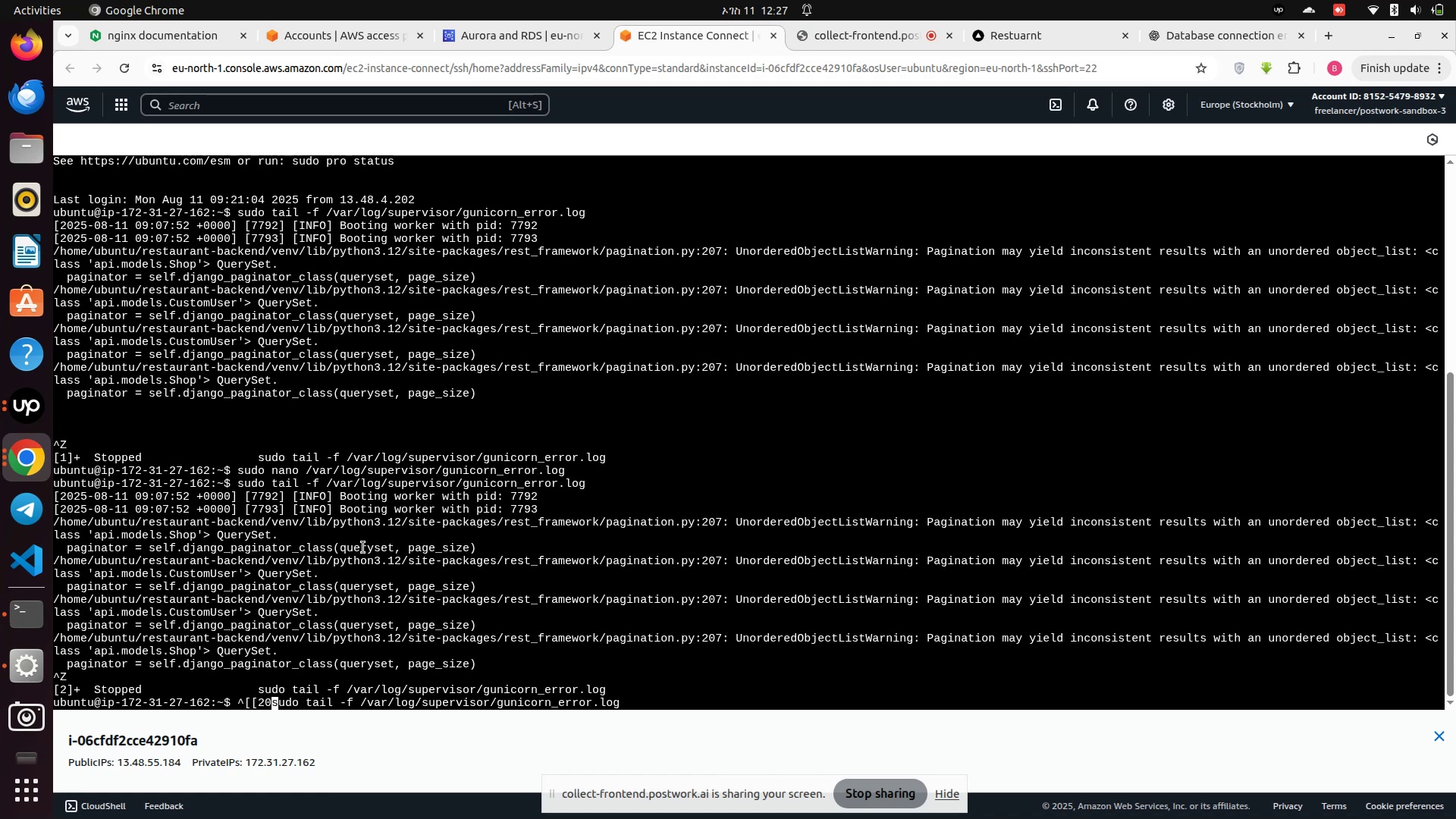 
key(Backspace)
 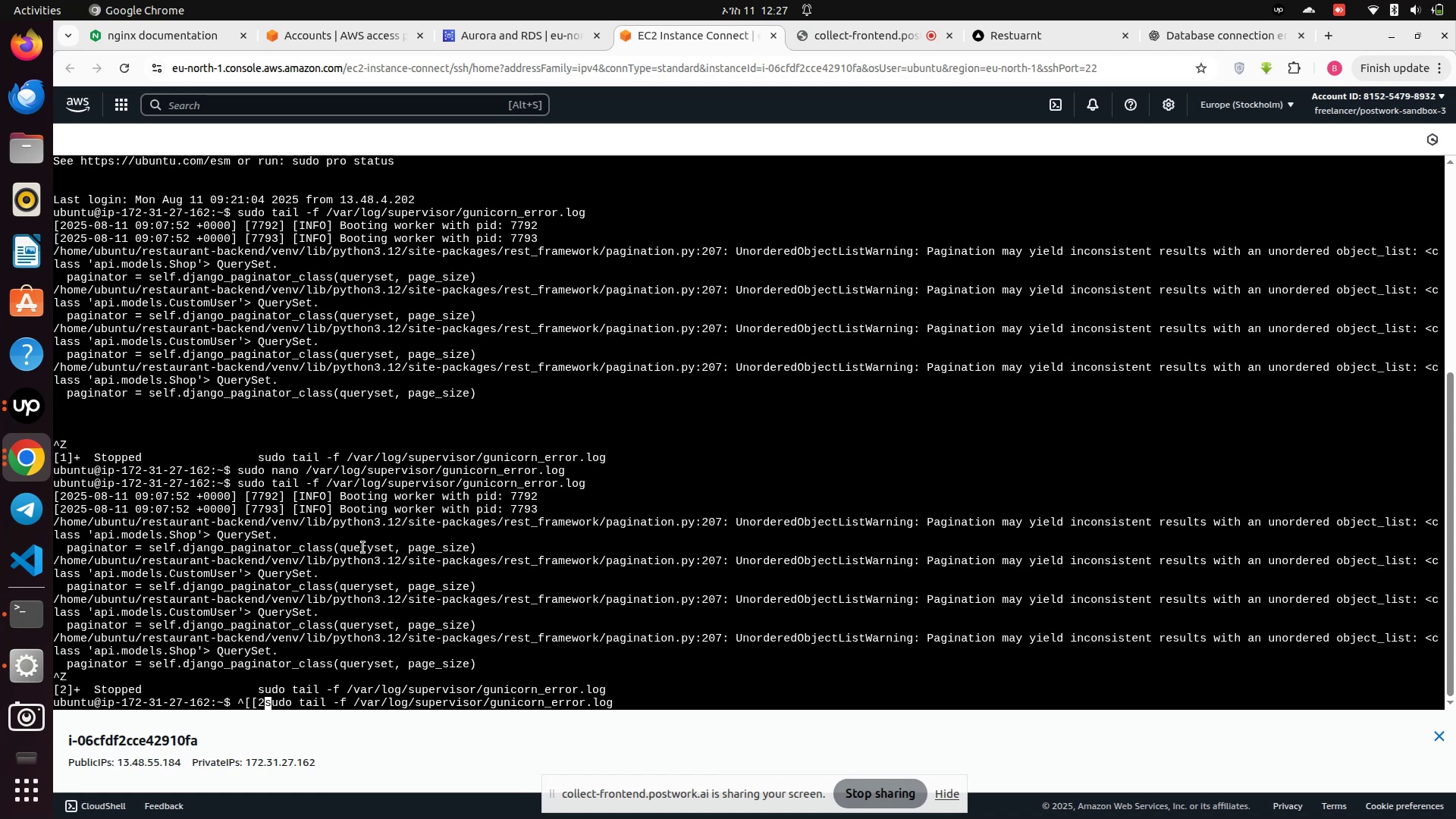 
key(Backspace)
 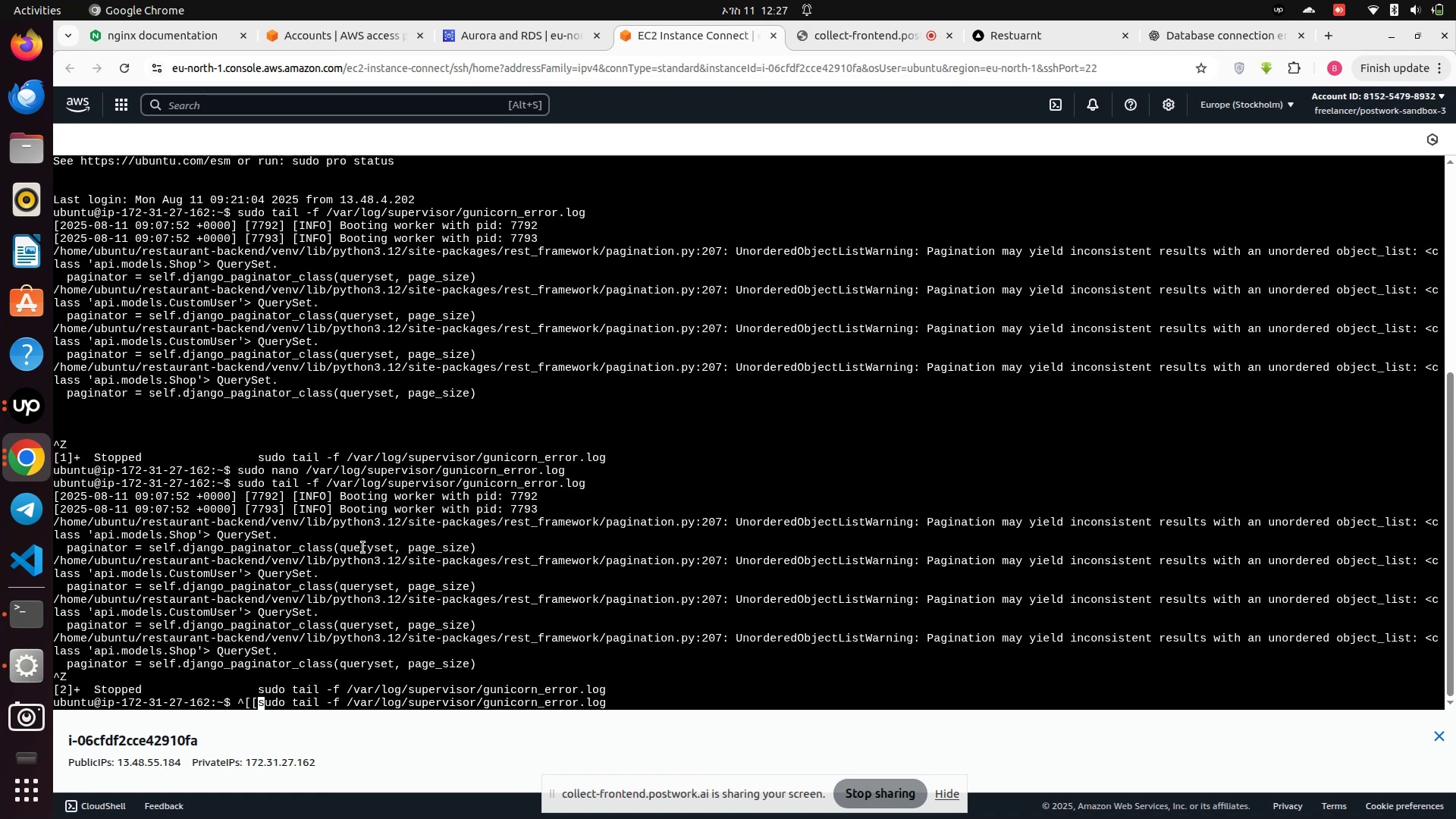 
key(Backspace)
 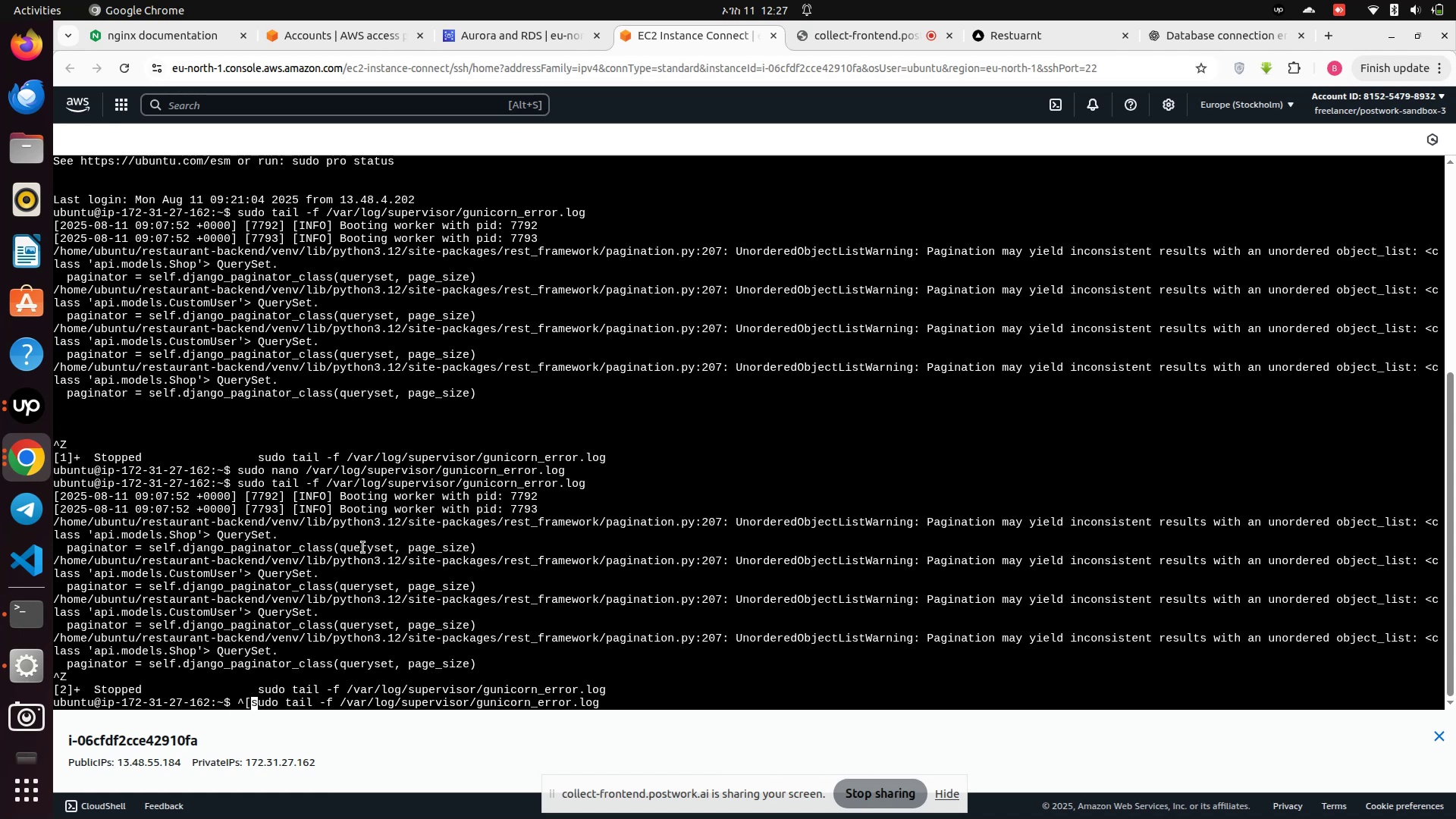 
key(Backspace)
 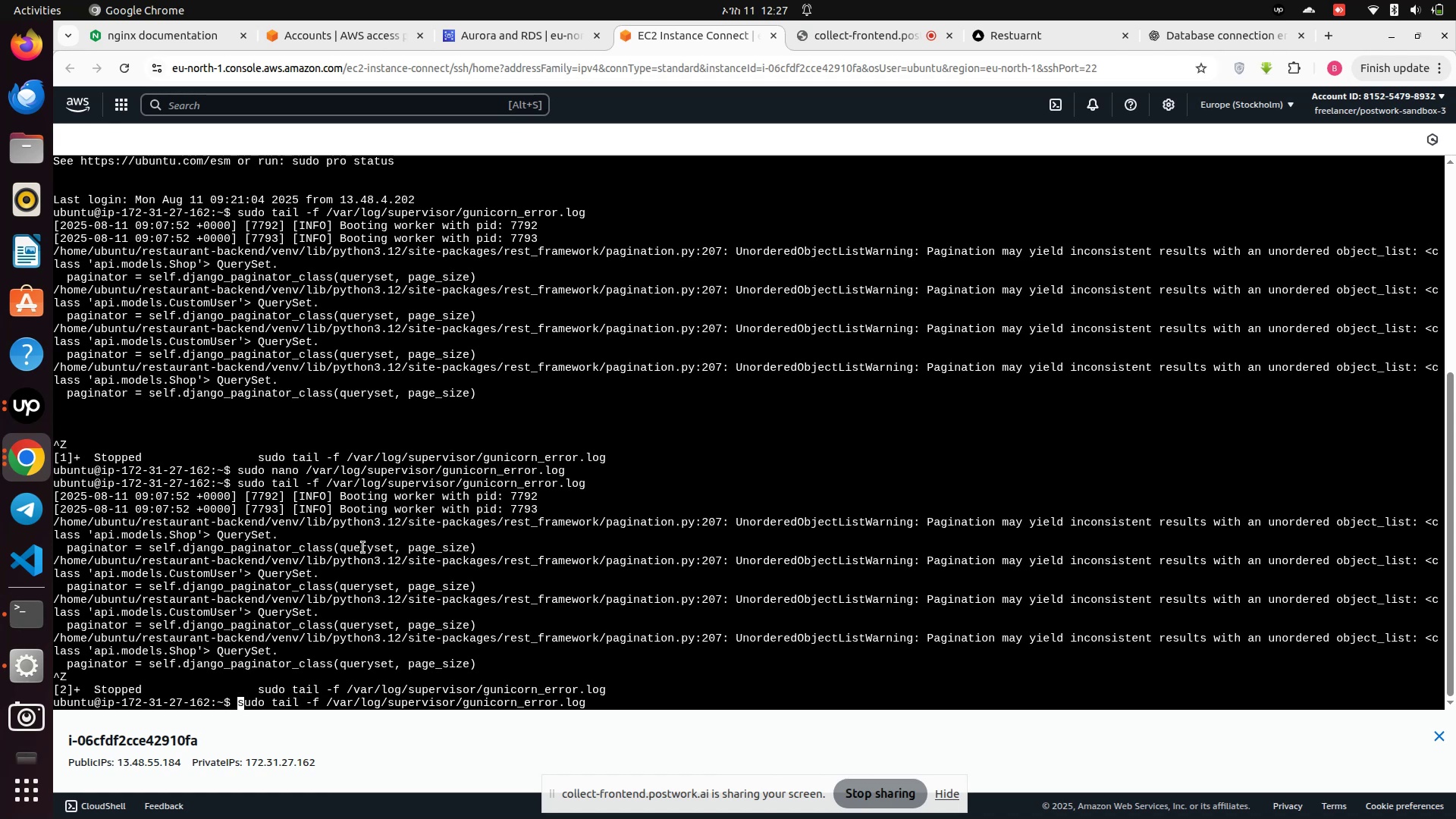 
key(Backspace)
 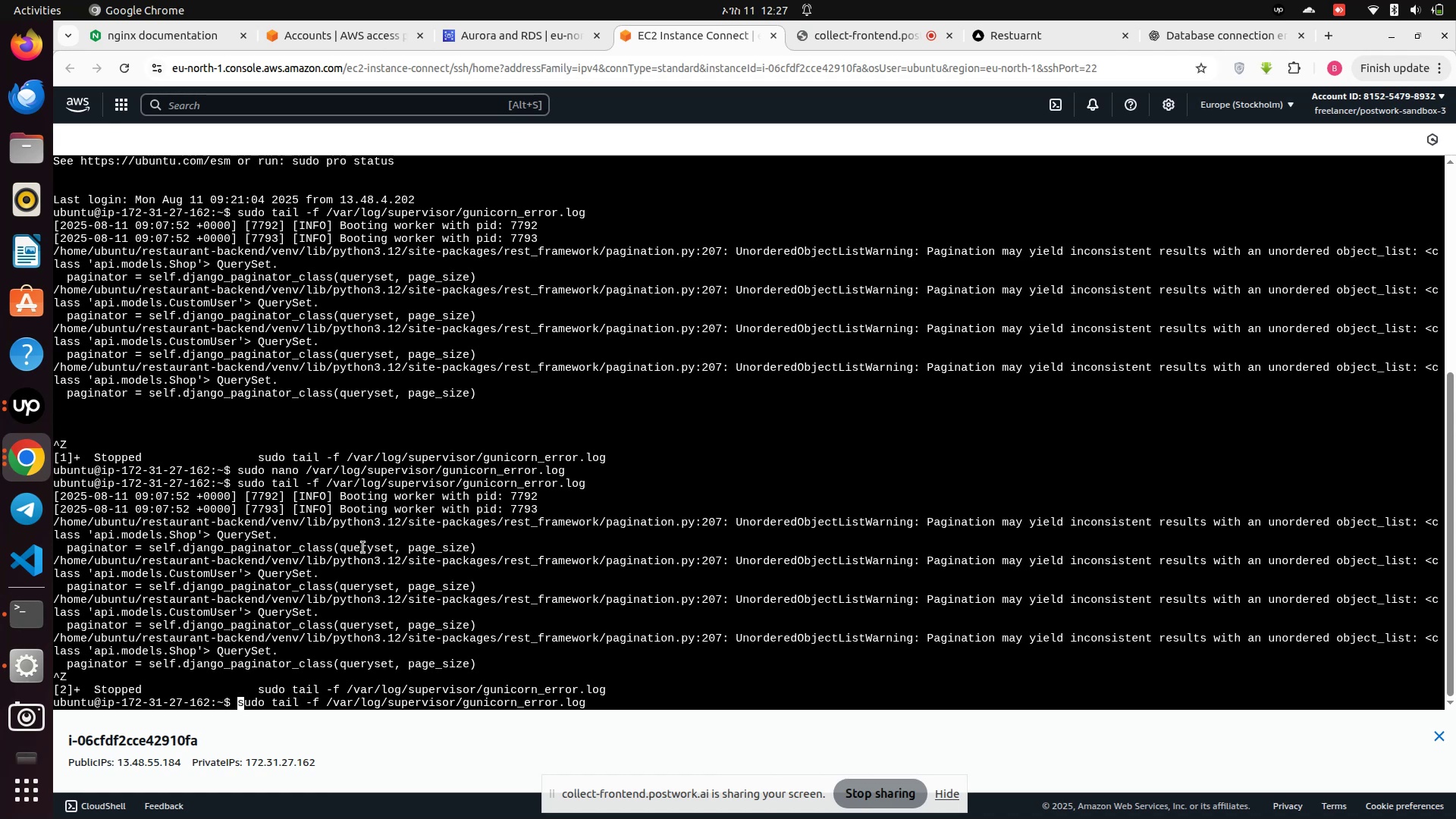 
key(Enter)
 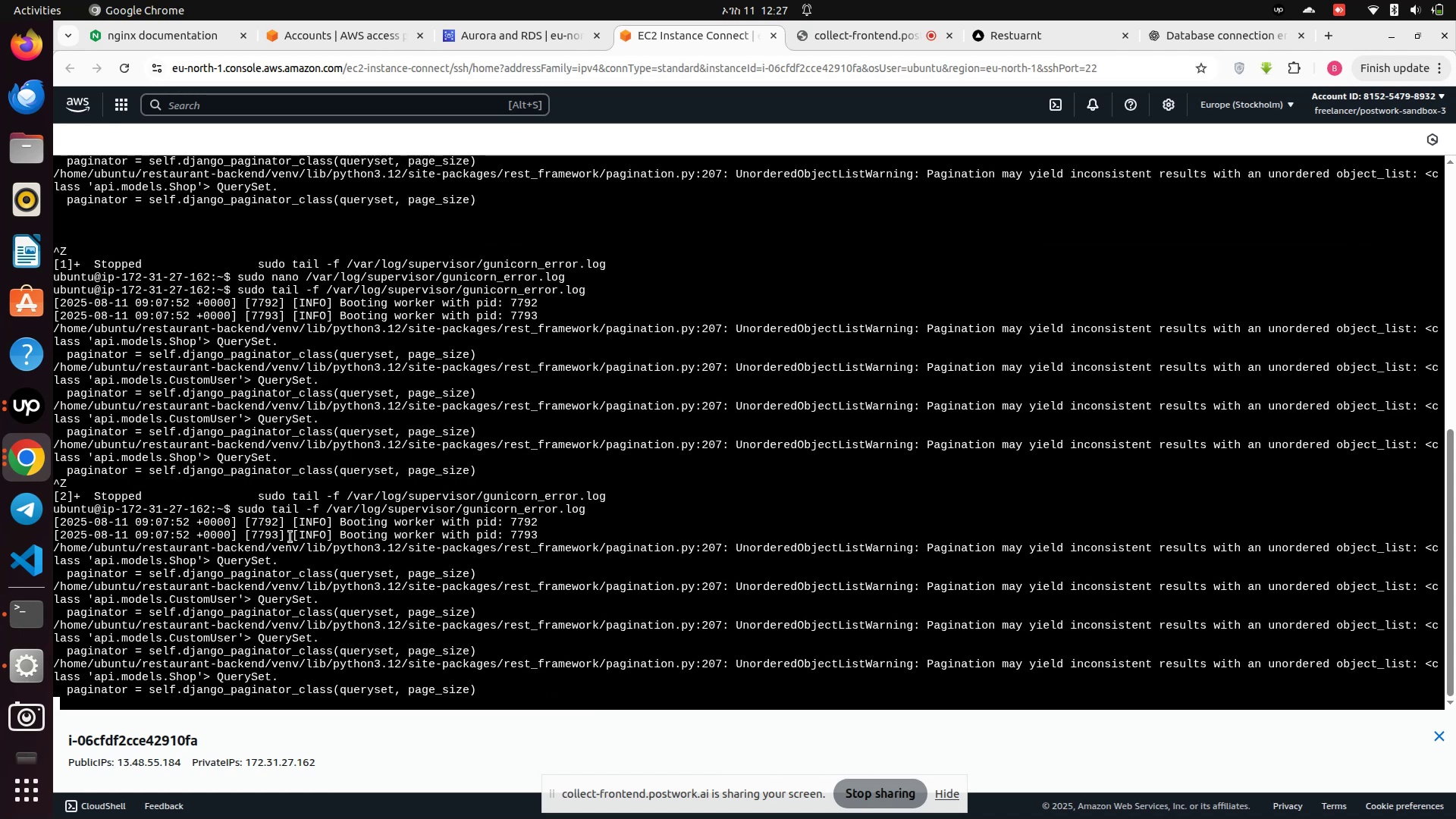 
key(Enter)
 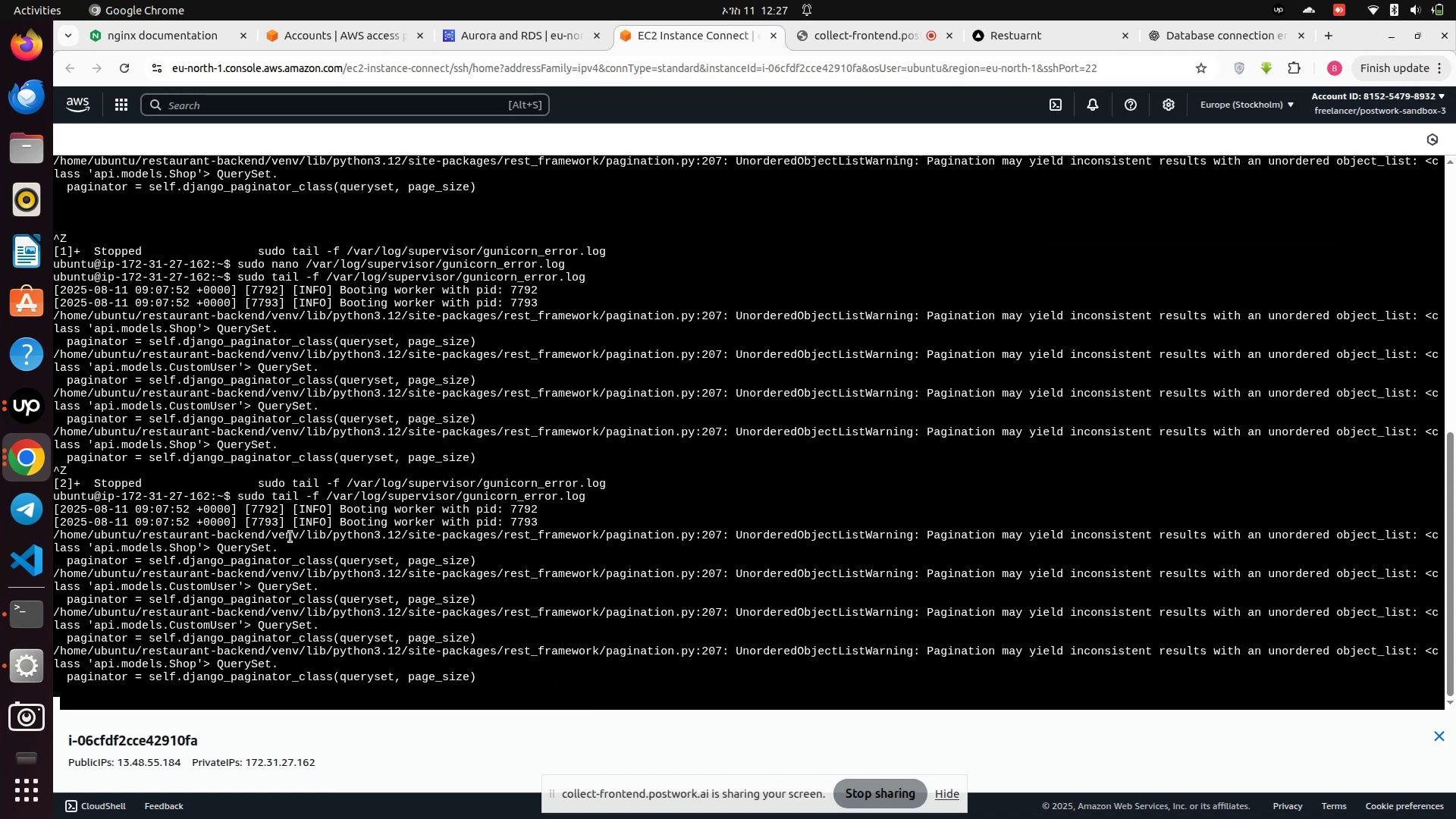 
key(Enter)
 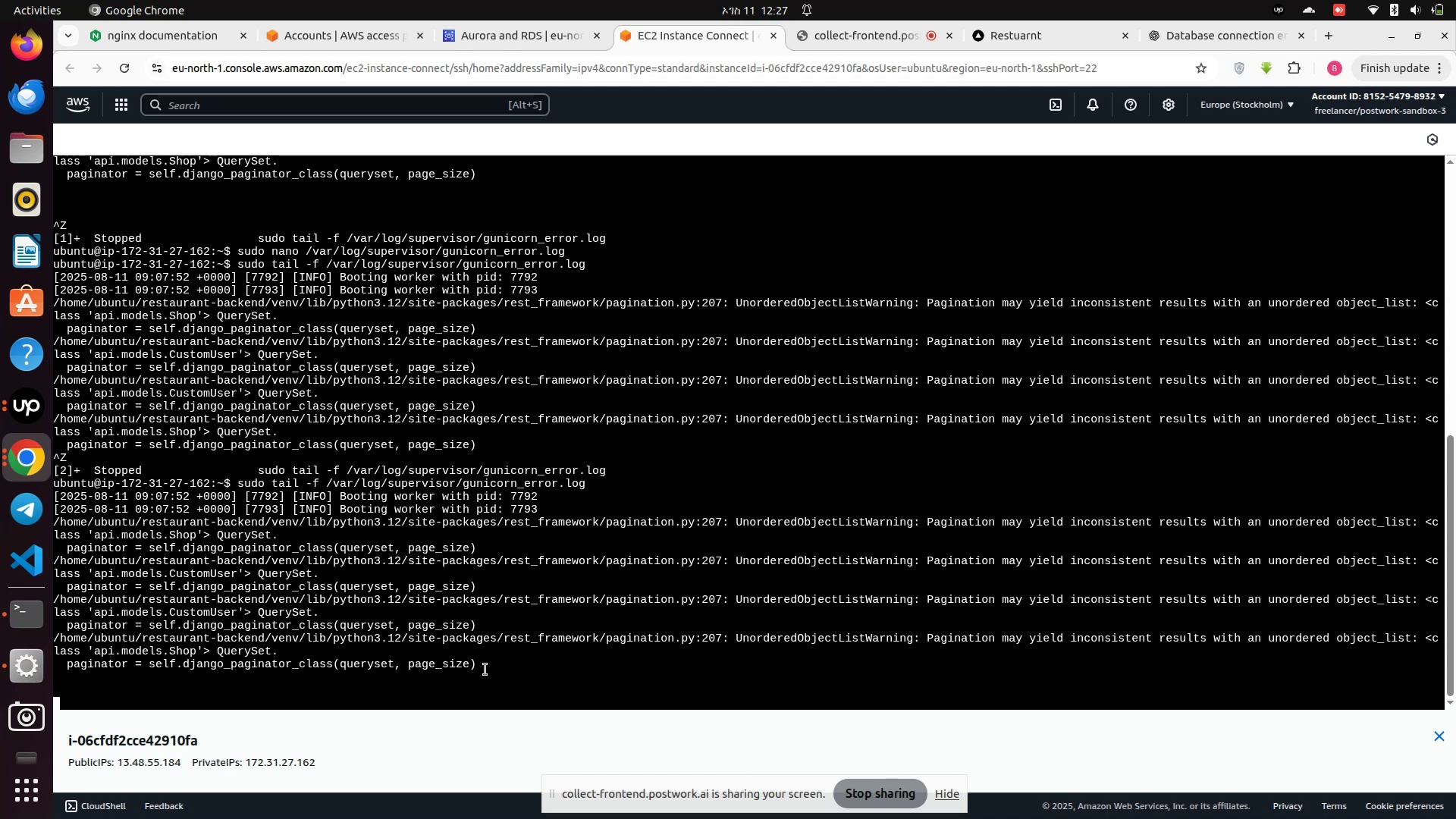 
wait(9.28)
 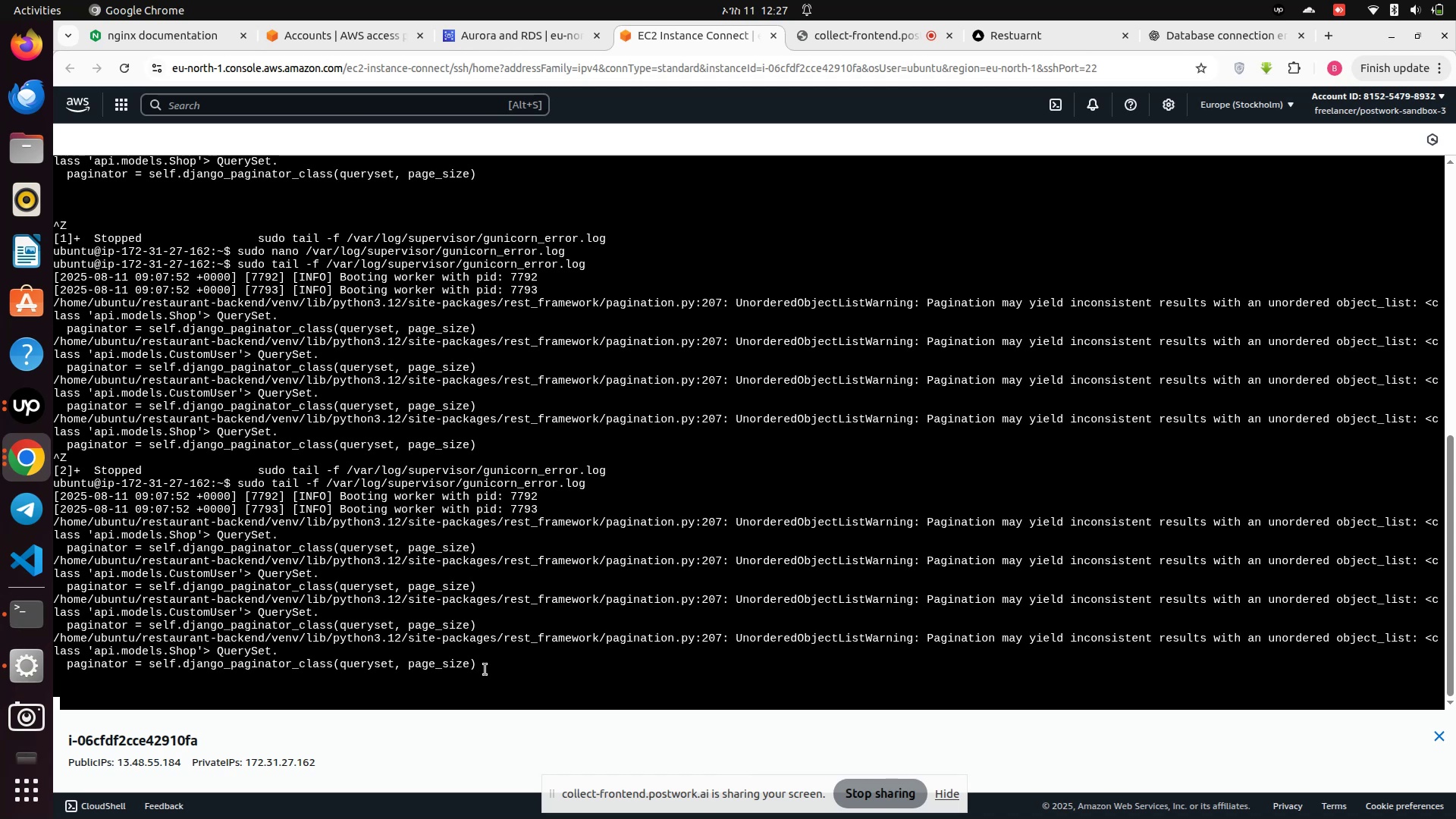 
left_click([1023, 30])
 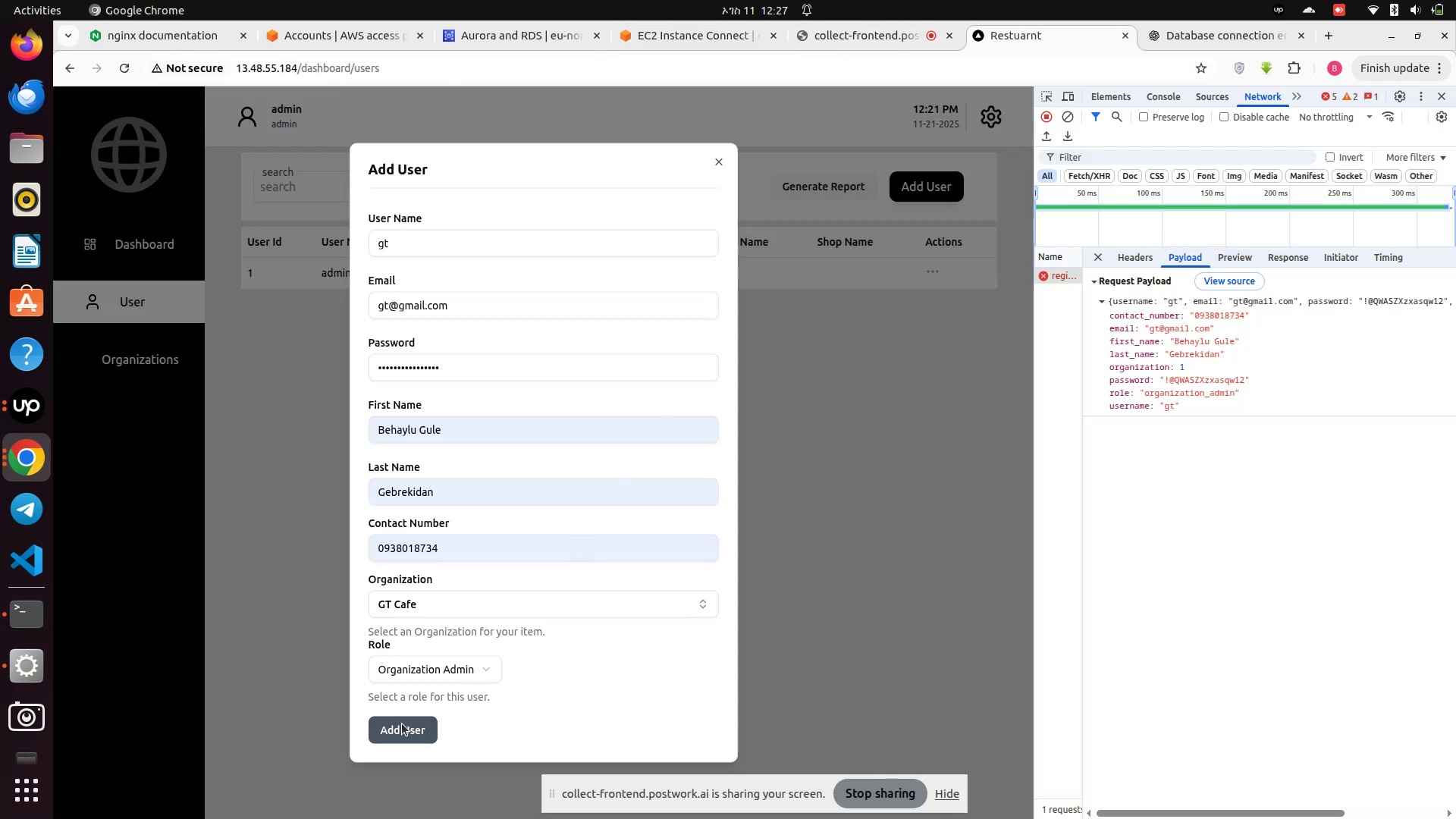 
left_click([398, 723])
 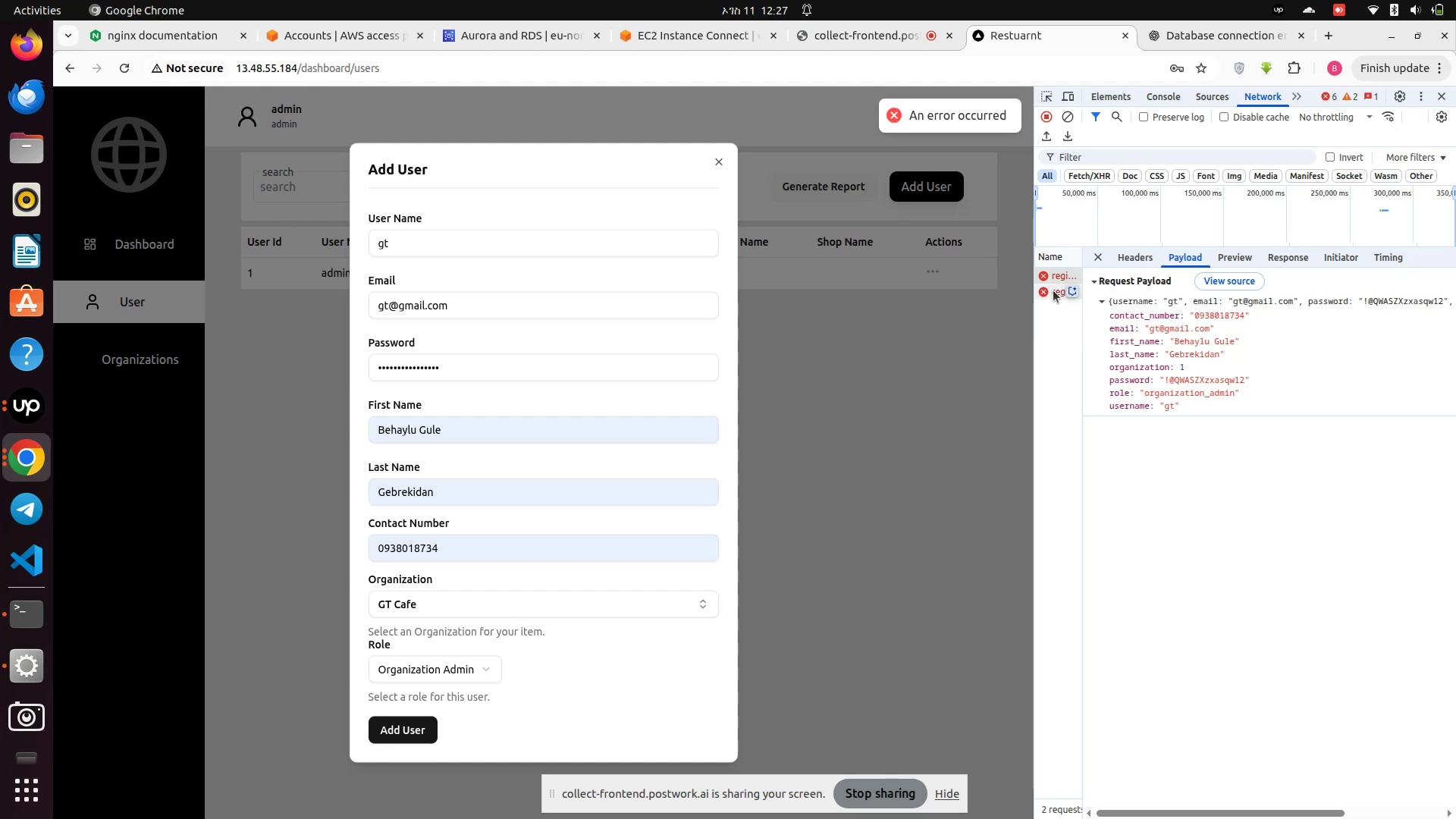 
left_click_drag(start_coordinate=[1053, 290], to_coordinate=[1050, 295])
 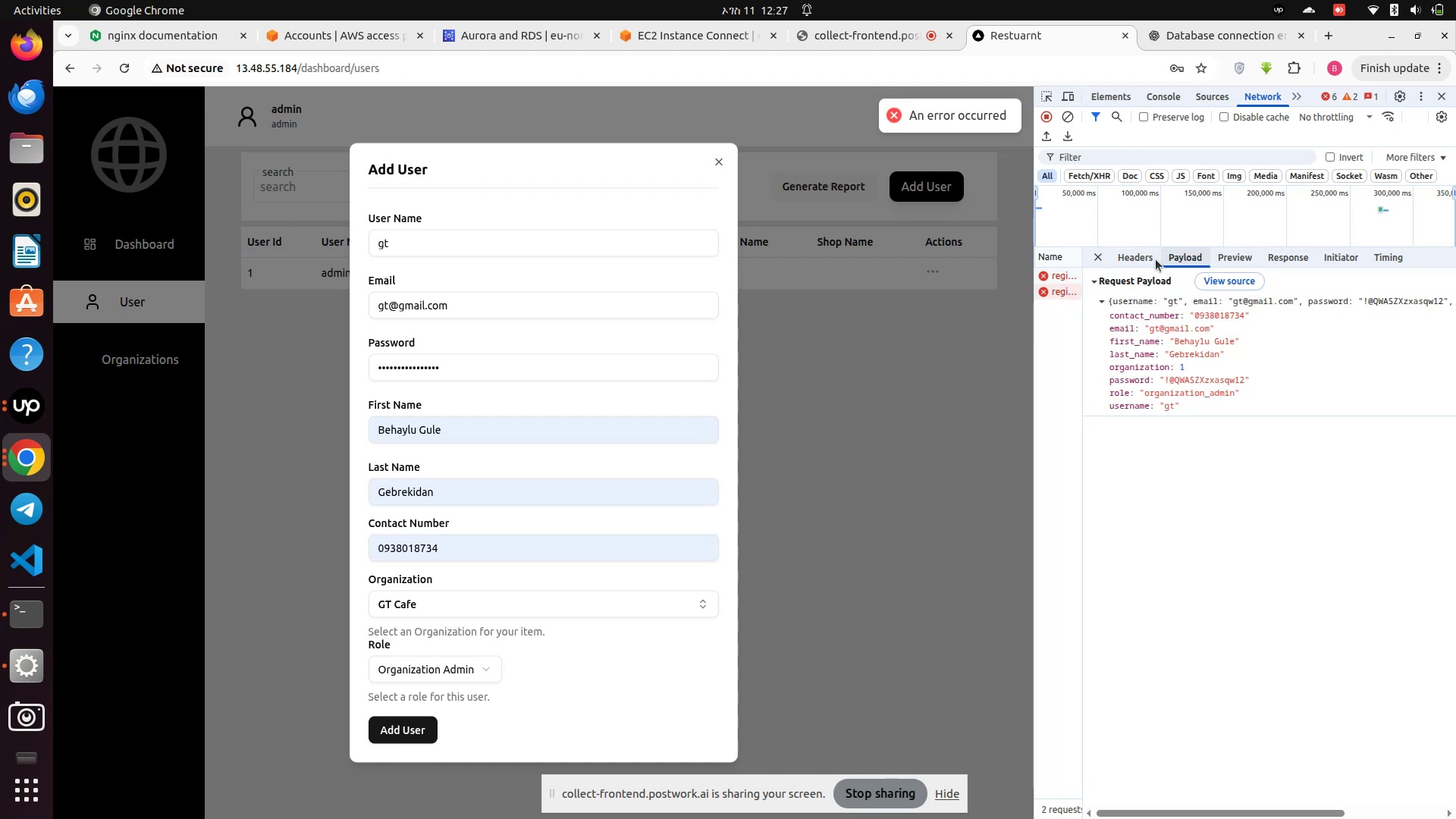 
left_click([1142, 262])
 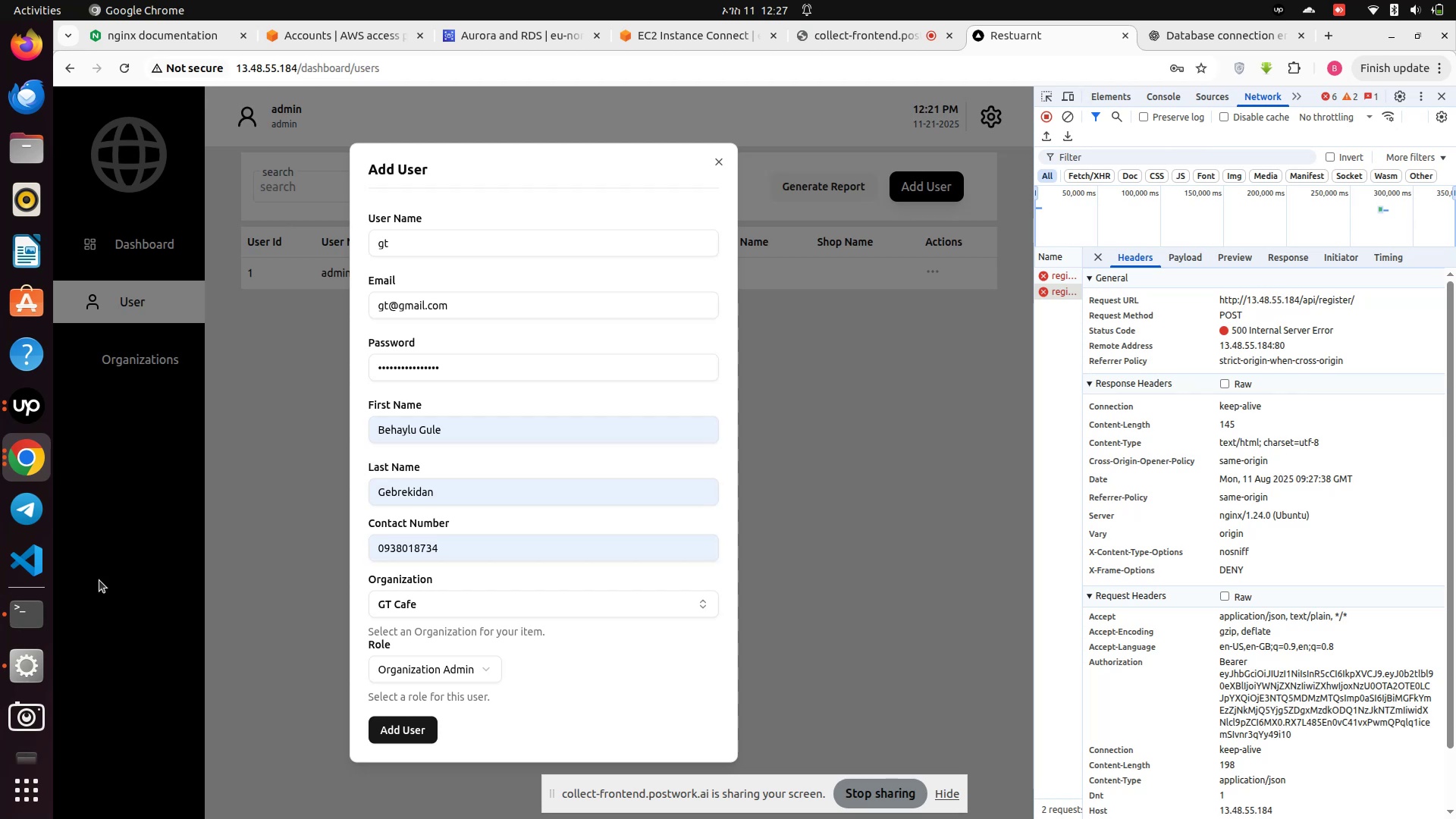 
wait(11.74)
 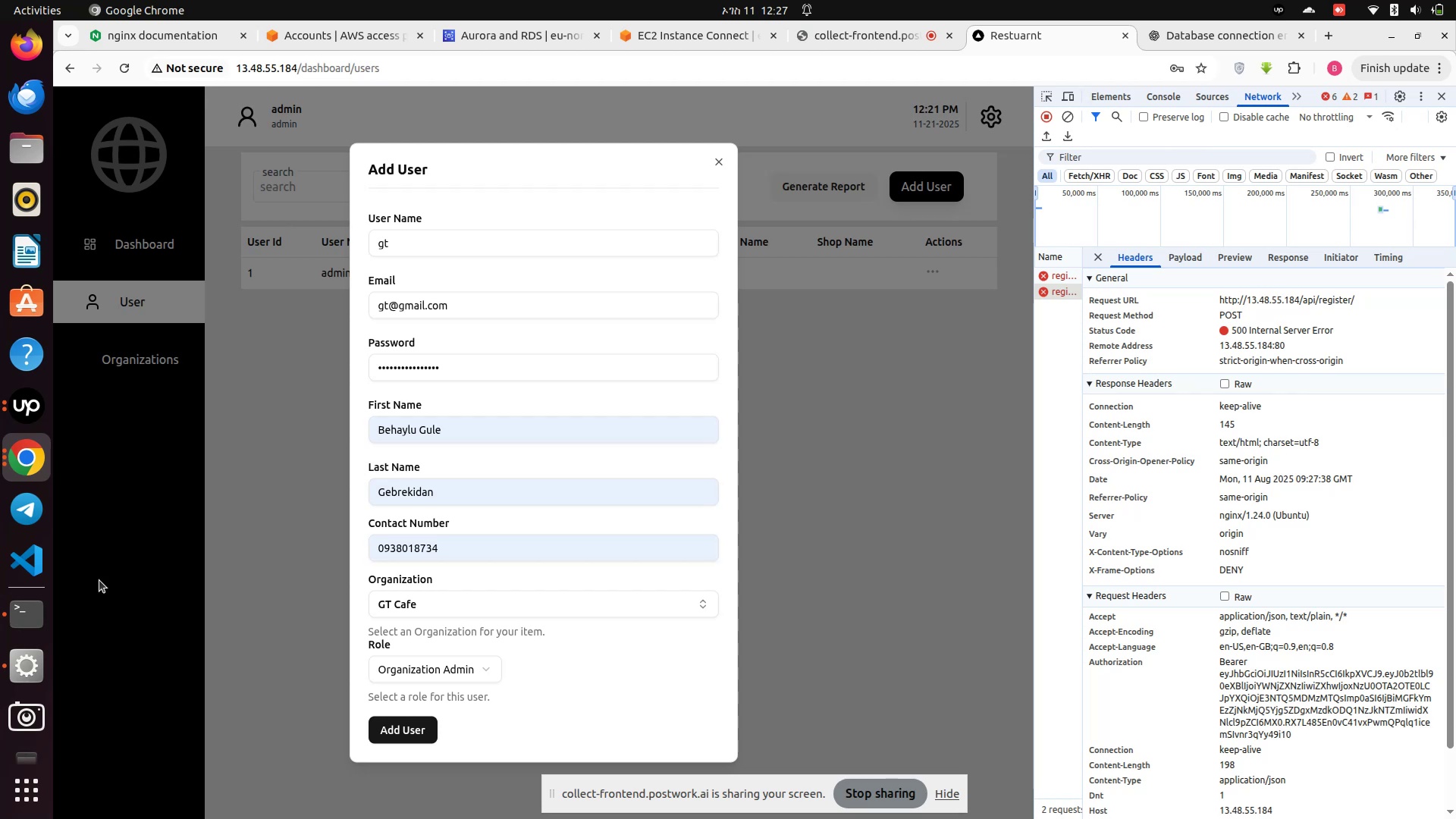 
left_click([1281, 261])
 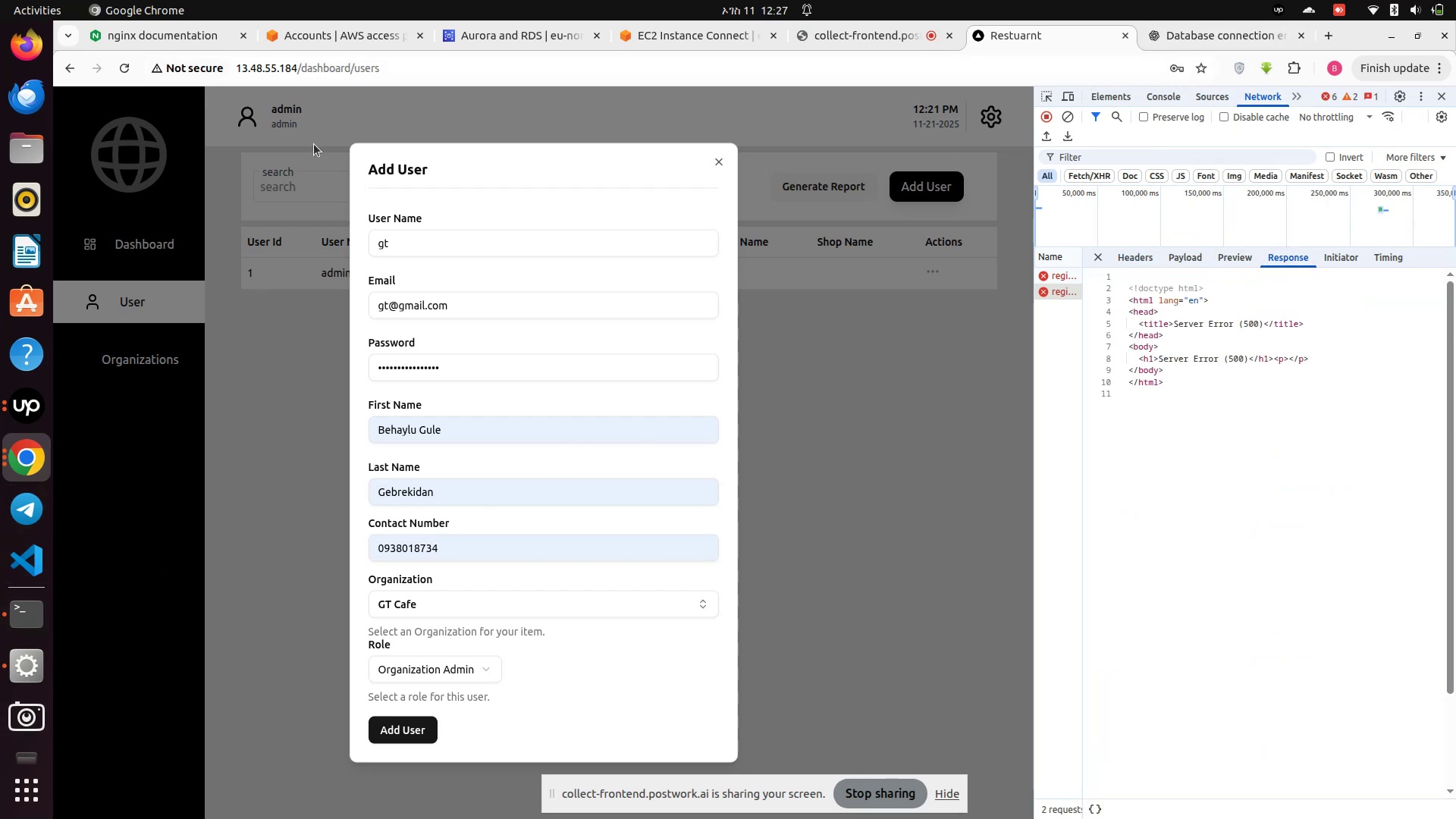 
wait(6.44)
 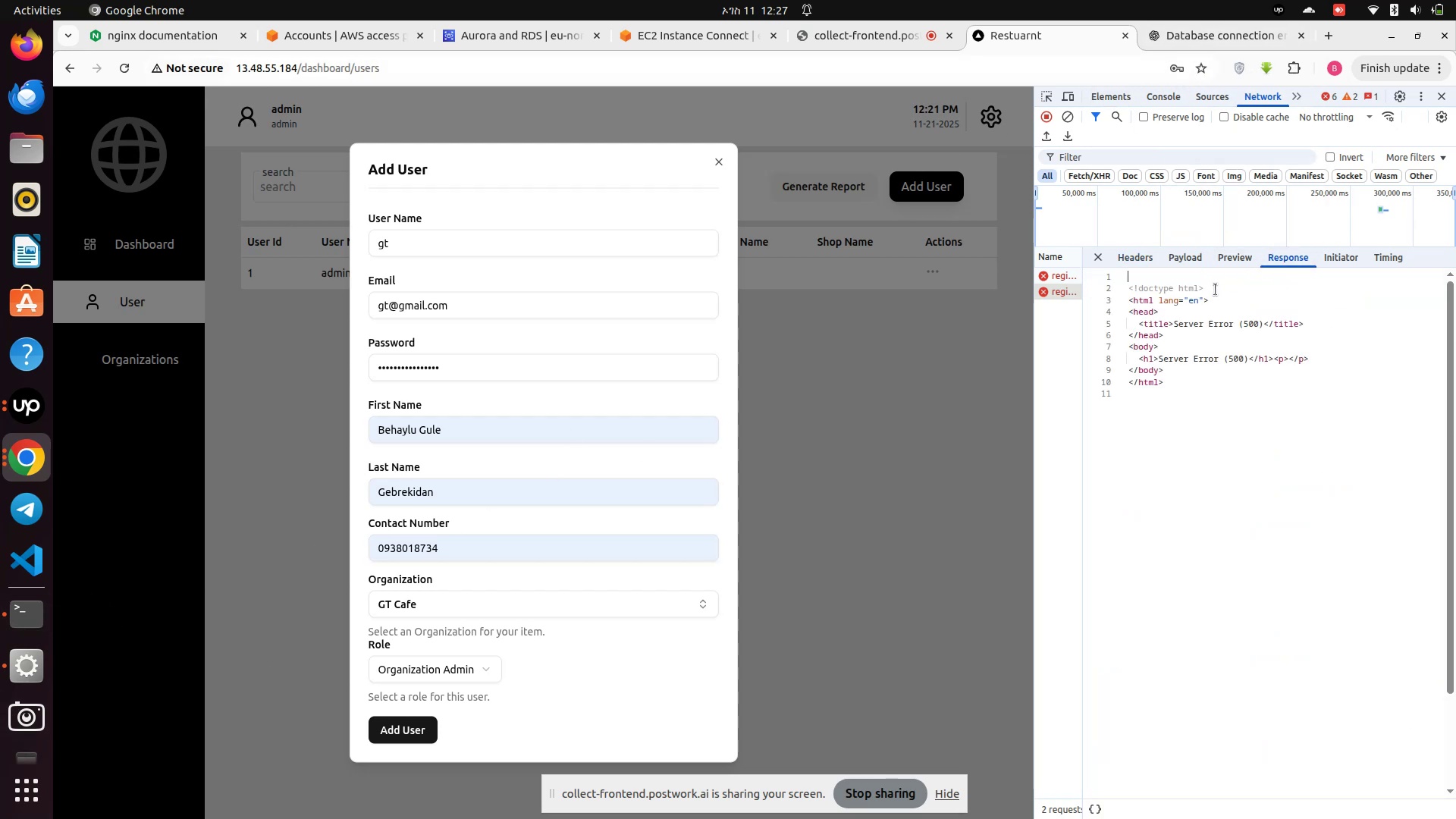 
left_click([678, 36])
 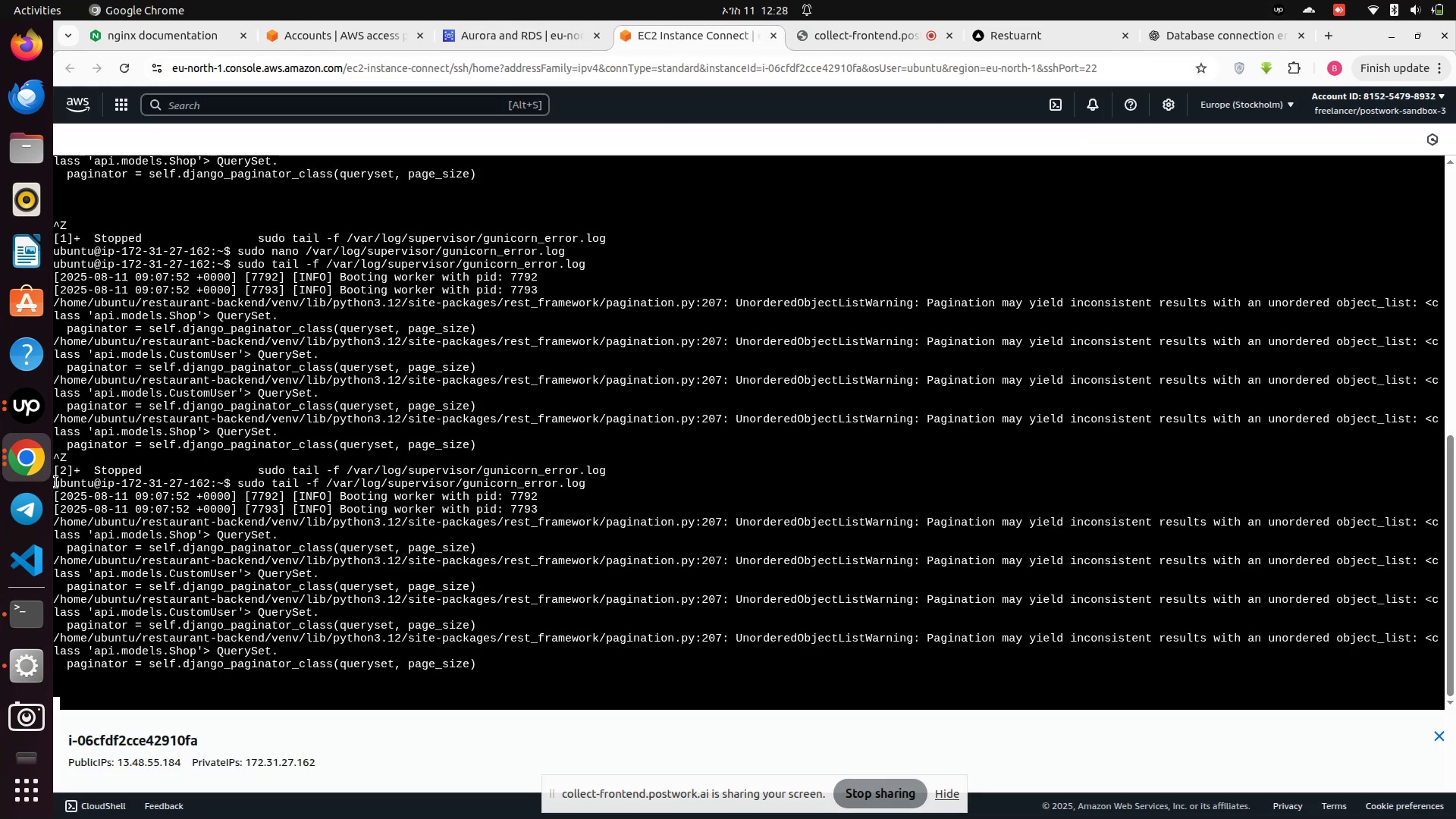 
left_click([22, 464])
 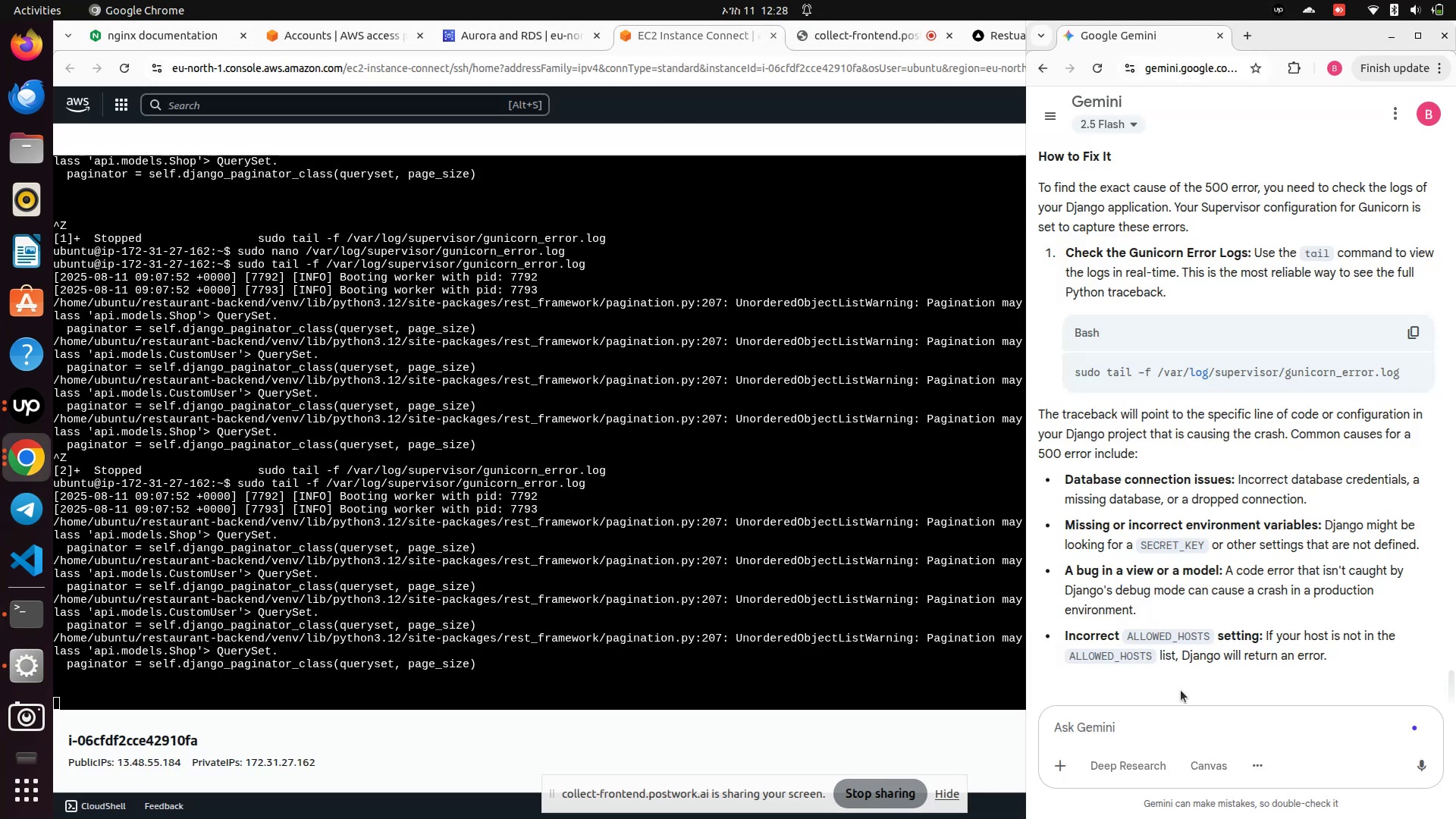 
left_click([1137, 720])
 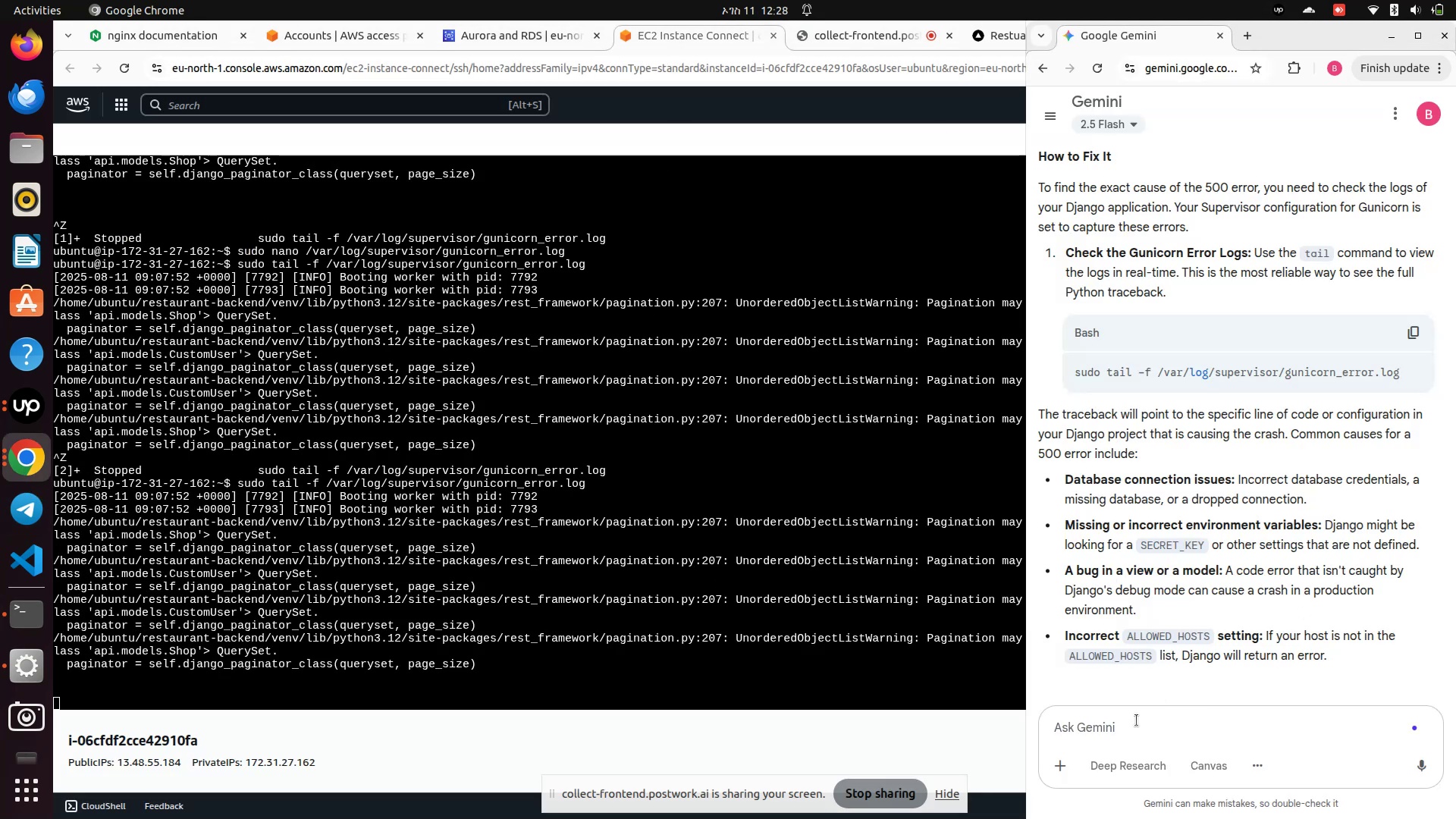 
type(but not display the curron)
key(Backspace)
key(Backspace)
type(ent error)
 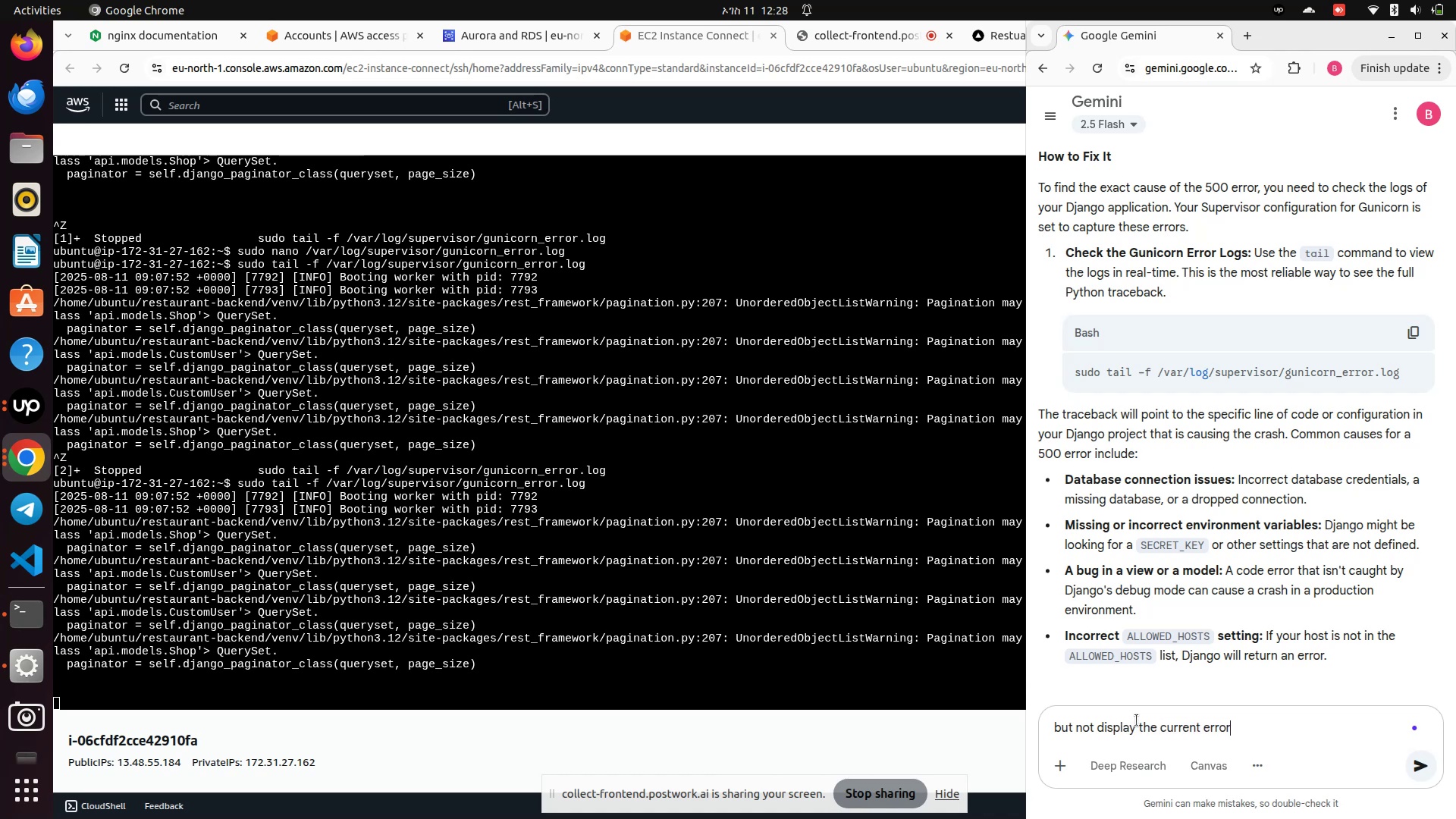 
key(Enter)
 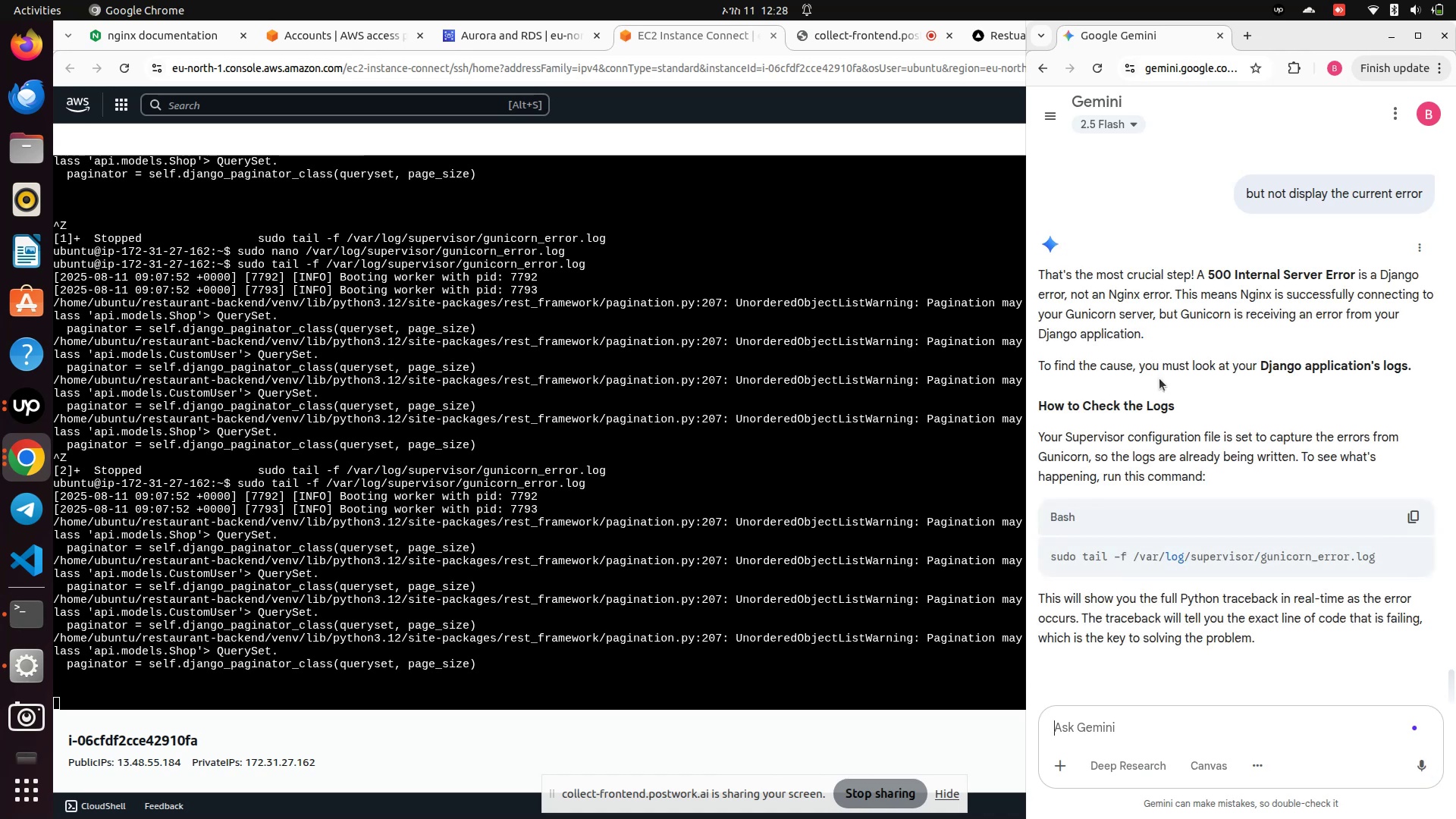 
wait(12.71)
 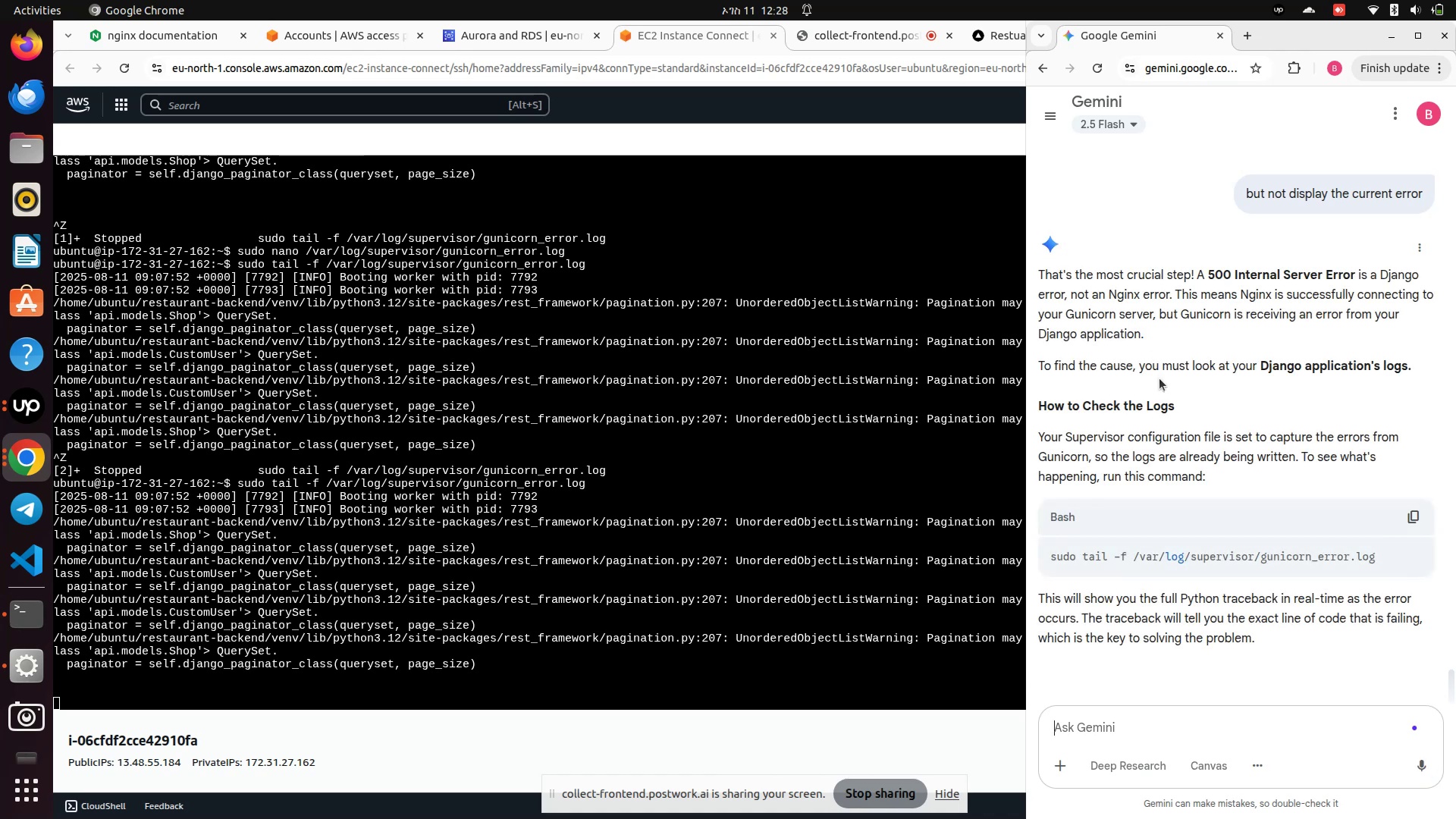 
scroll: coordinate [1155, 470], scroll_direction: down, amount: 3.0
 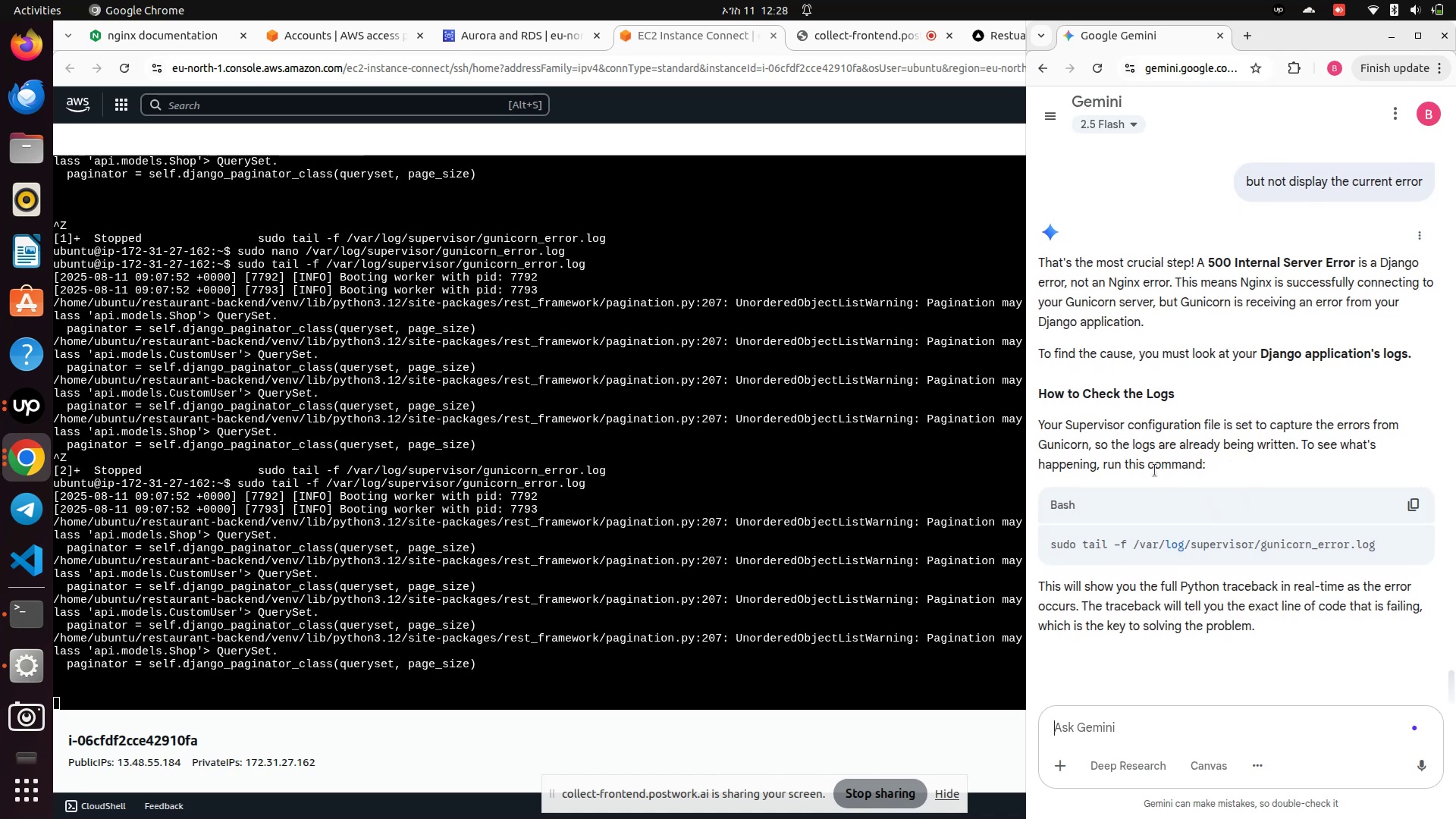 
wait(7.74)
 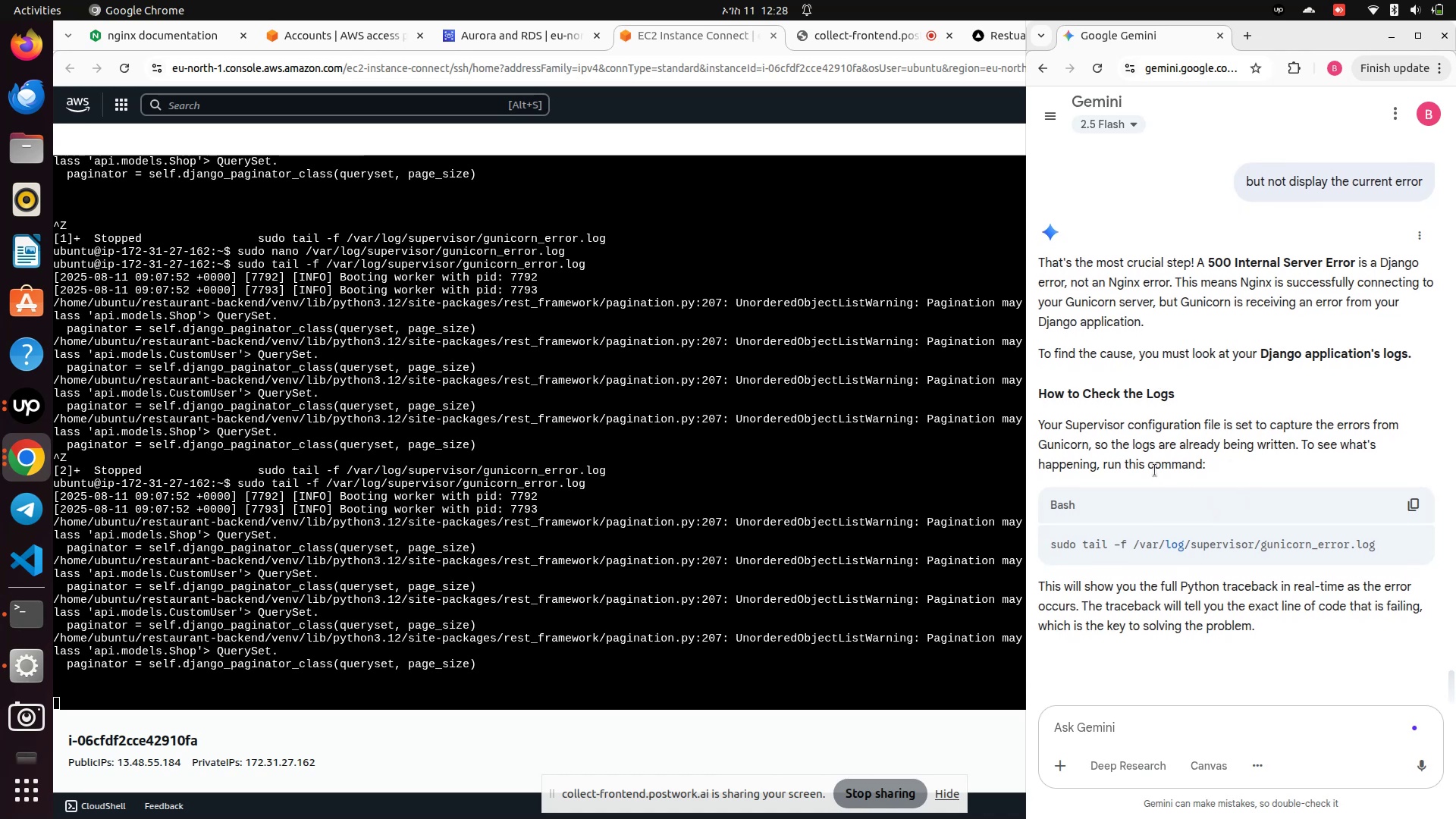 
scroll: coordinate [1155, 470], scroll_direction: down, amount: 1.0
 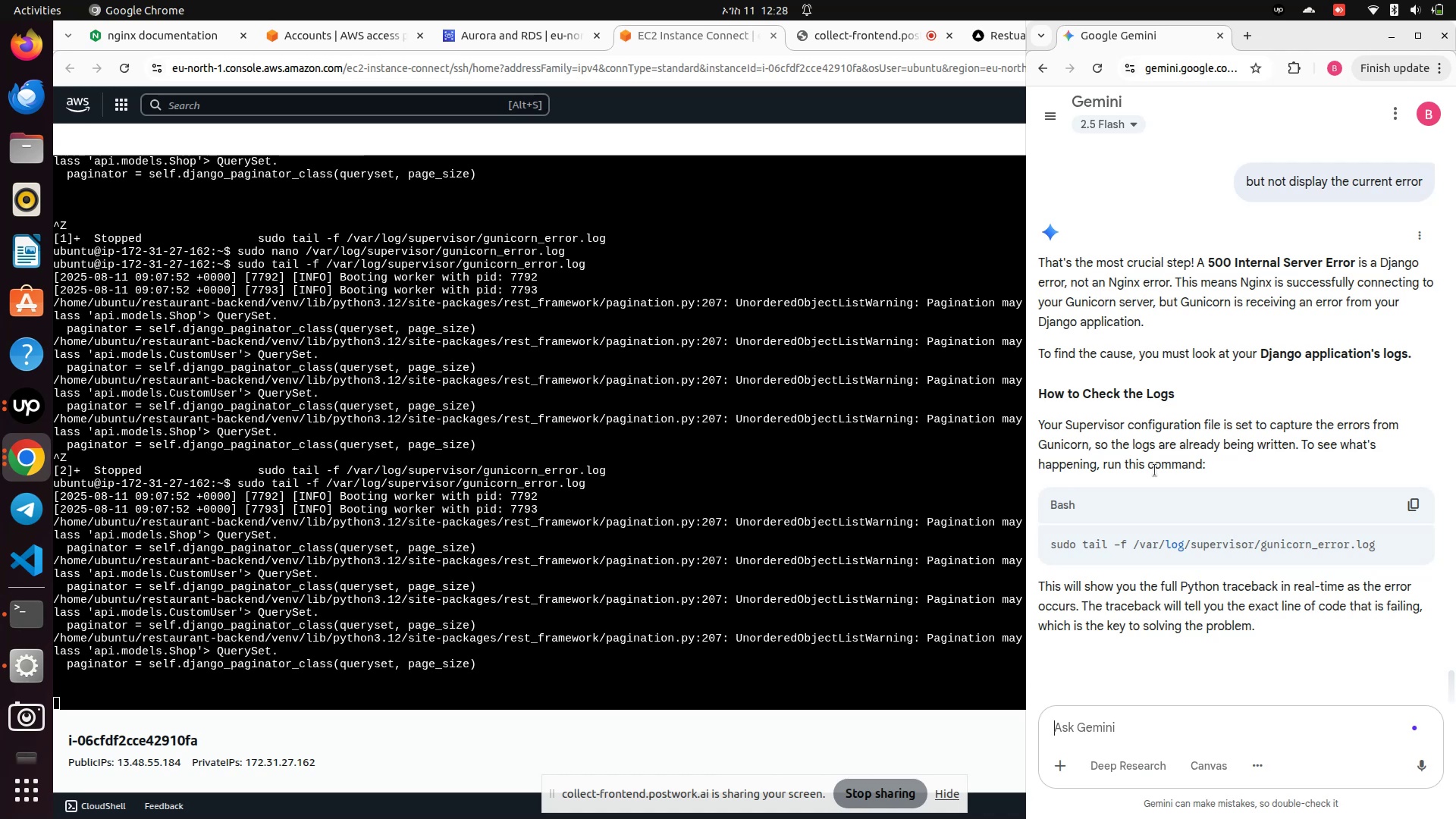 
wait(6.47)
 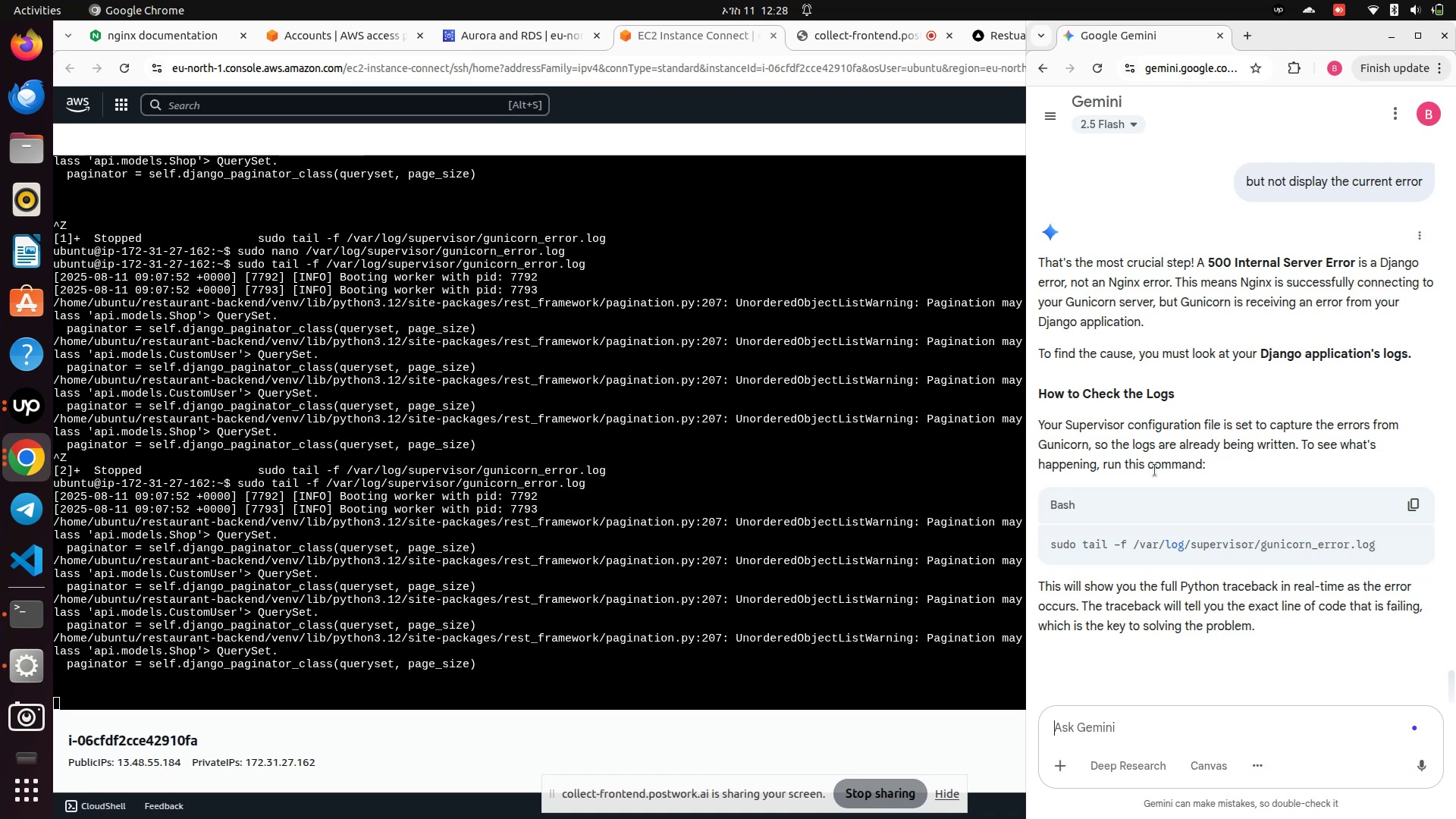 
left_click([1401, 511])
 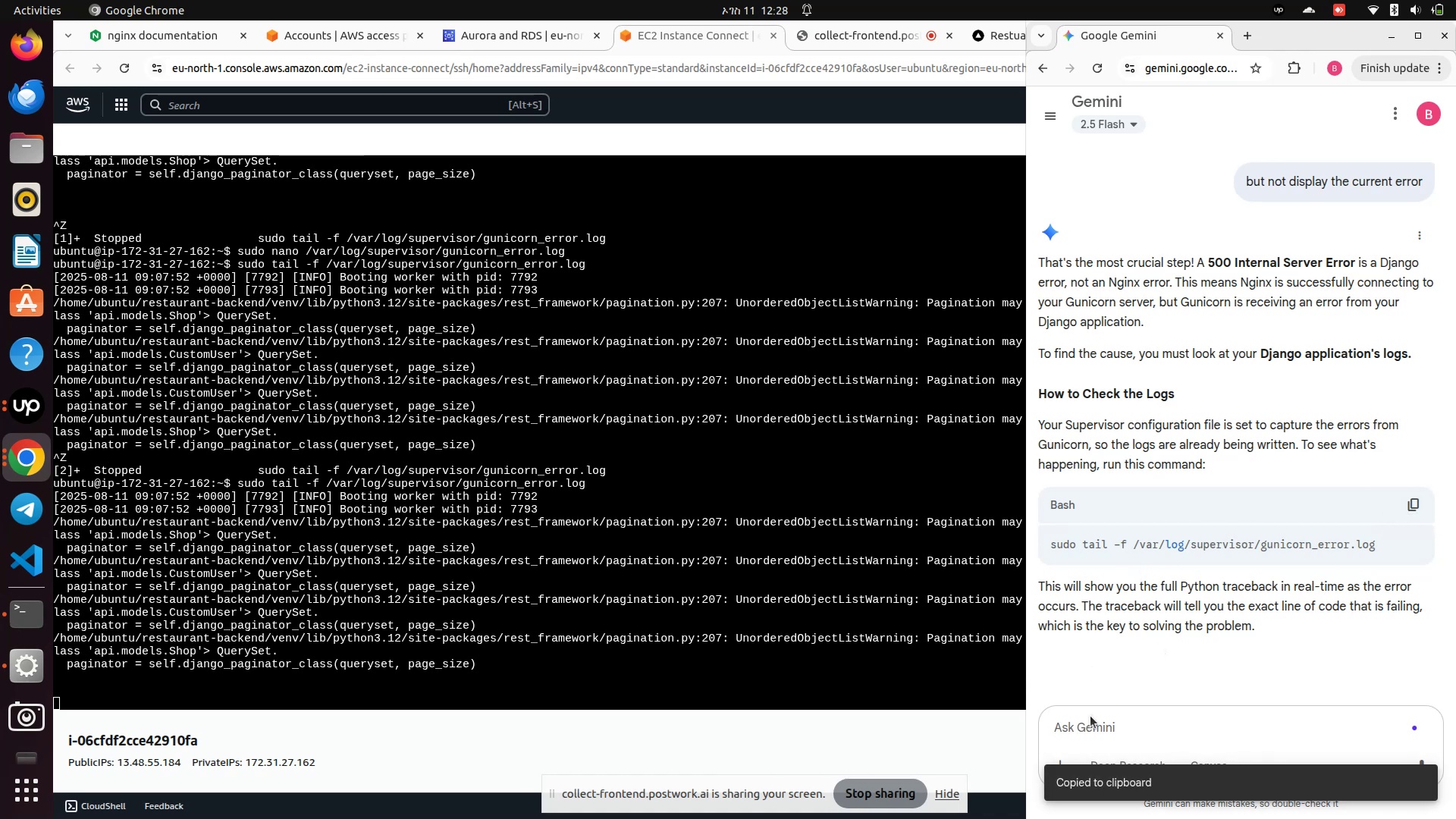 
left_click([1090, 717])
 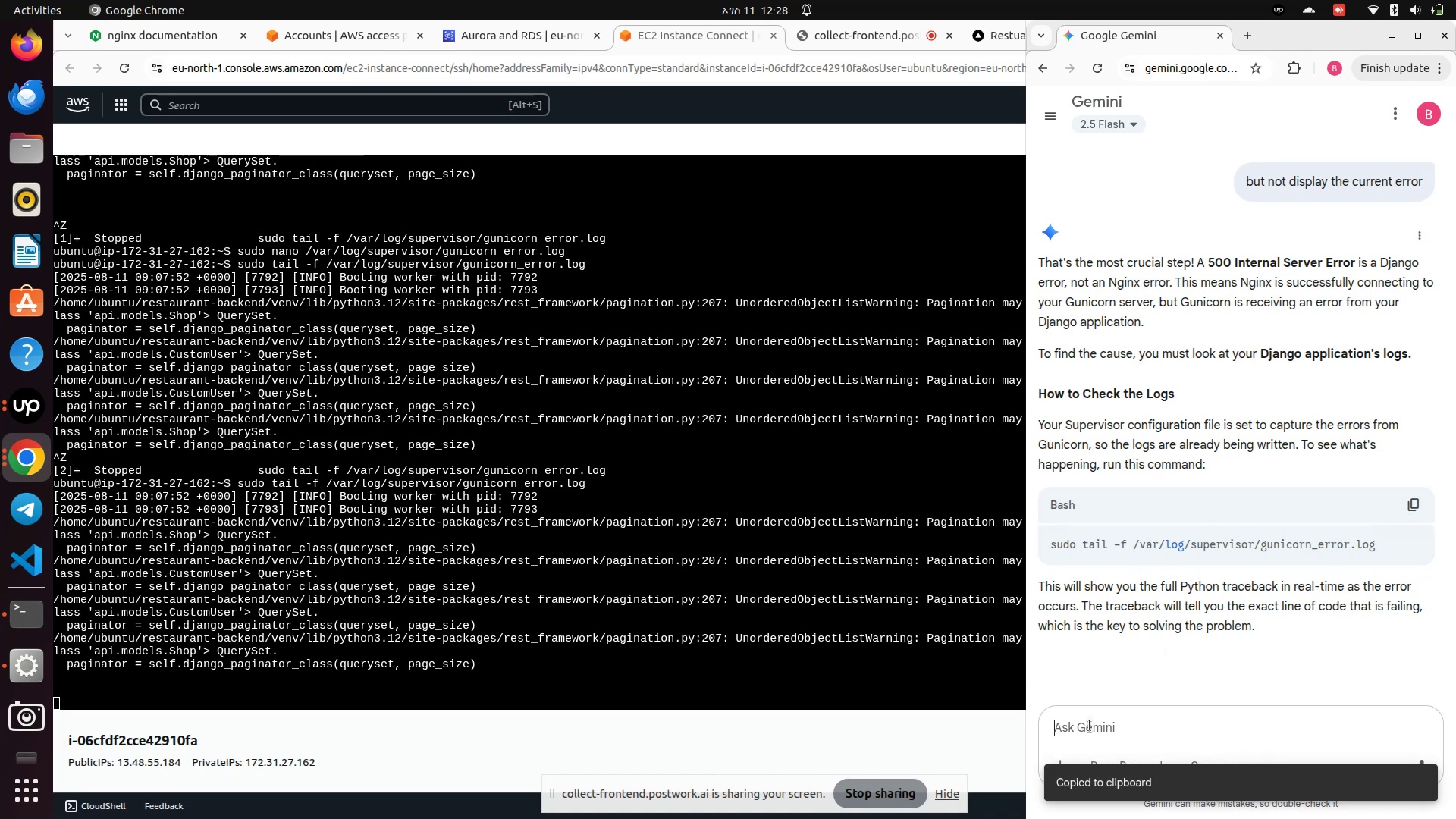 
key(Control+V)
 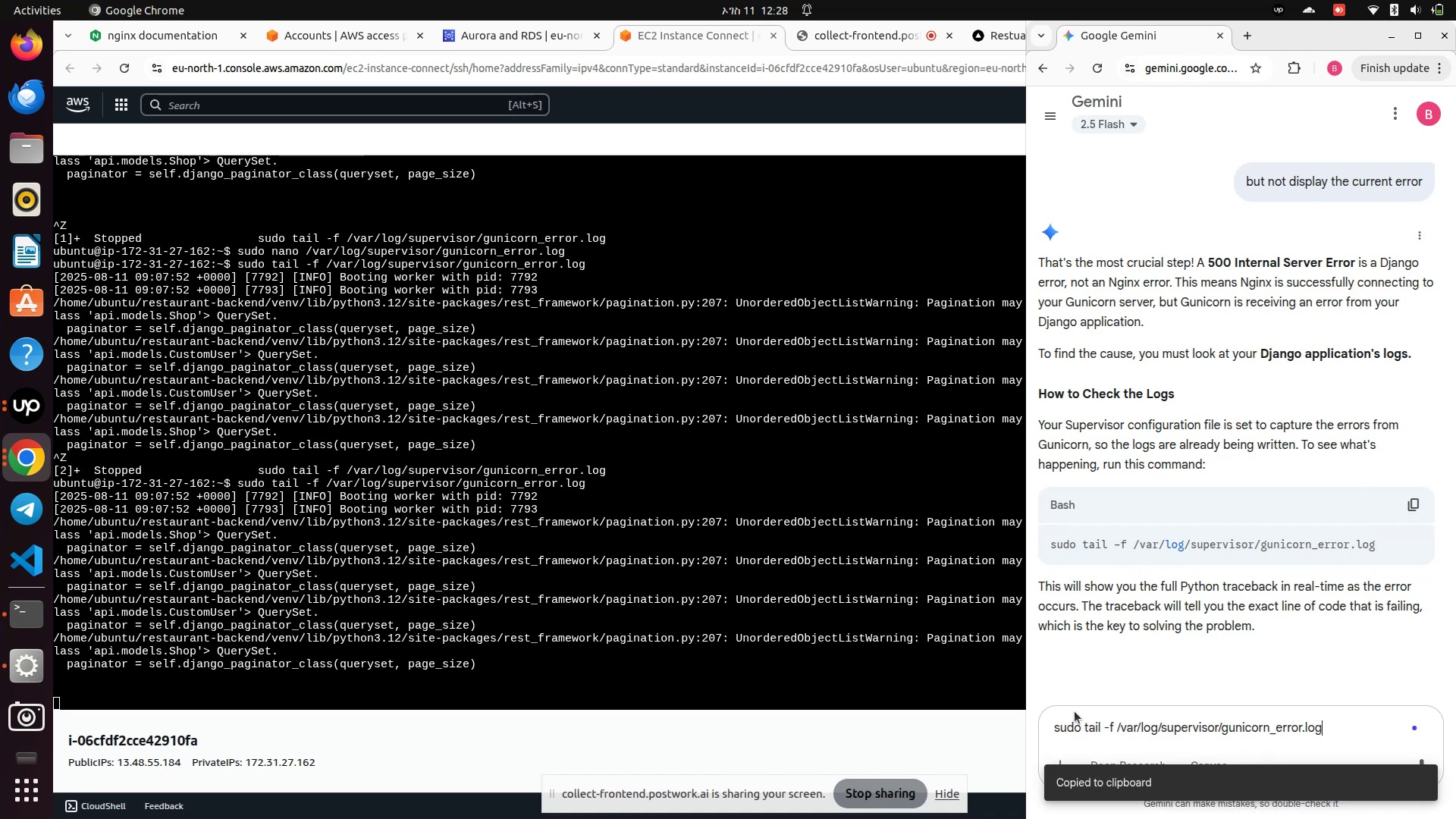 
type( not display the all error )
 